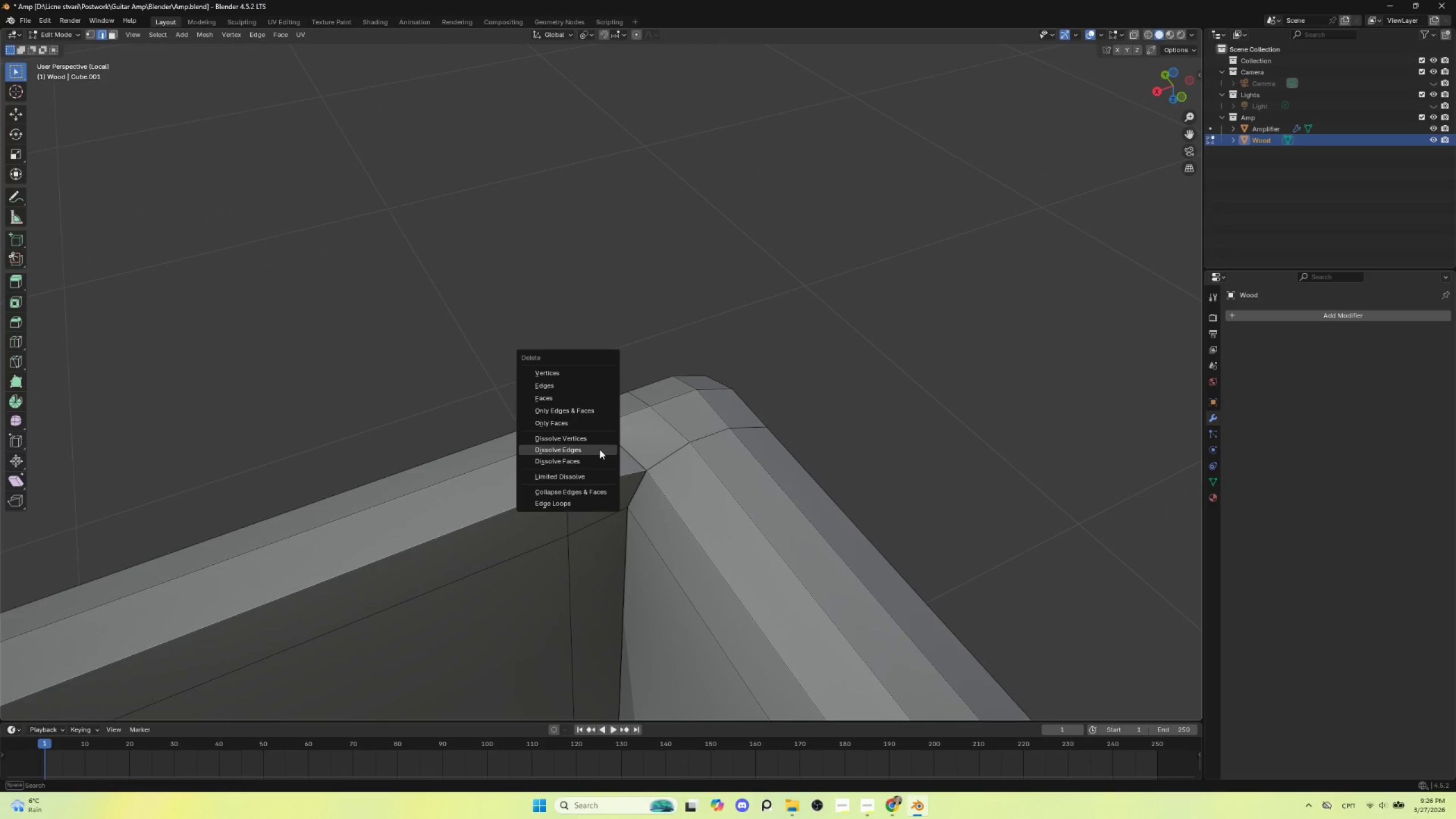 
left_click([599, 449])
 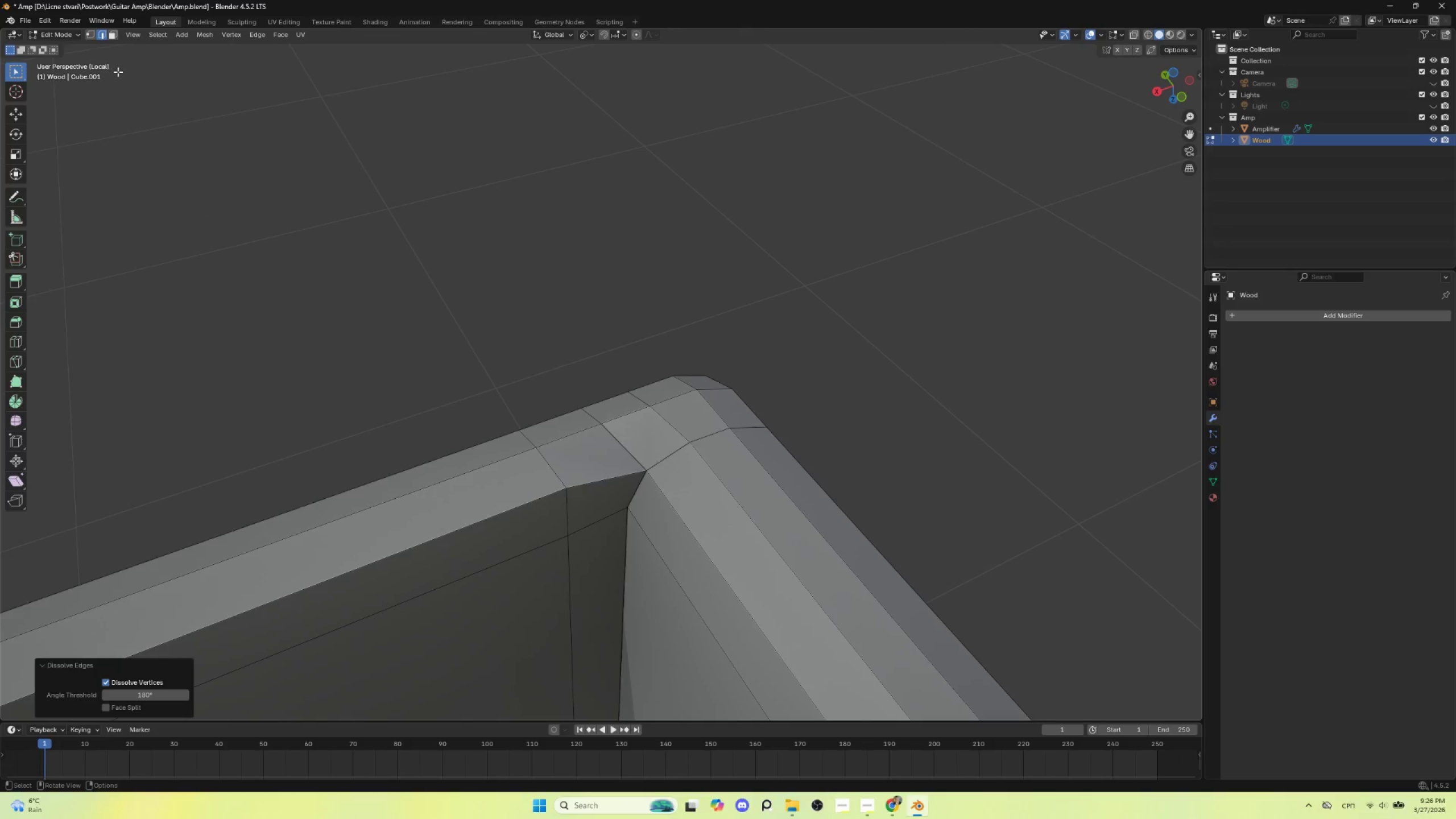 
left_click([91, 35])
 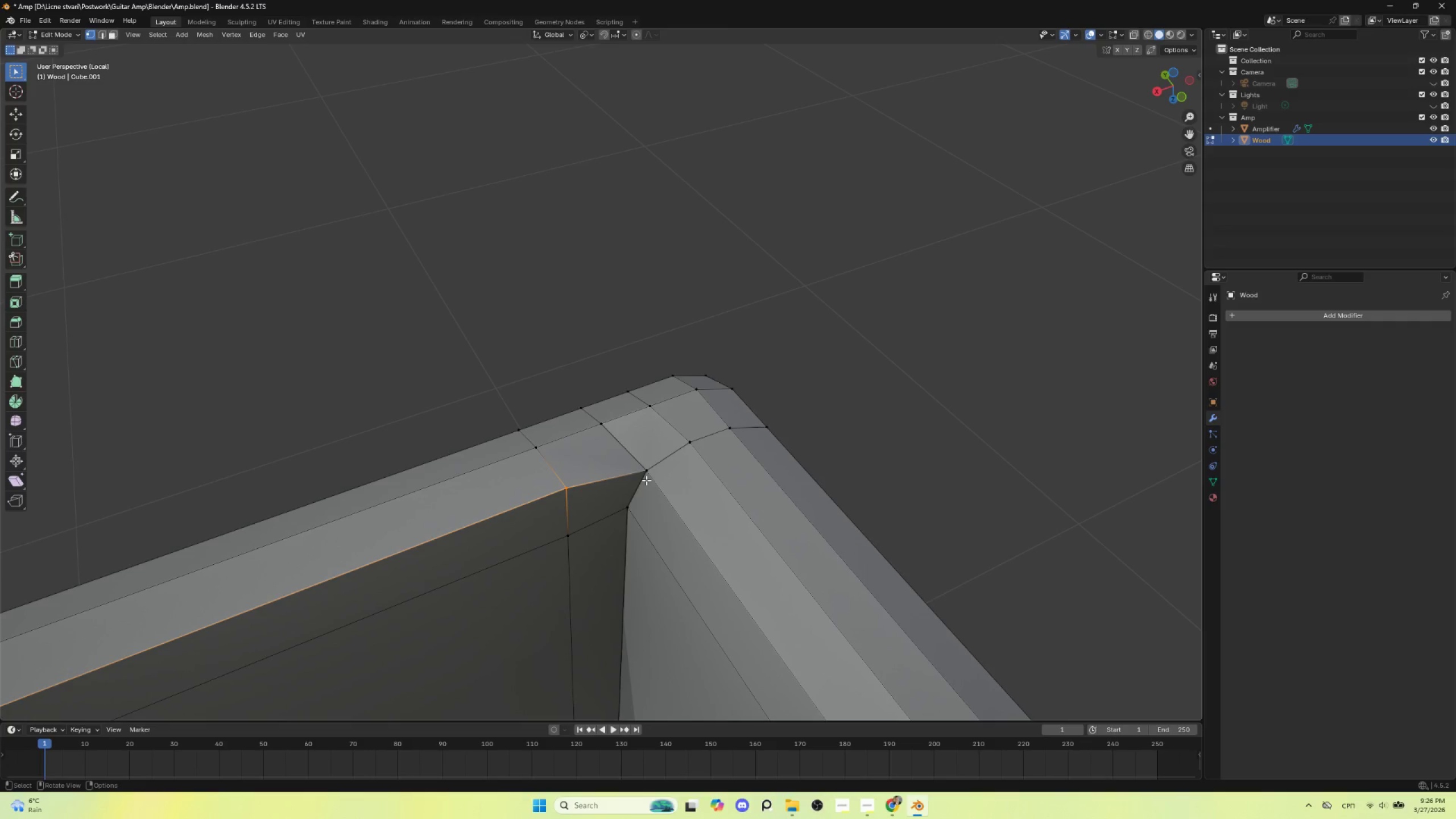 
left_click([646, 472])
 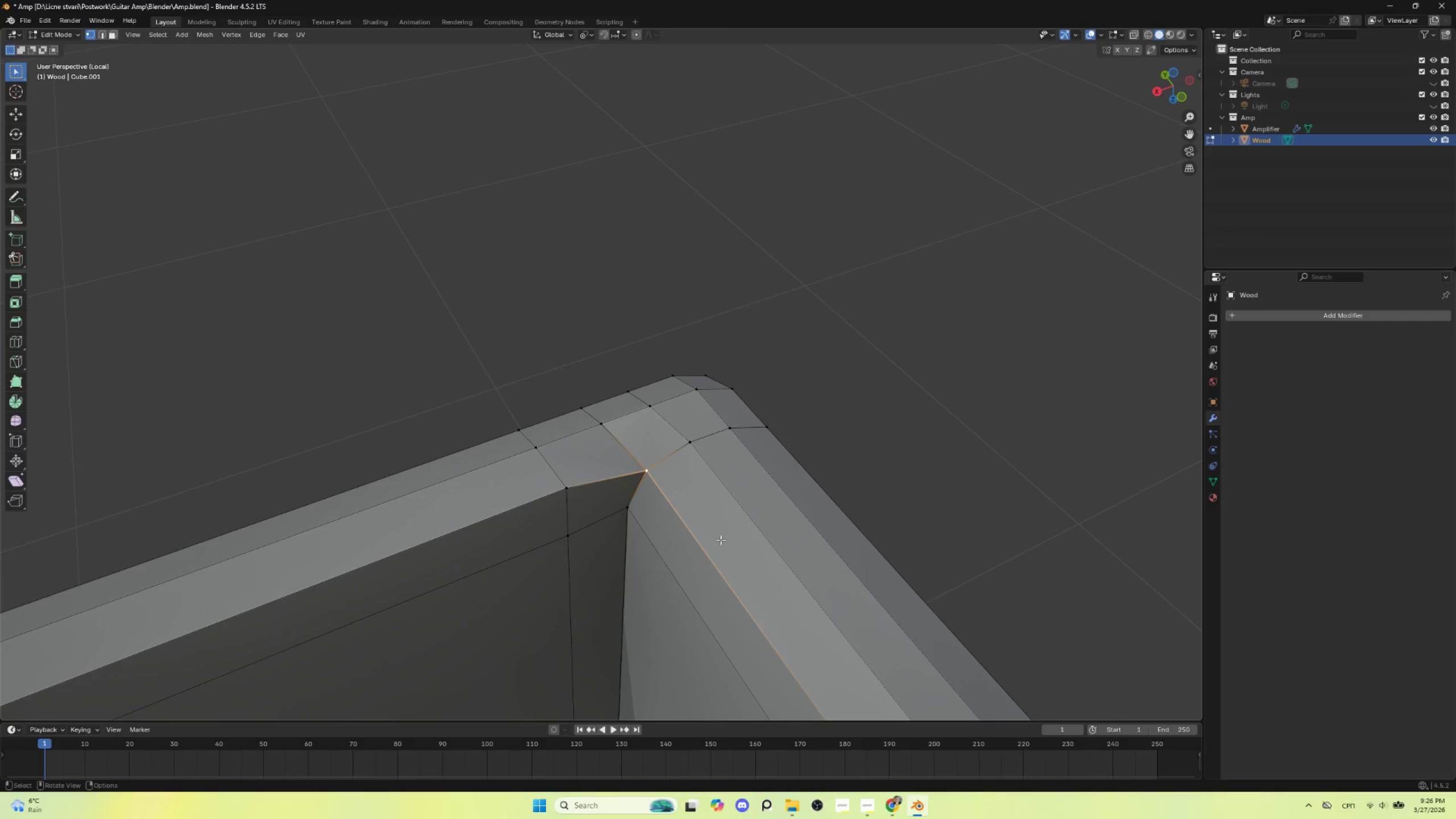 
type(gg)
 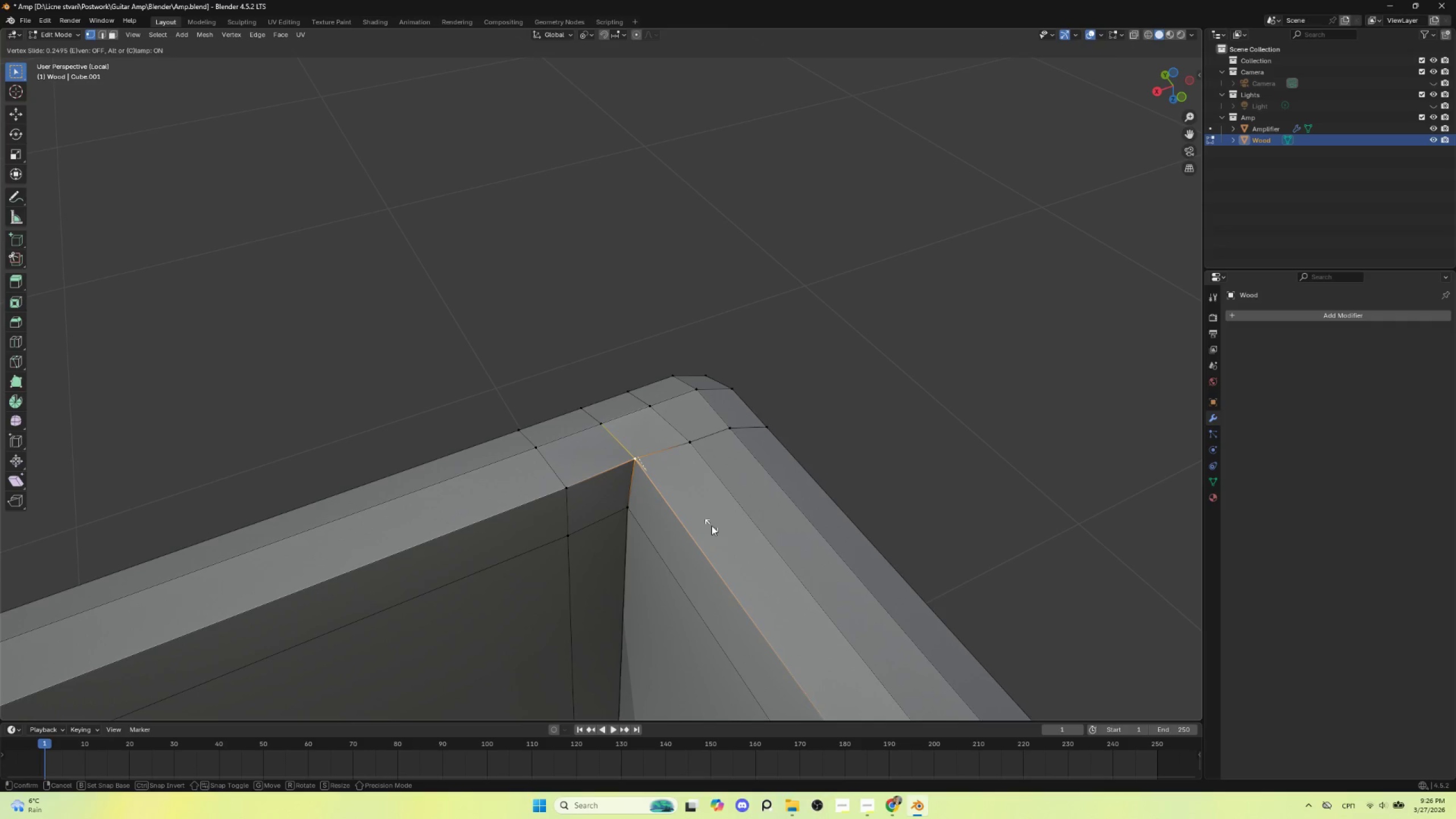 
left_click([712, 526])
 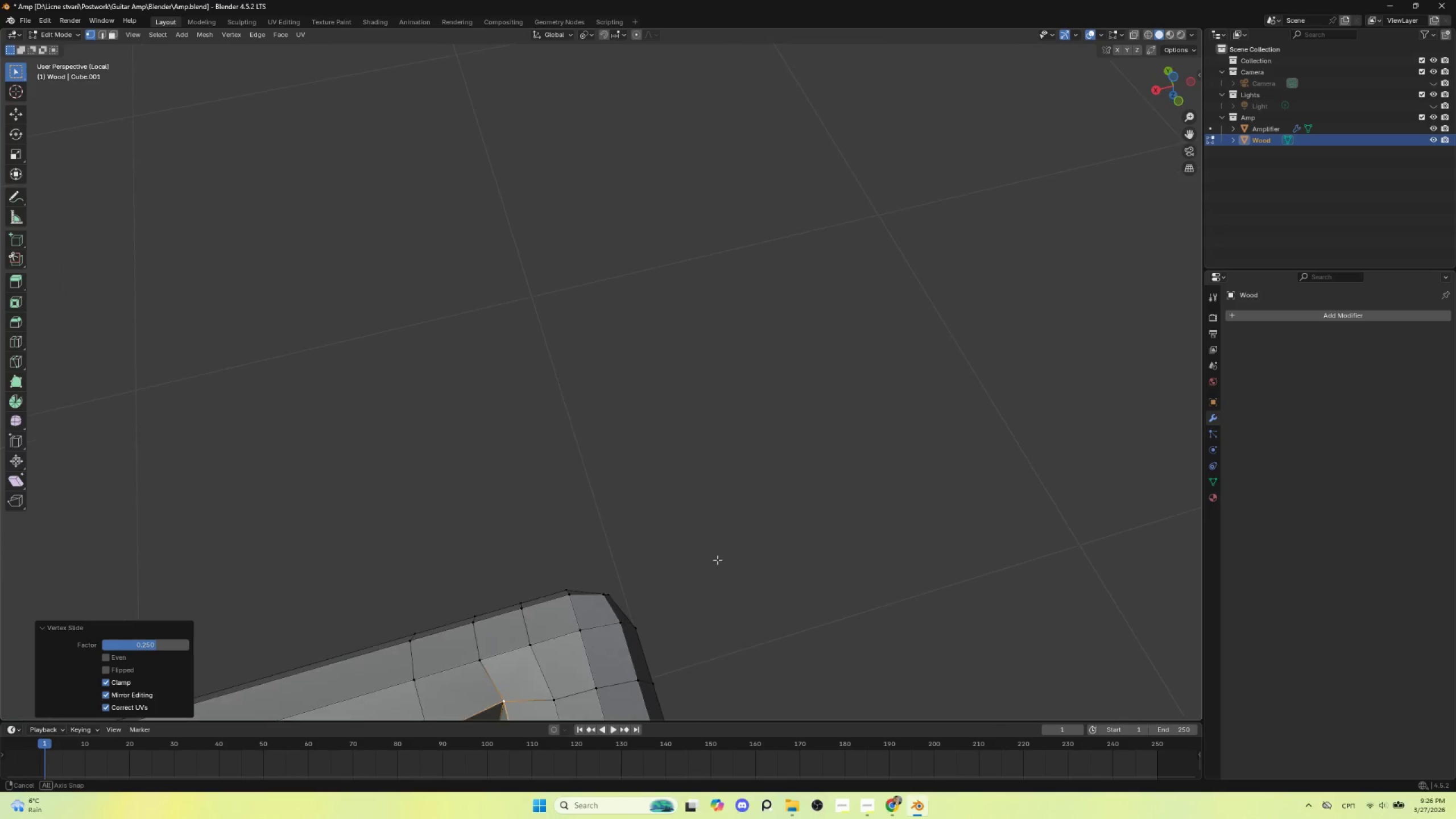 
hold_key(key=ShiftLeft, duration=0.33)
 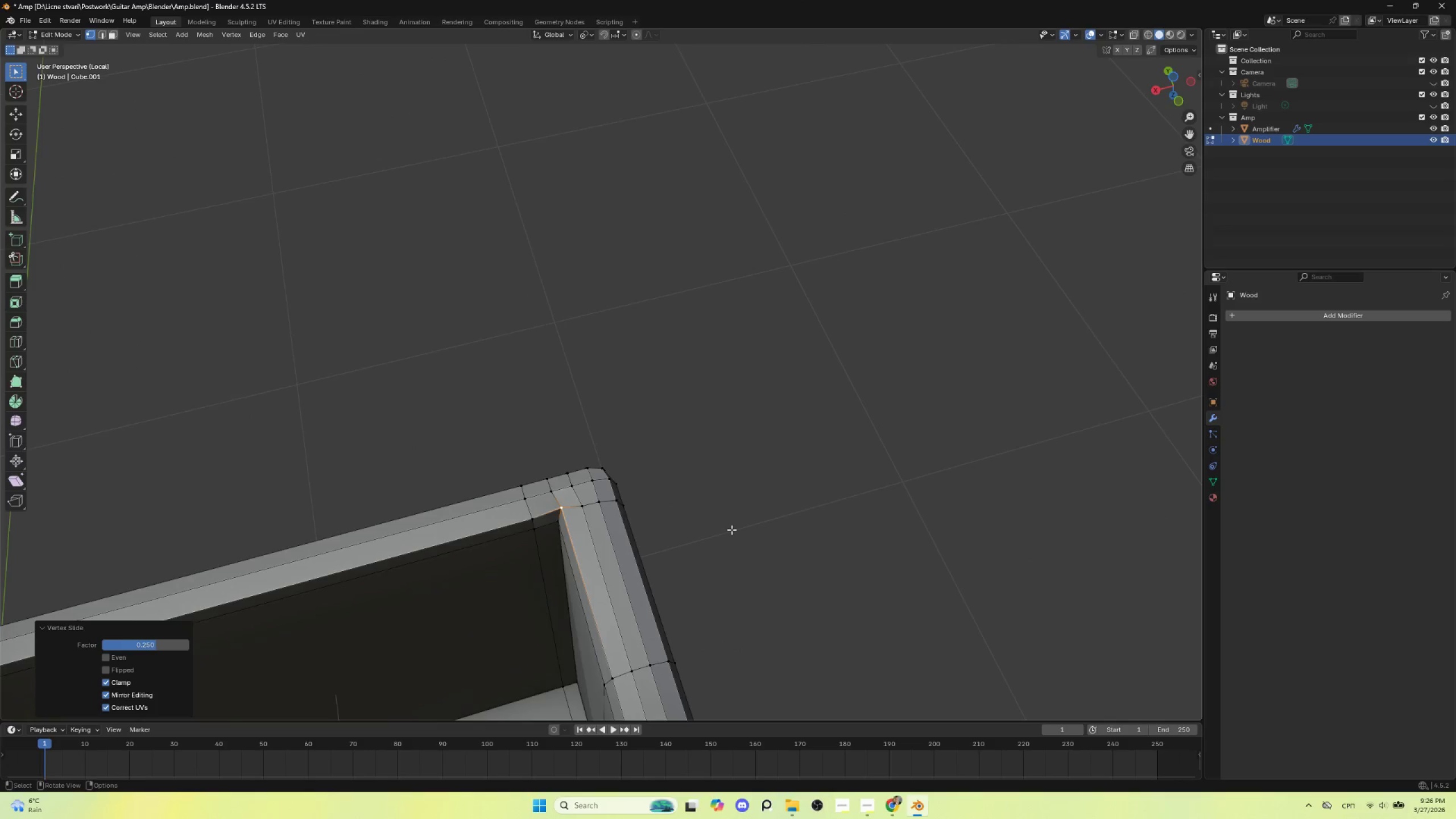 
hold_key(key=AltLeft, duration=0.83)
 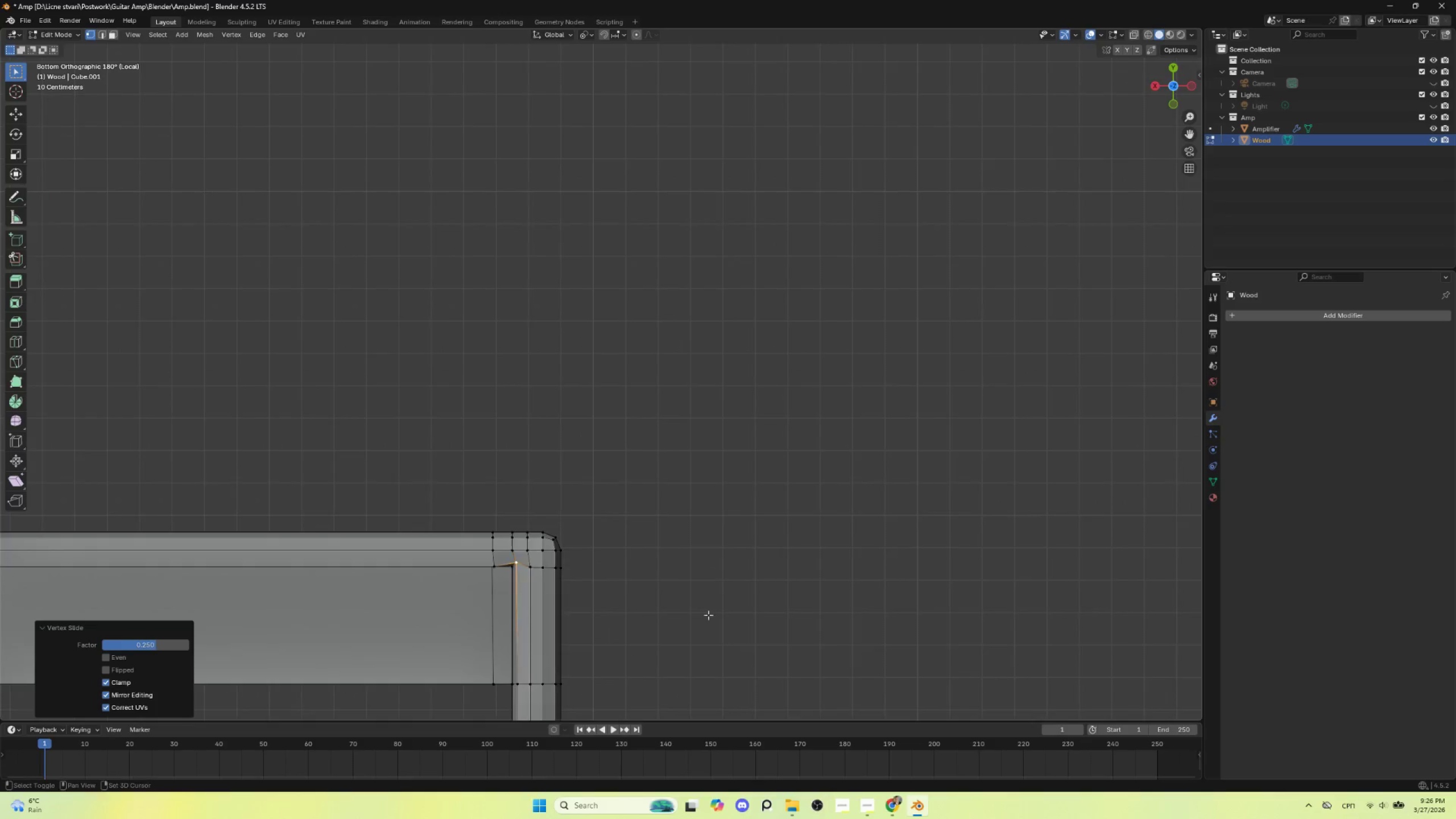 
scroll: coordinate [732, 530], scroll_direction: down, amount: 6.0
 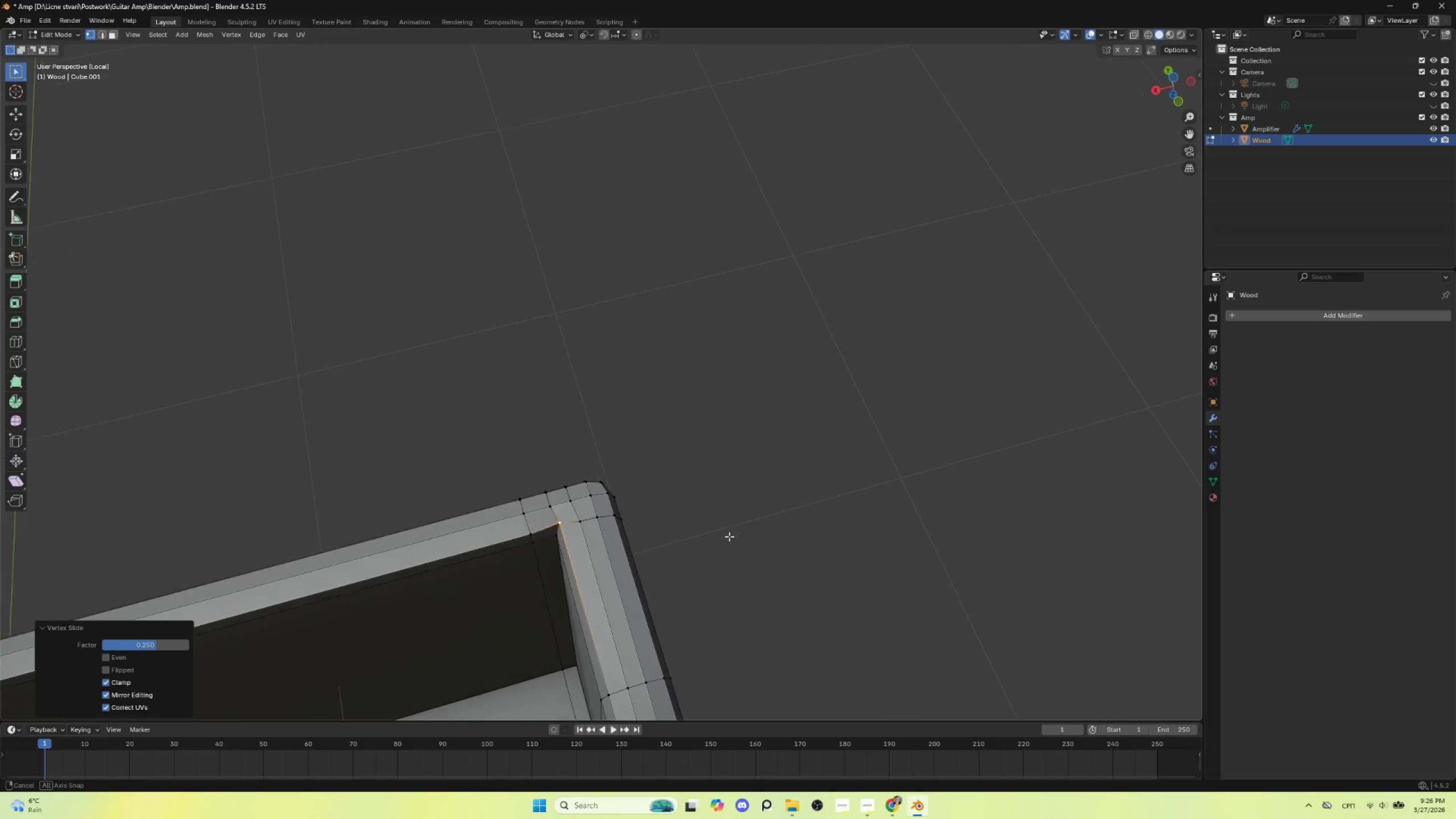 
hold_key(key=ShiftLeft, duration=0.48)
 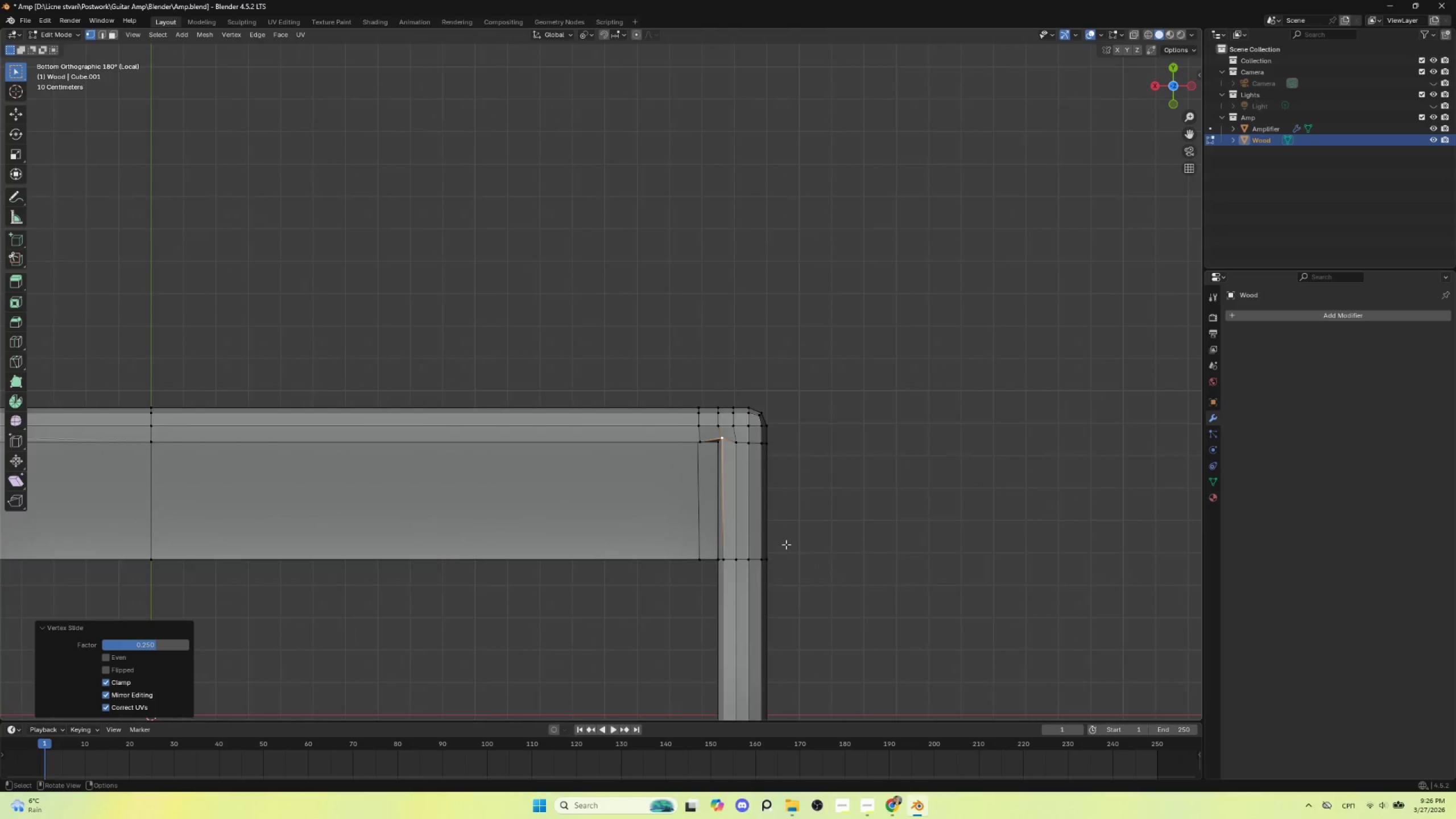 
scroll: coordinate [785, 538], scroll_direction: up, amount: 4.0
 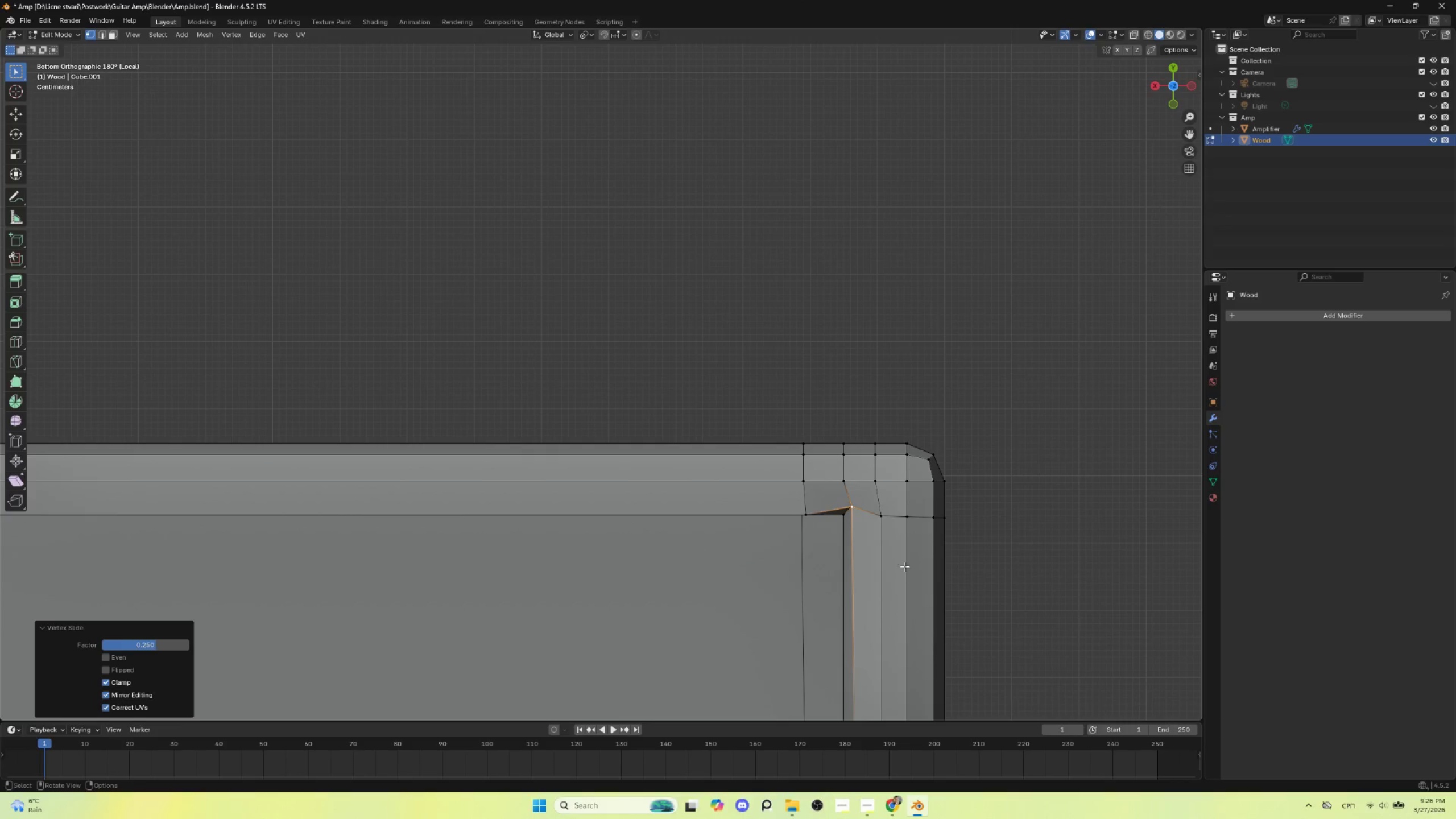 
hold_key(key=ShiftLeft, duration=0.78)
 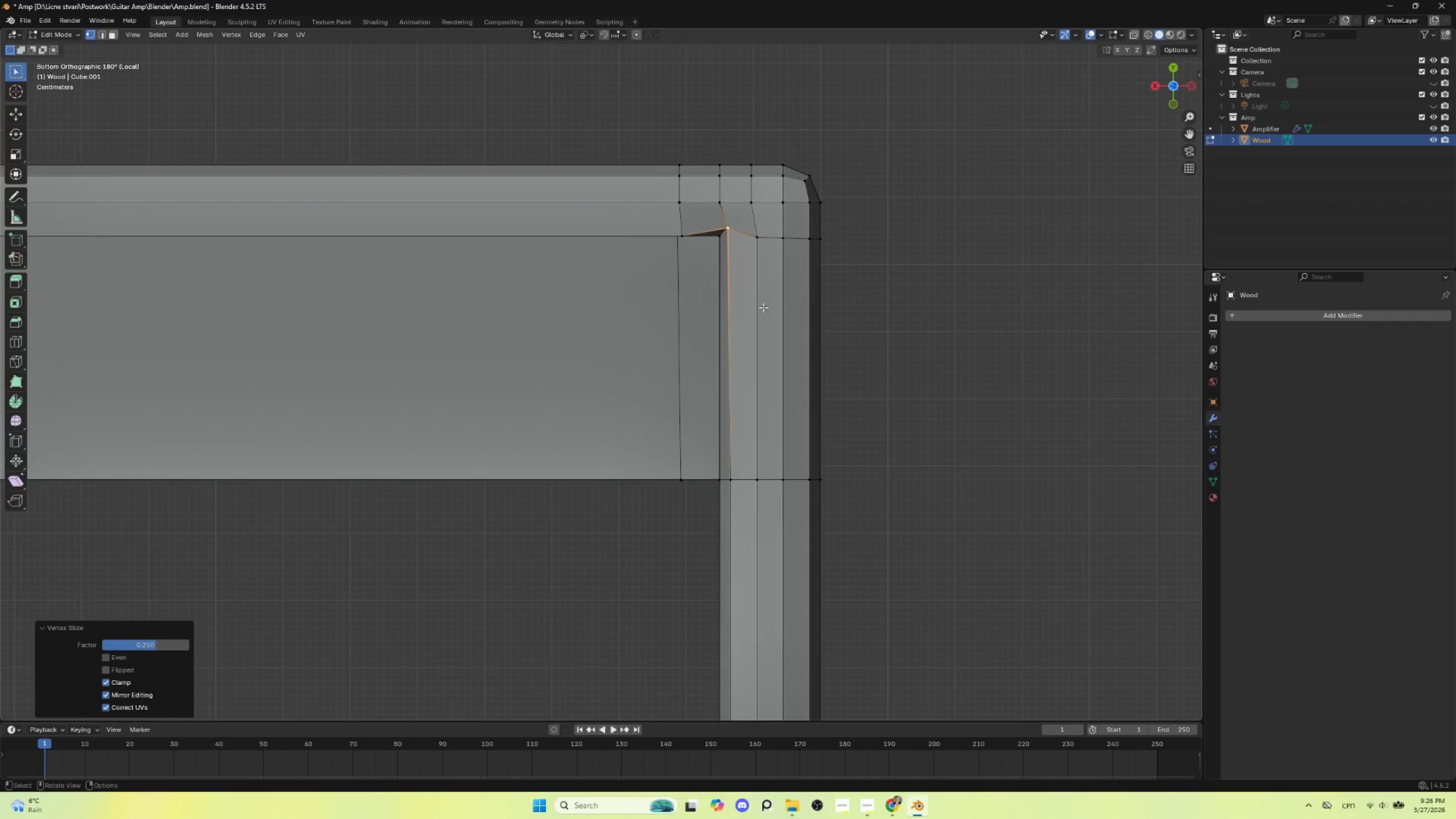 
type(gg)
 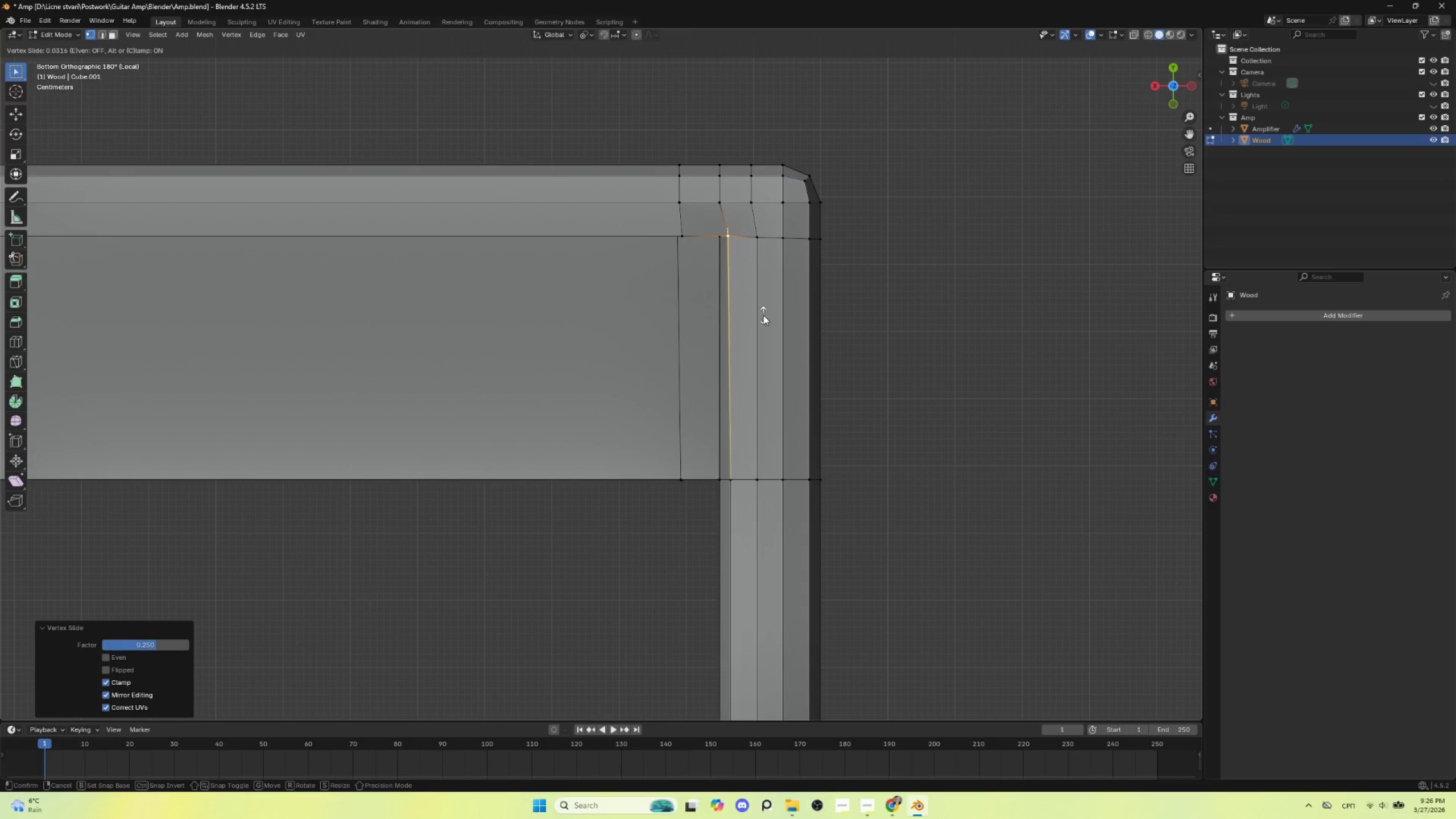 
left_click([763, 316])
 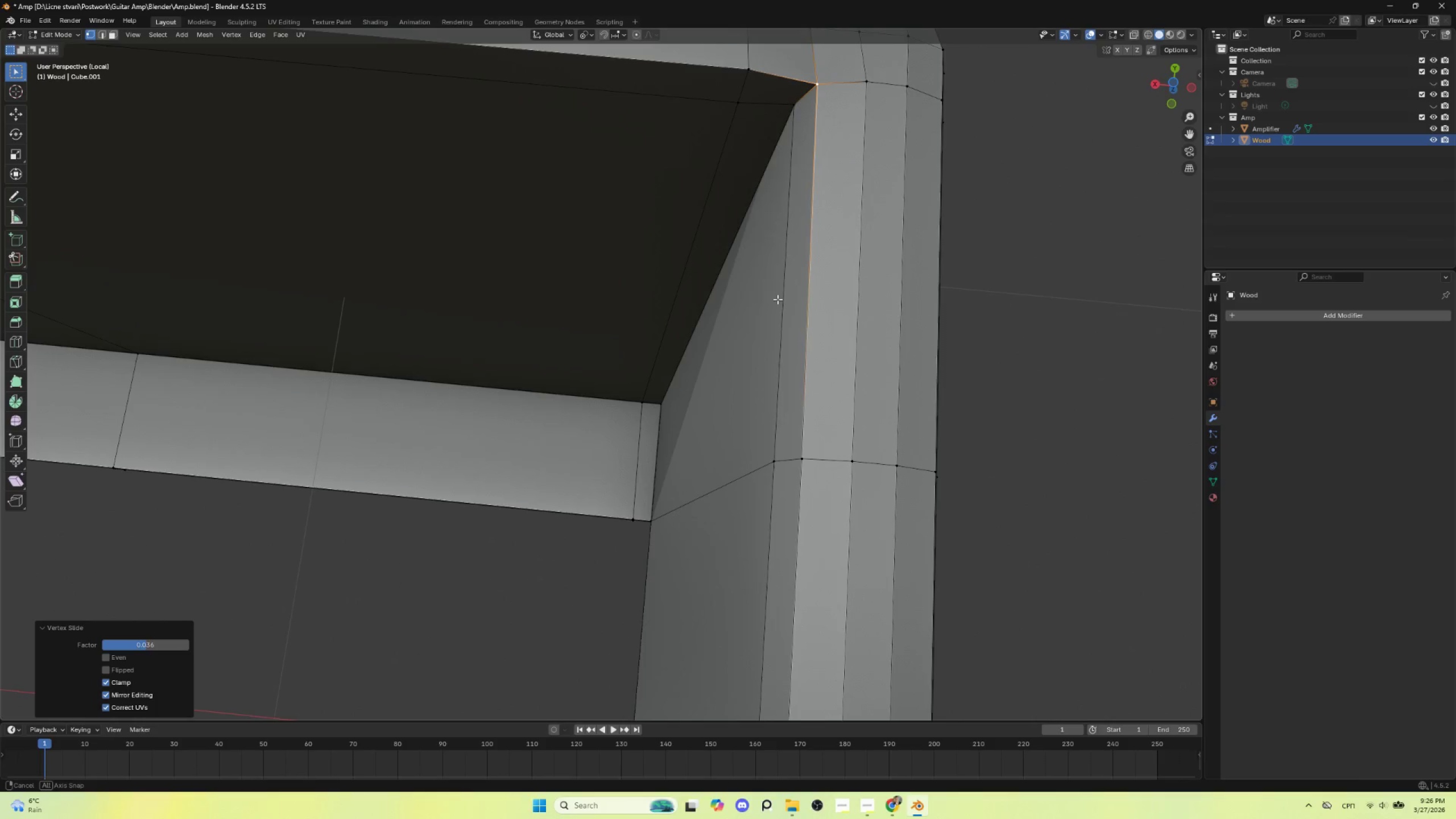 
scroll: coordinate [775, 311], scroll_direction: down, amount: 3.0
 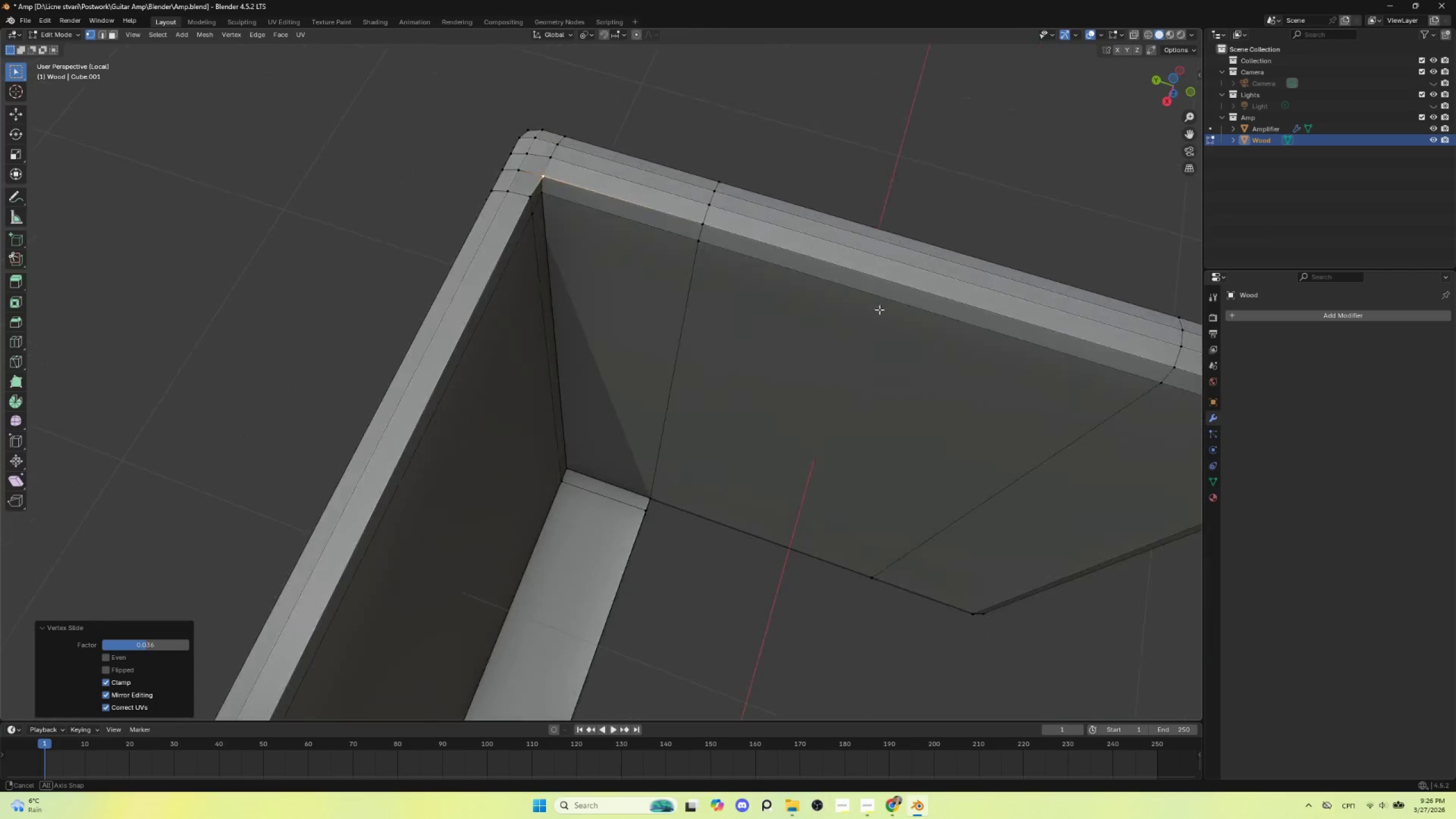 
scroll: coordinate [700, 390], scroll_direction: up, amount: 2.0
 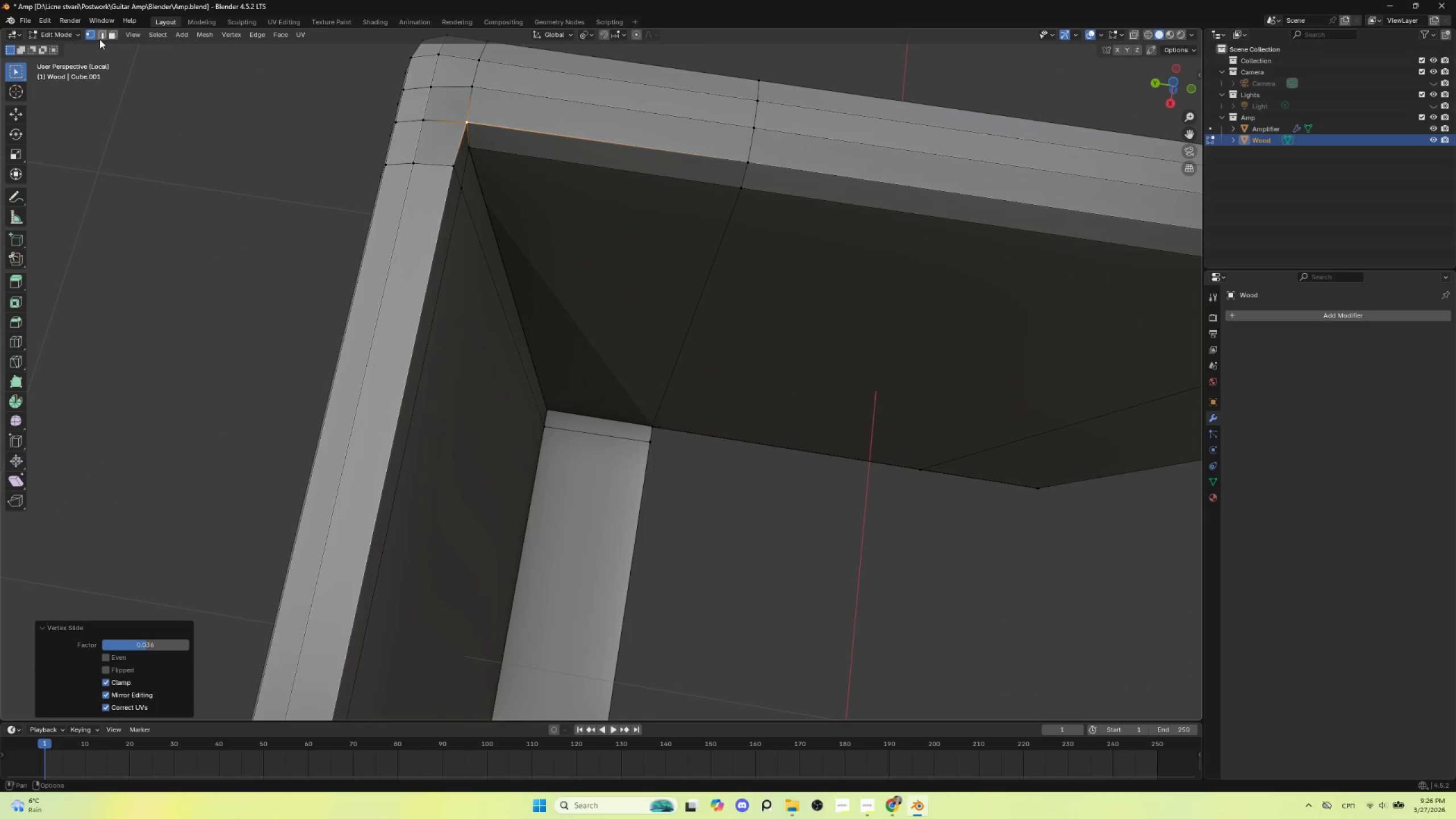 
left_click([100, 34])
 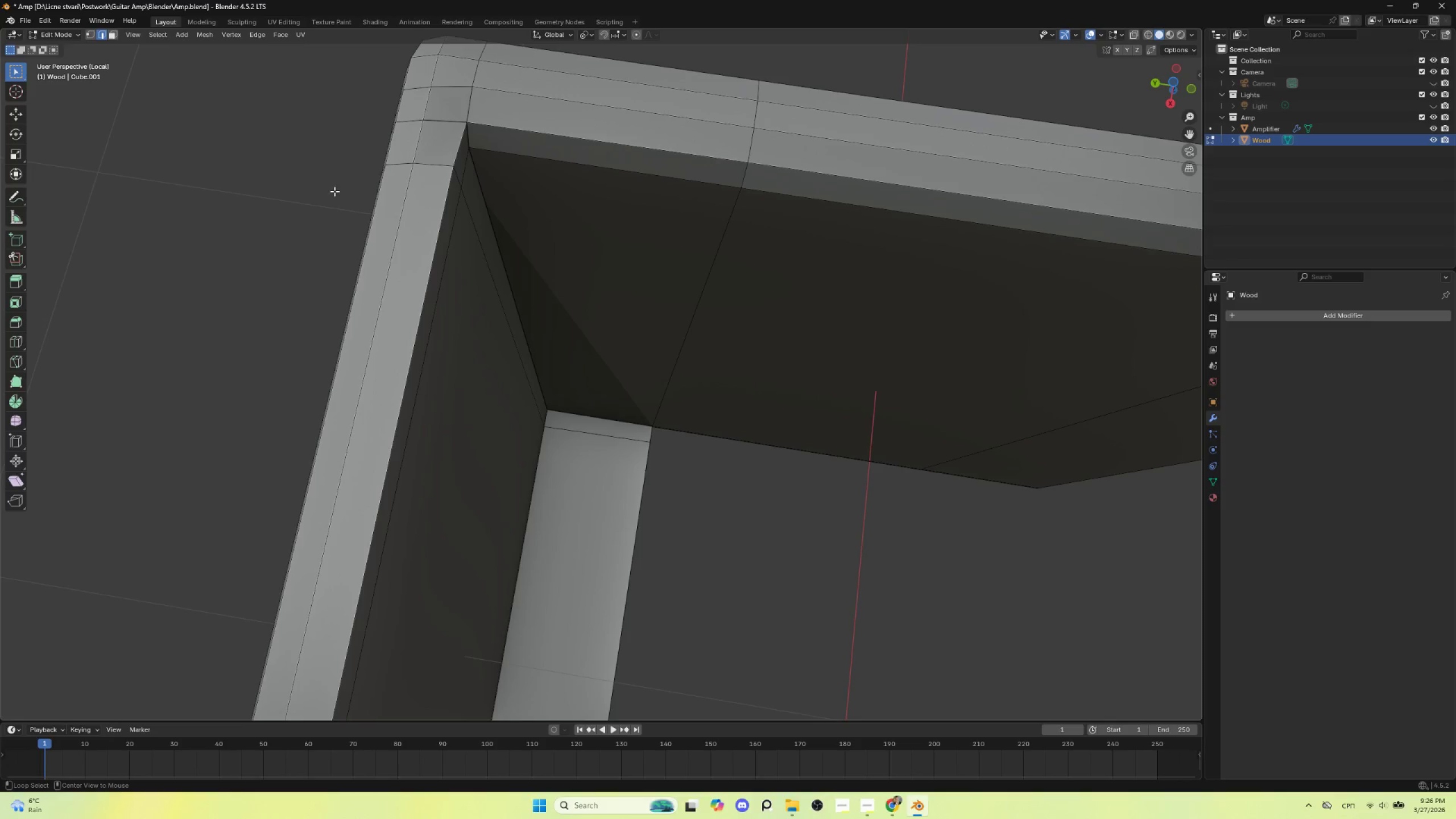 
hold_key(key=AltLeft, duration=1.28)
left_click([434, 228])
 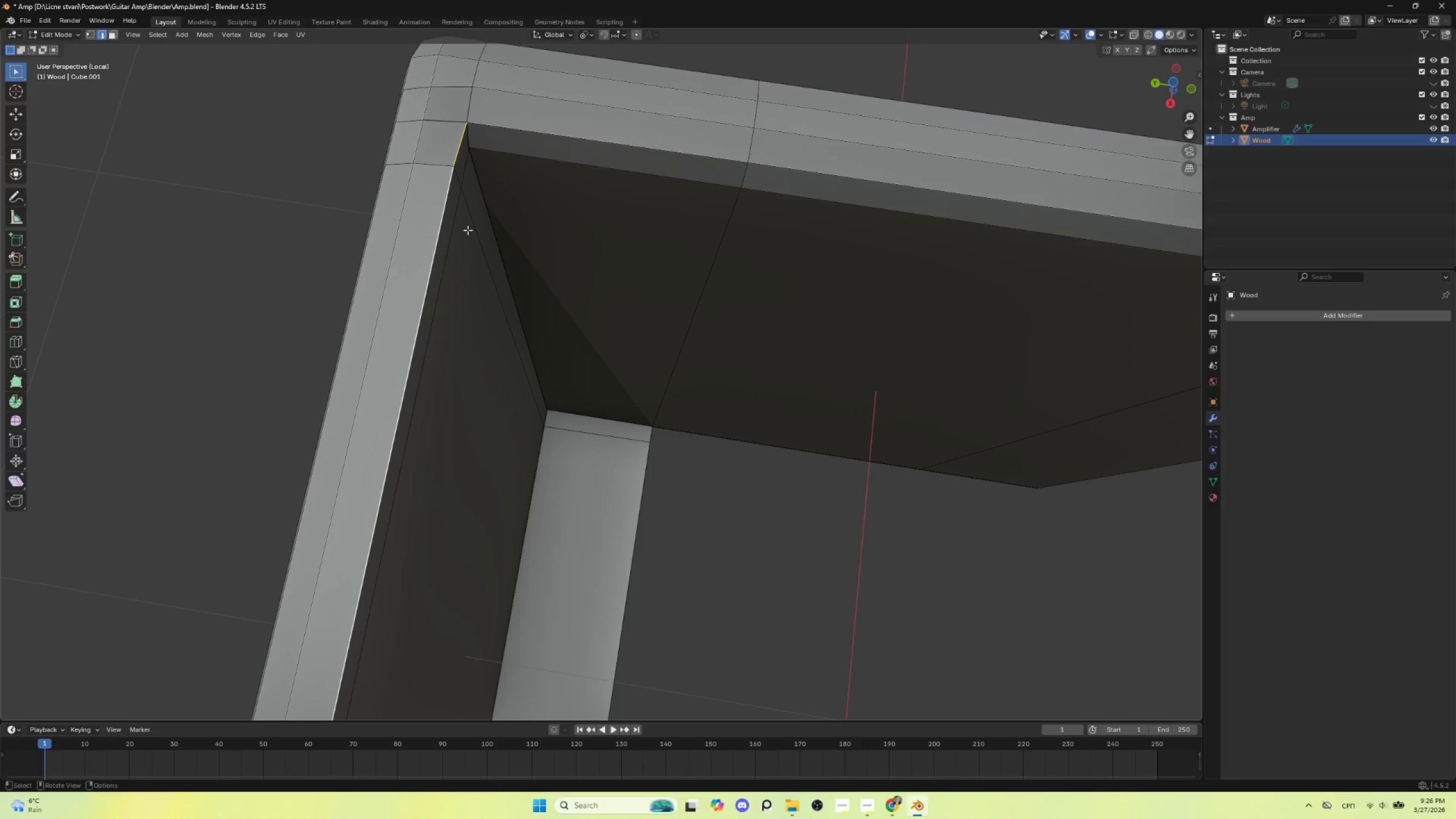 
scroll: coordinate [471, 240], scroll_direction: down, amount: 3.0
 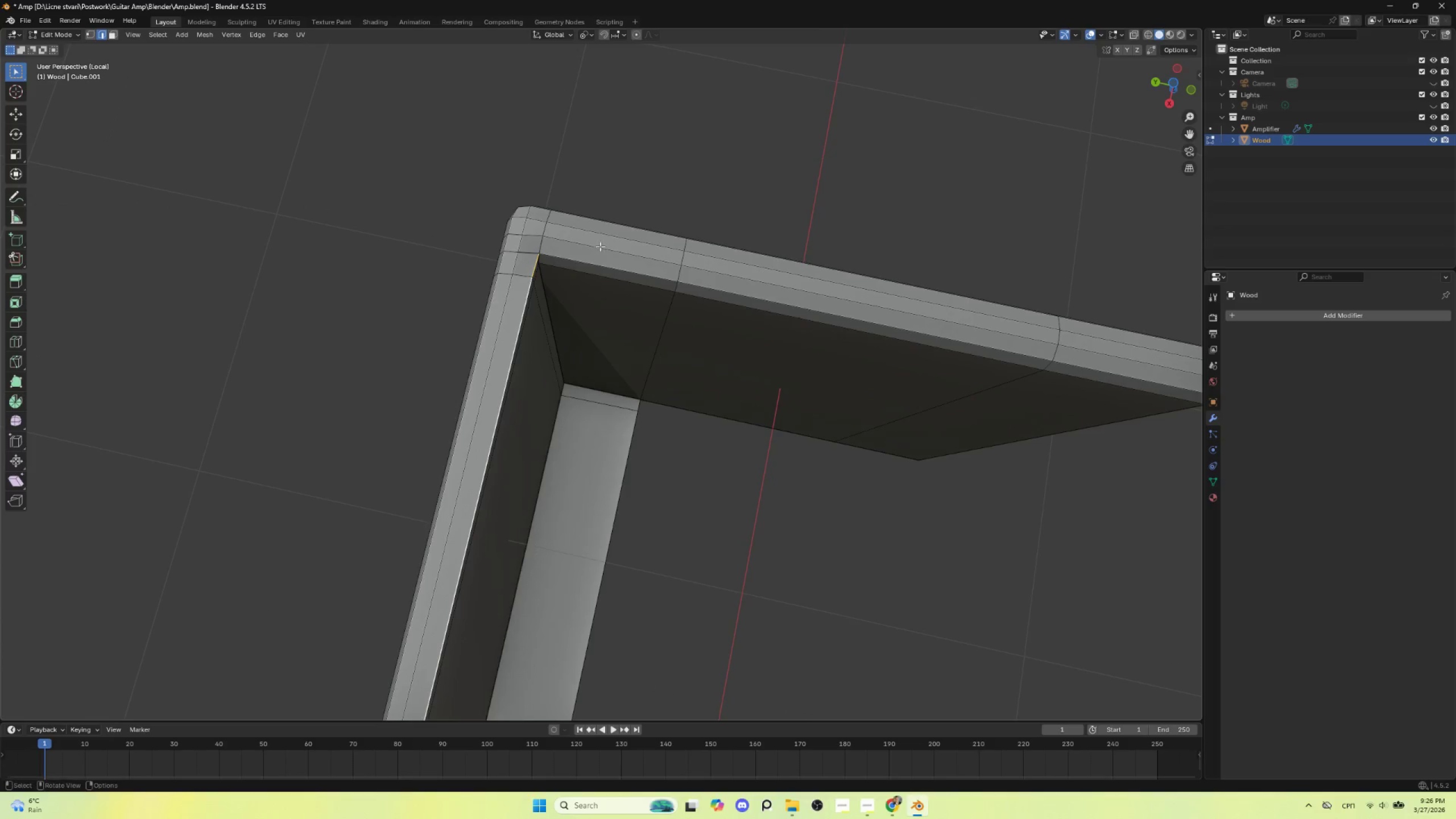 
hold_key(key=AltLeft, duration=0.77)
hold_key(key=ShiftLeft, duration=0.8)
left_click([542, 241])
 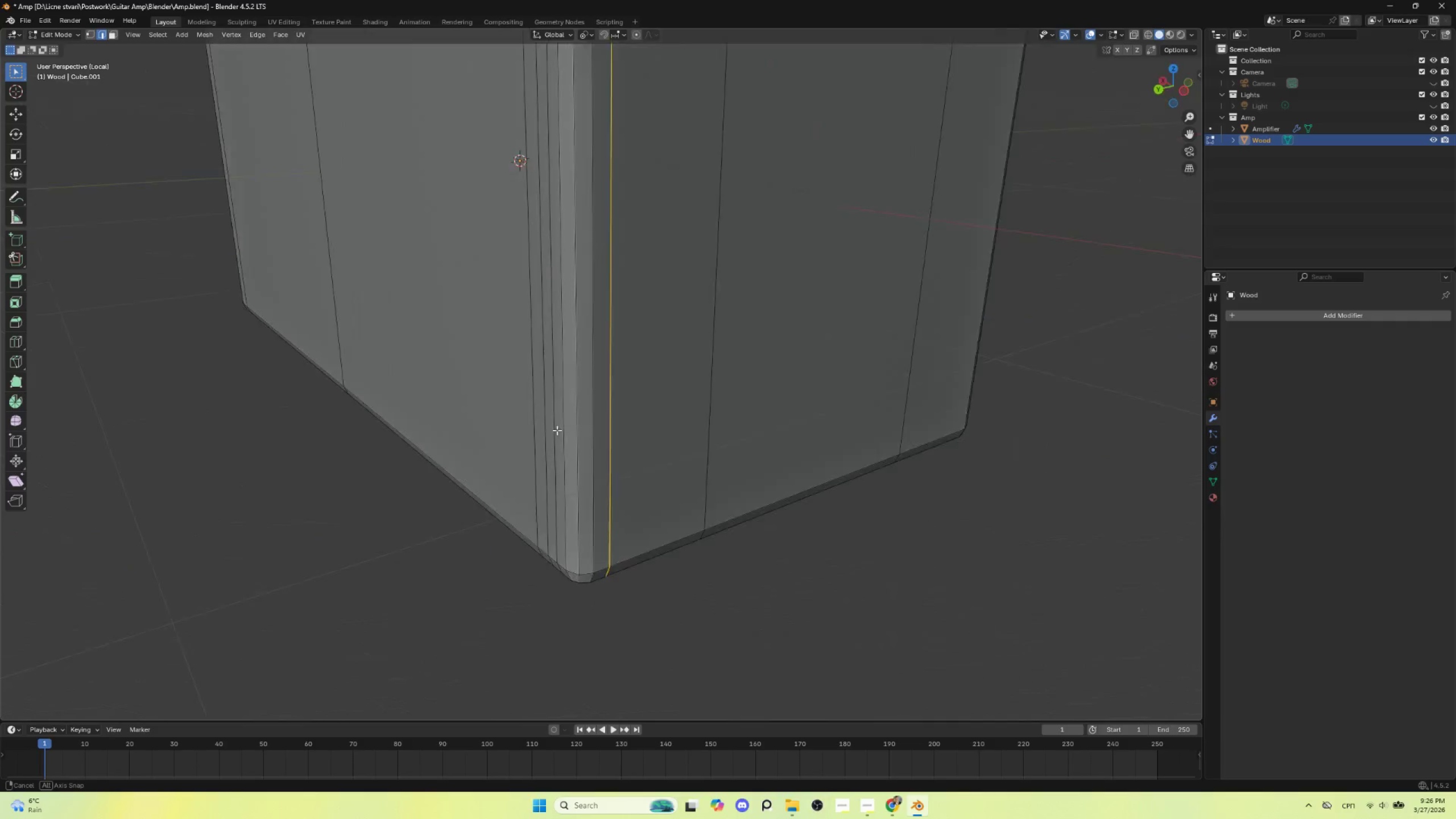 
scroll: coordinate [567, 452], scroll_direction: down, amount: 2.0
 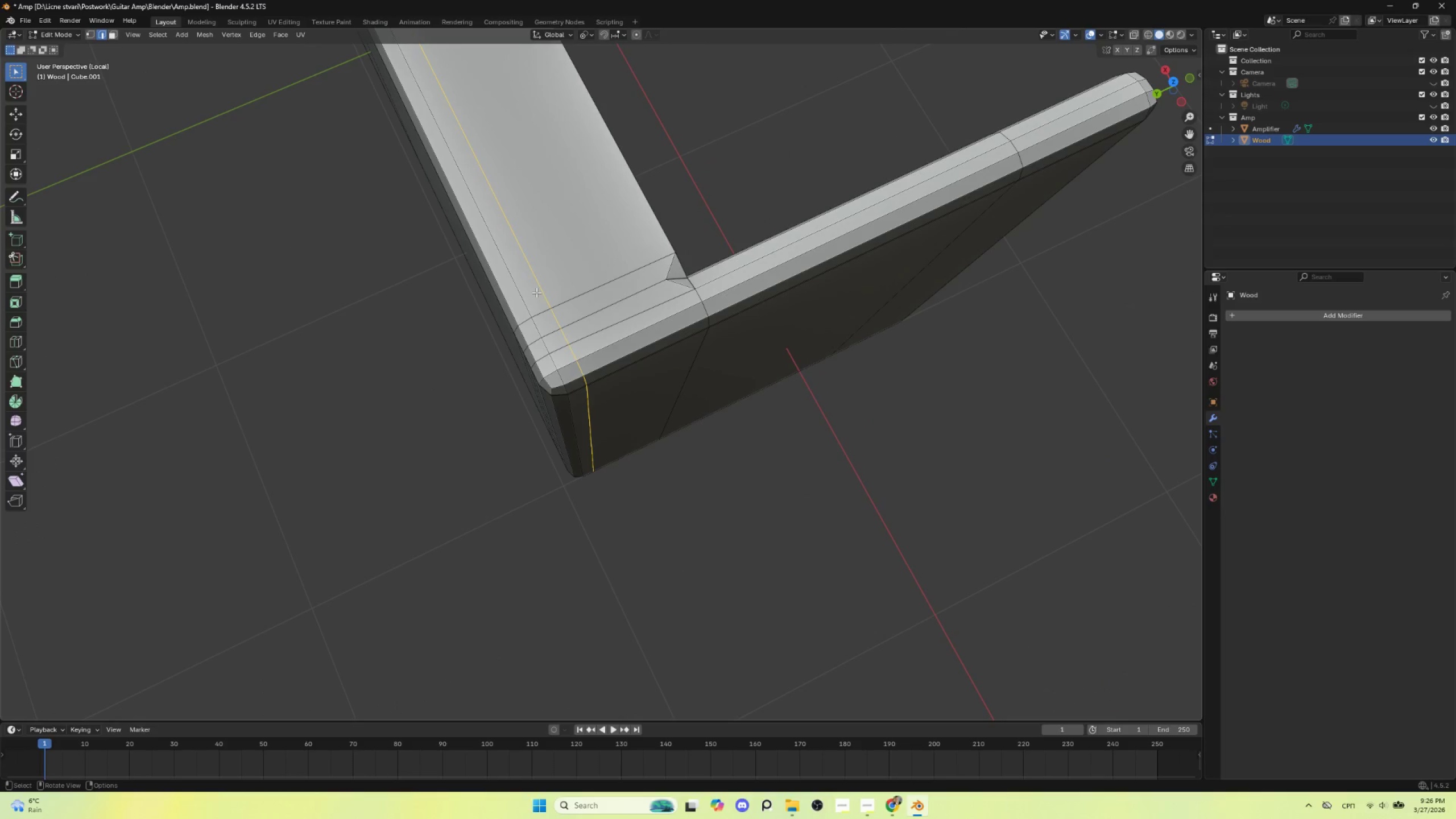 
hold_key(key=ShiftLeft, duration=1.5)
left_click([515, 243])
 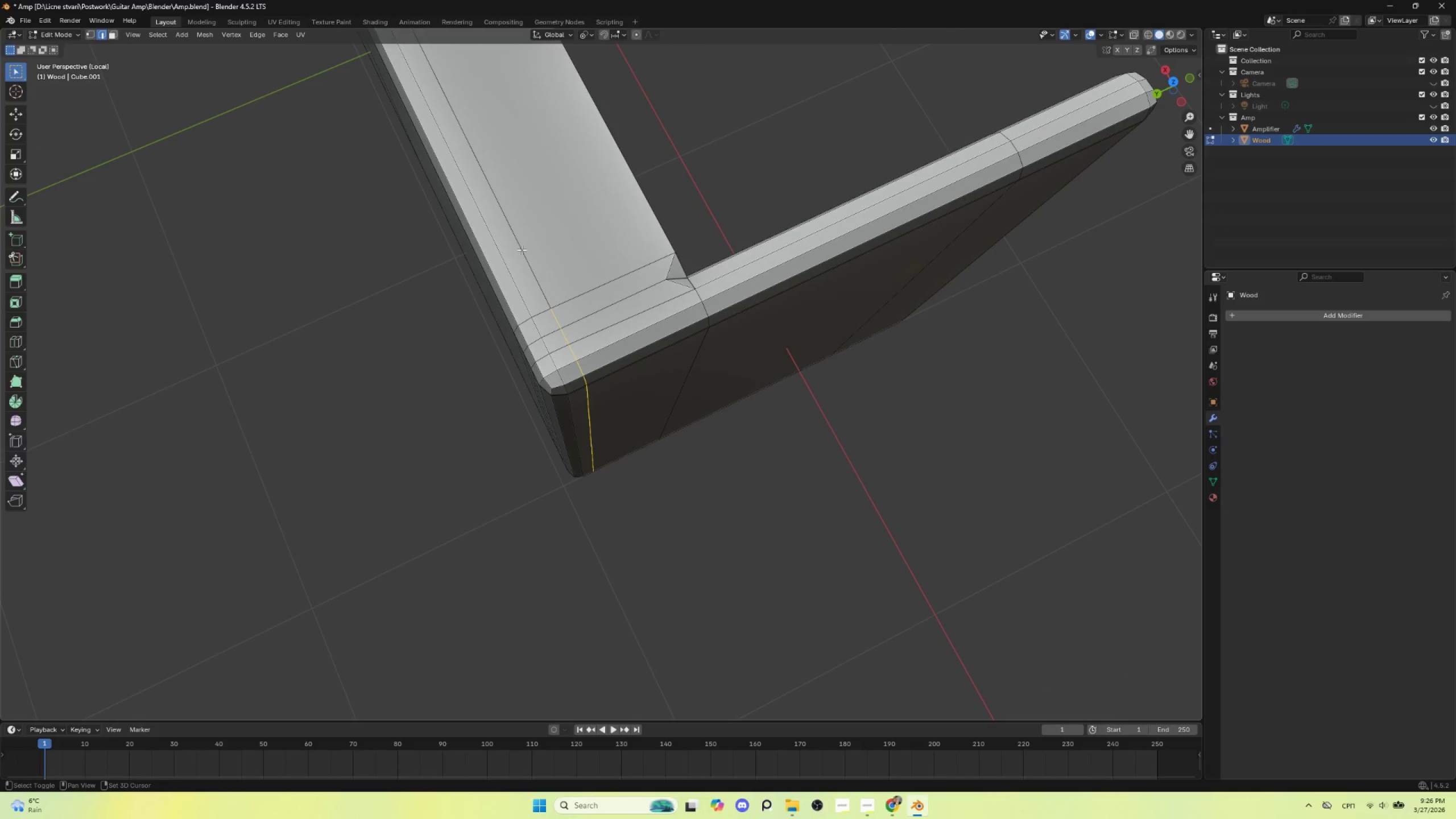 
left_click([522, 250])
 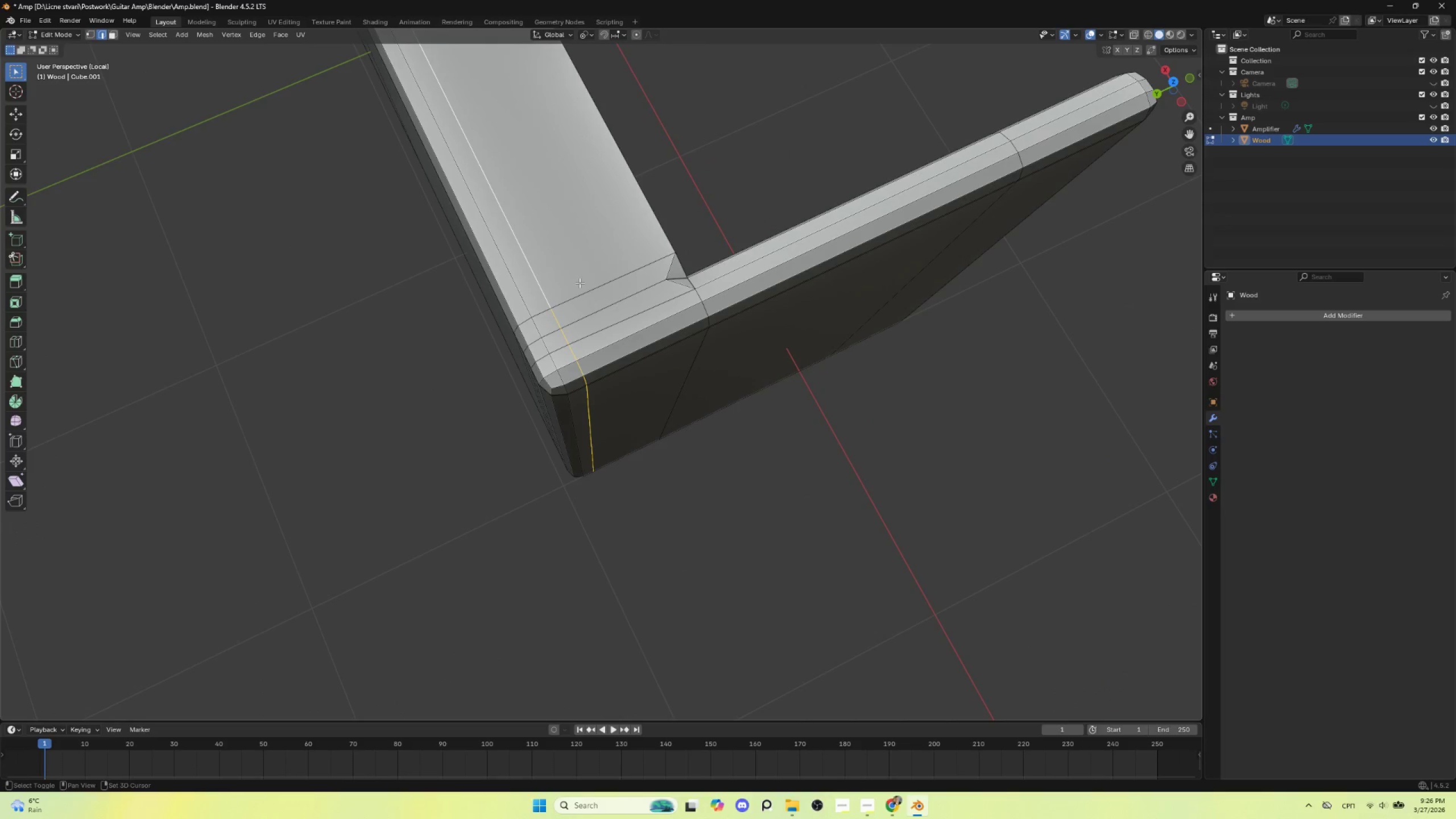 
key(Shift+ShiftLeft)
 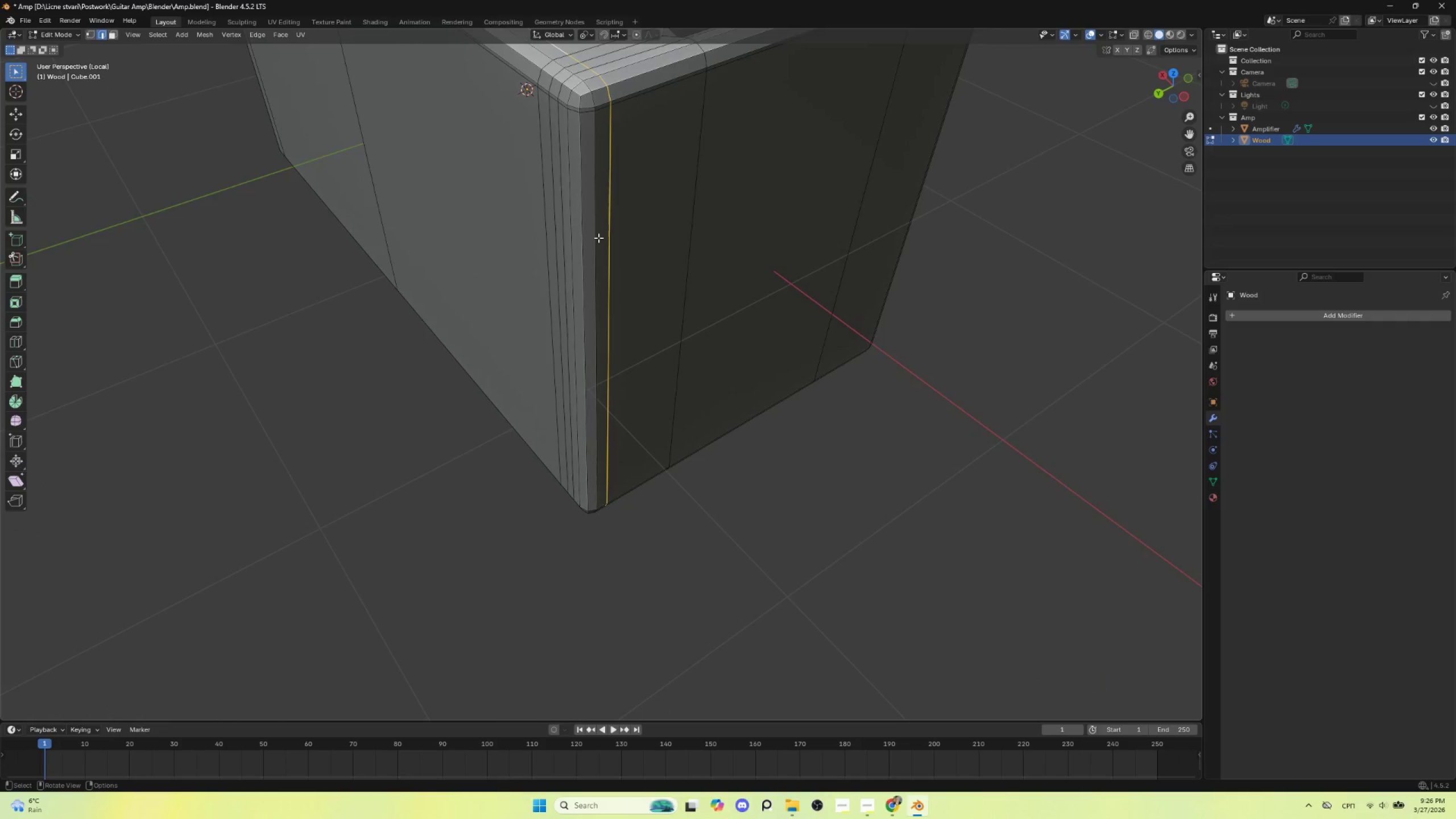 
hold_key(key=ShiftLeft, duration=0.47)
 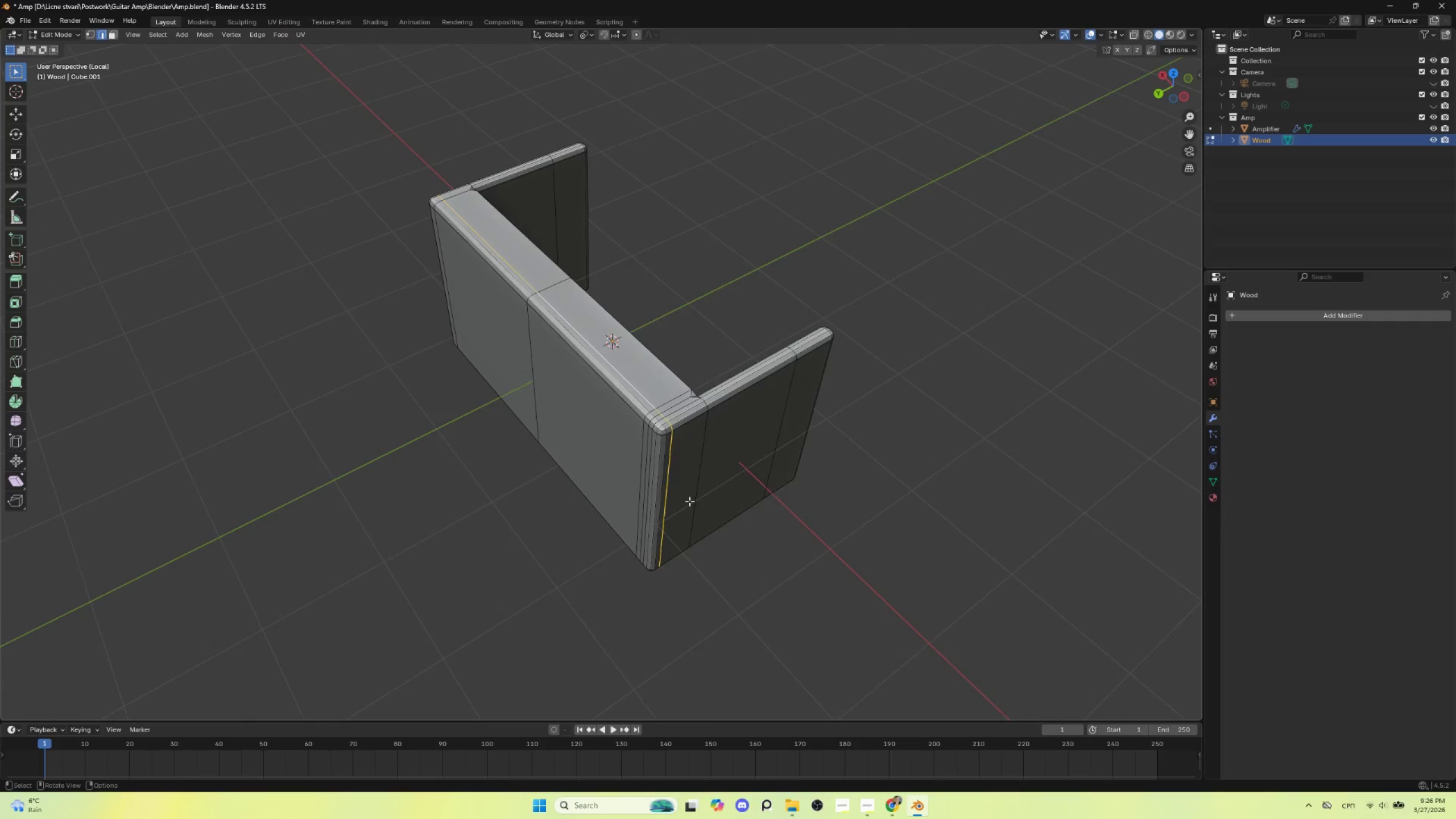 
scroll: coordinate [596, 251], scroll_direction: down, amount: 4.0
 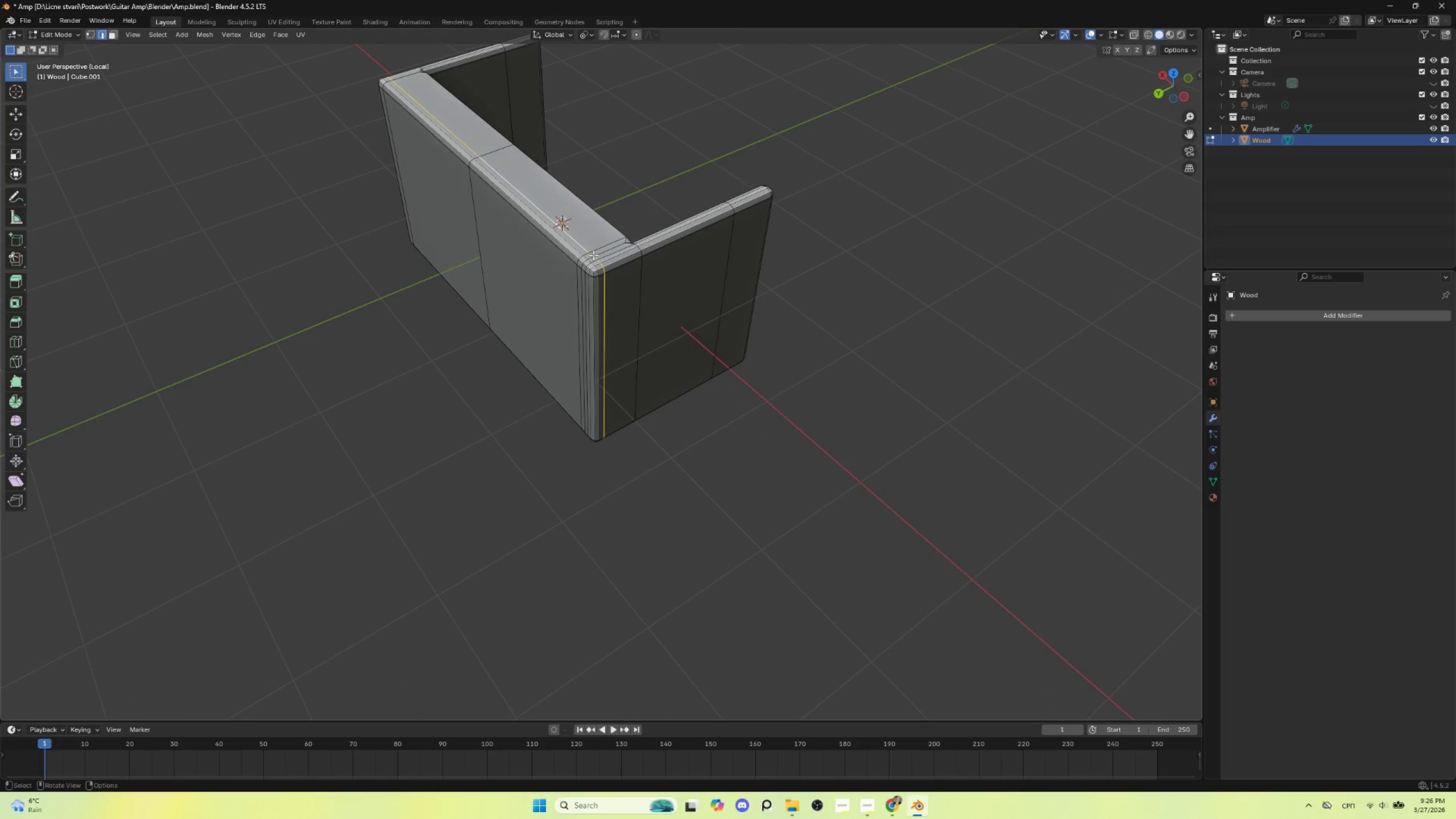 
scroll: coordinate [661, 462], scroll_direction: up, amount: 4.0
 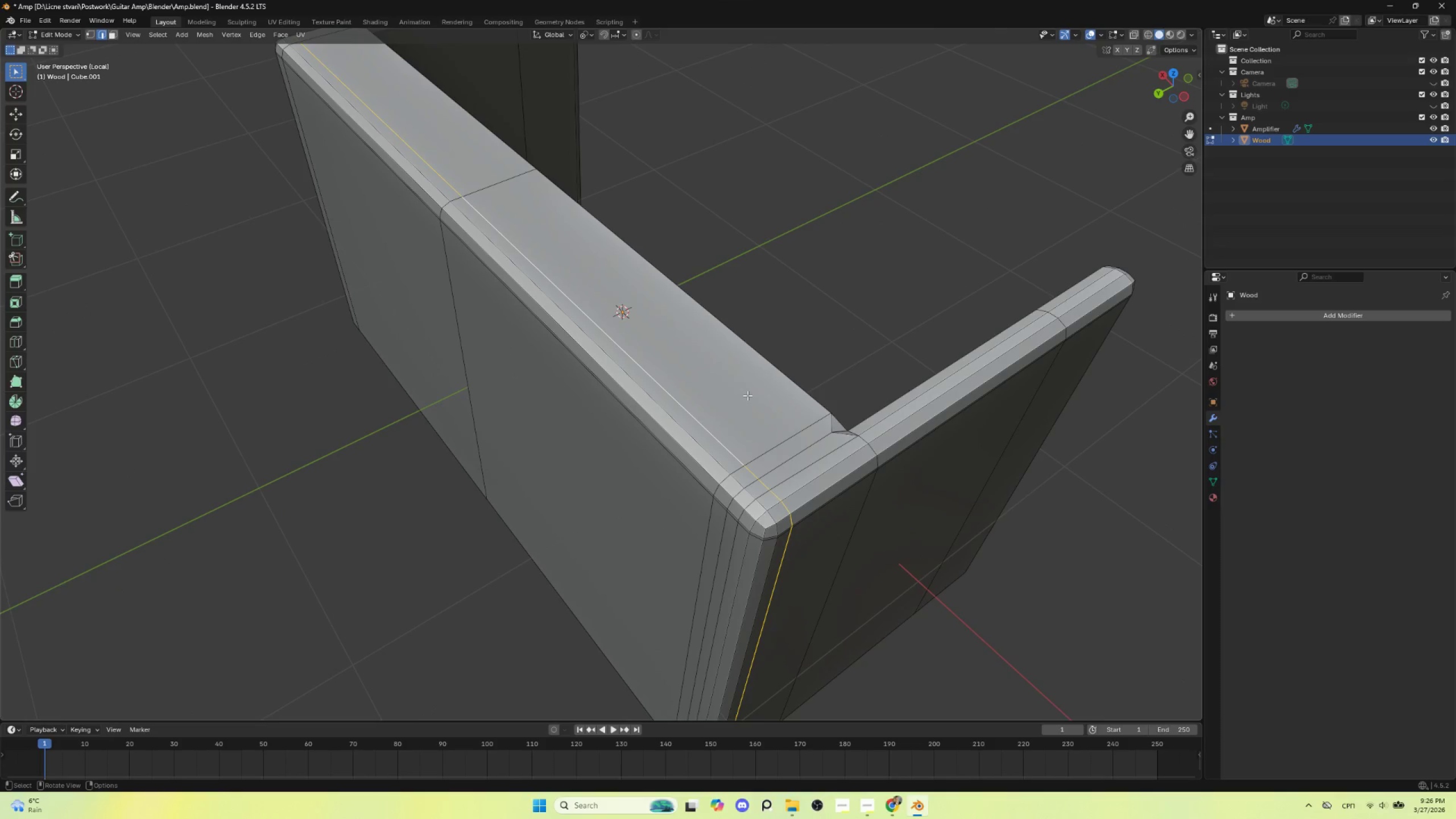 
type(sx)
 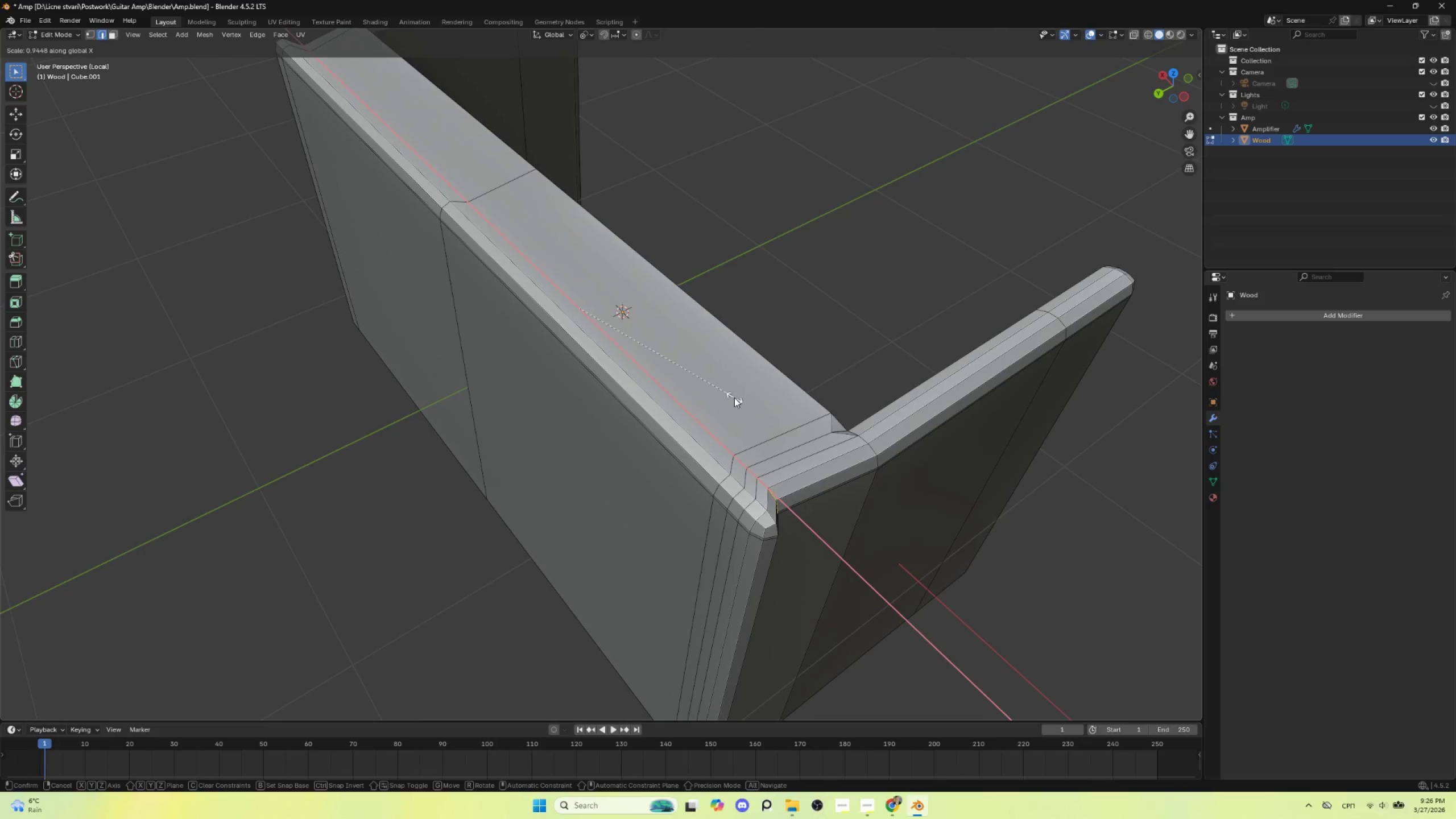 
key(Y)
 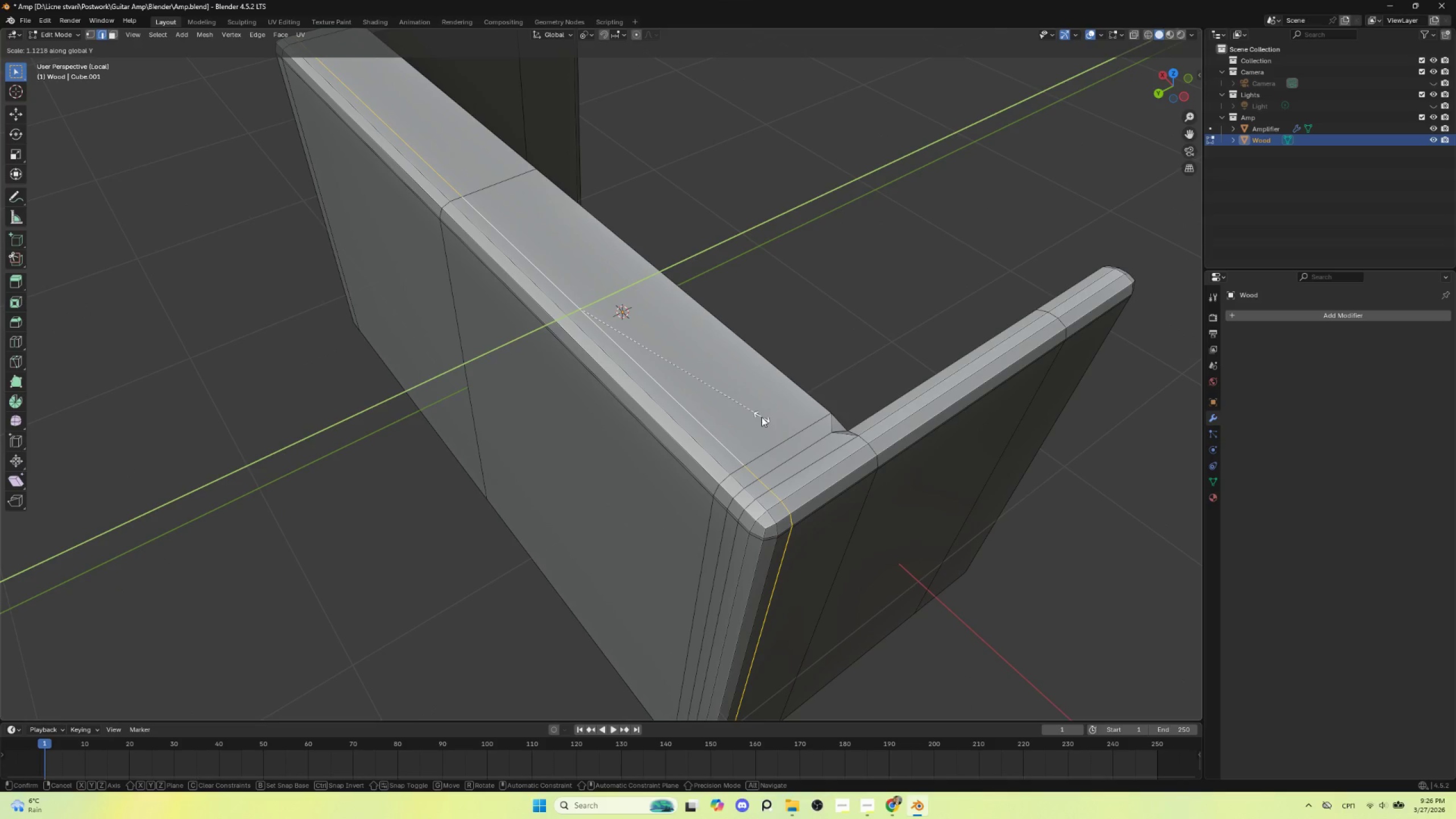 
key(0)
 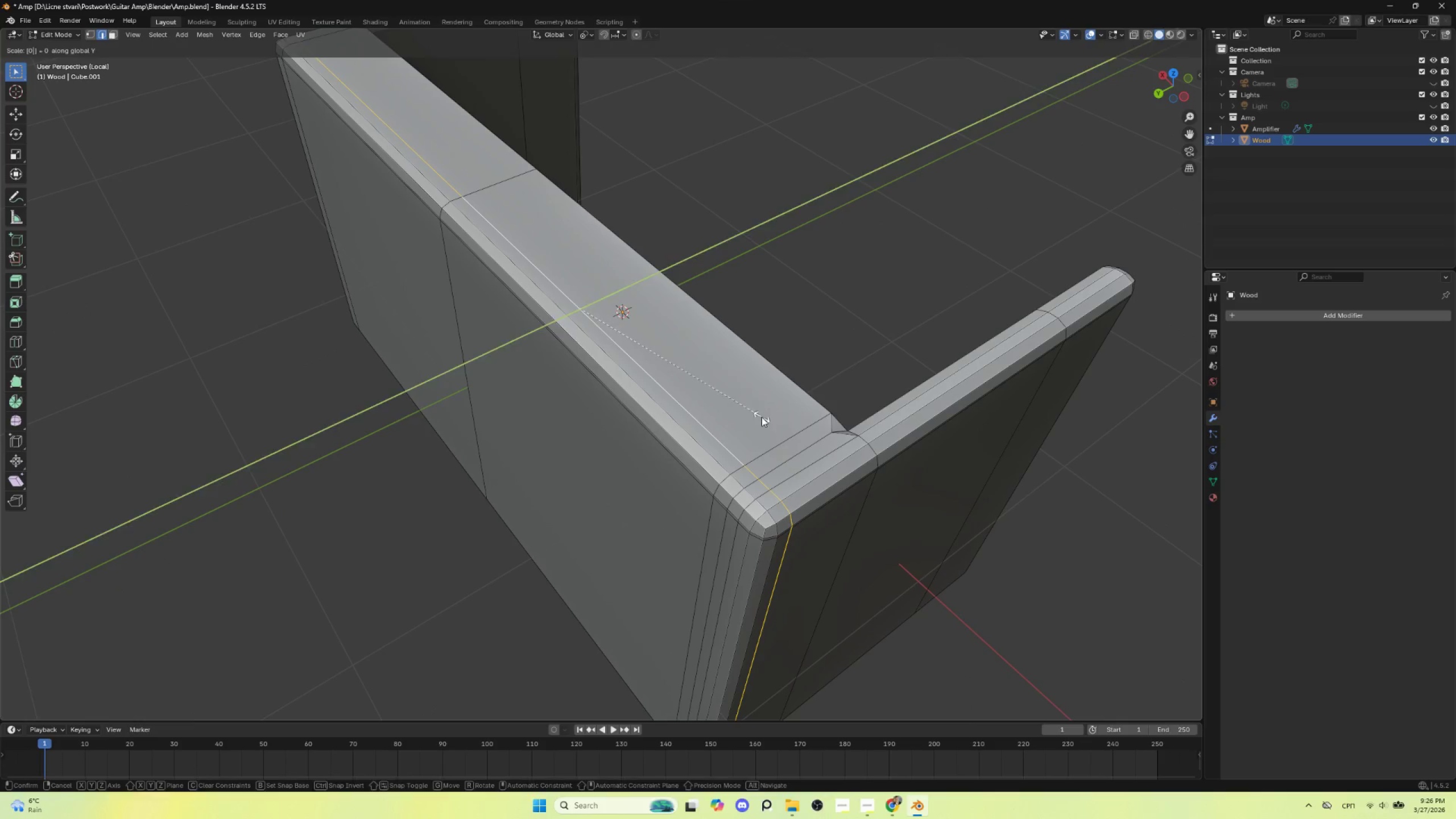 
left_click([762, 417])
 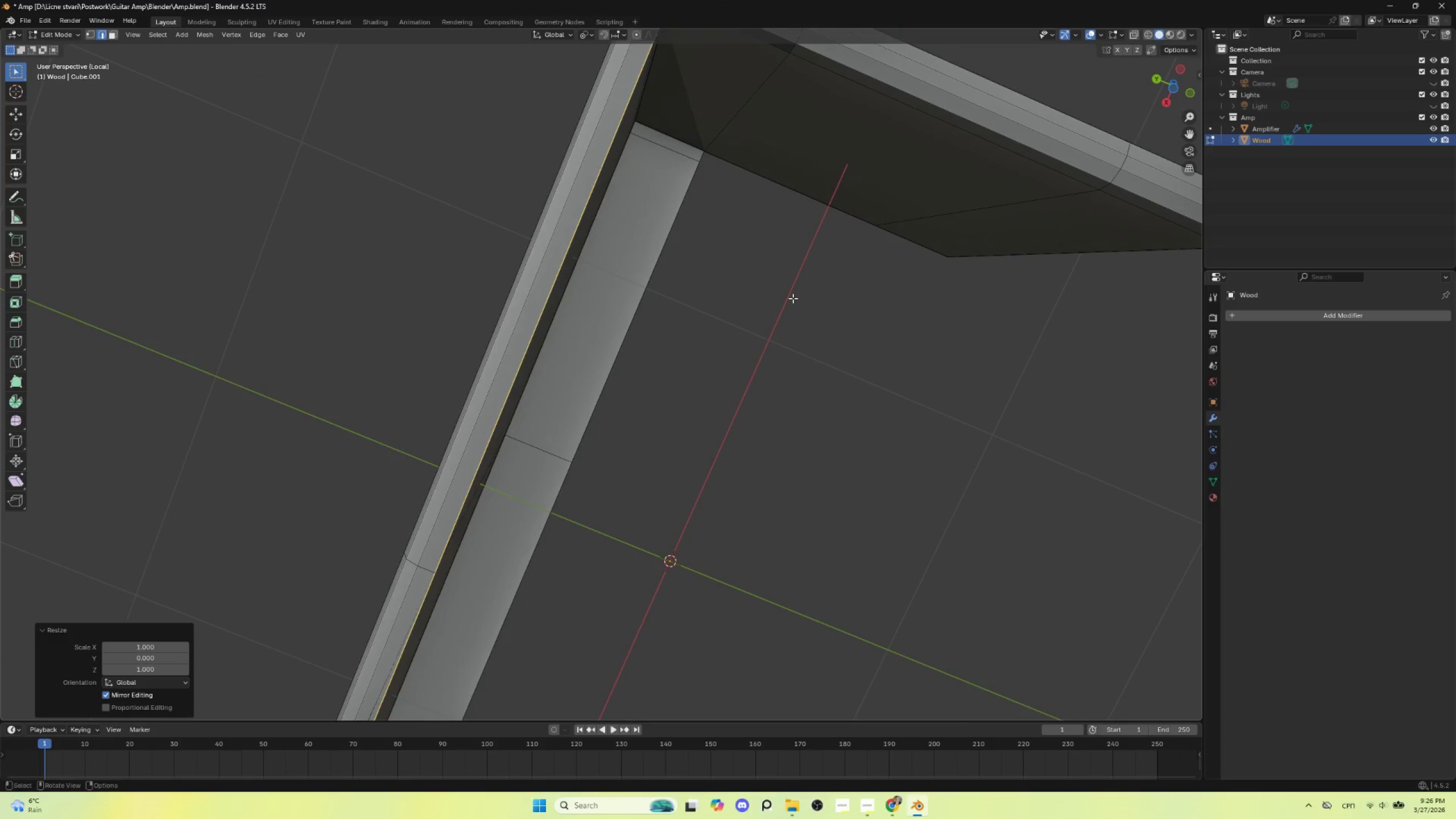 
hold_key(key=ShiftLeft, duration=0.47)
 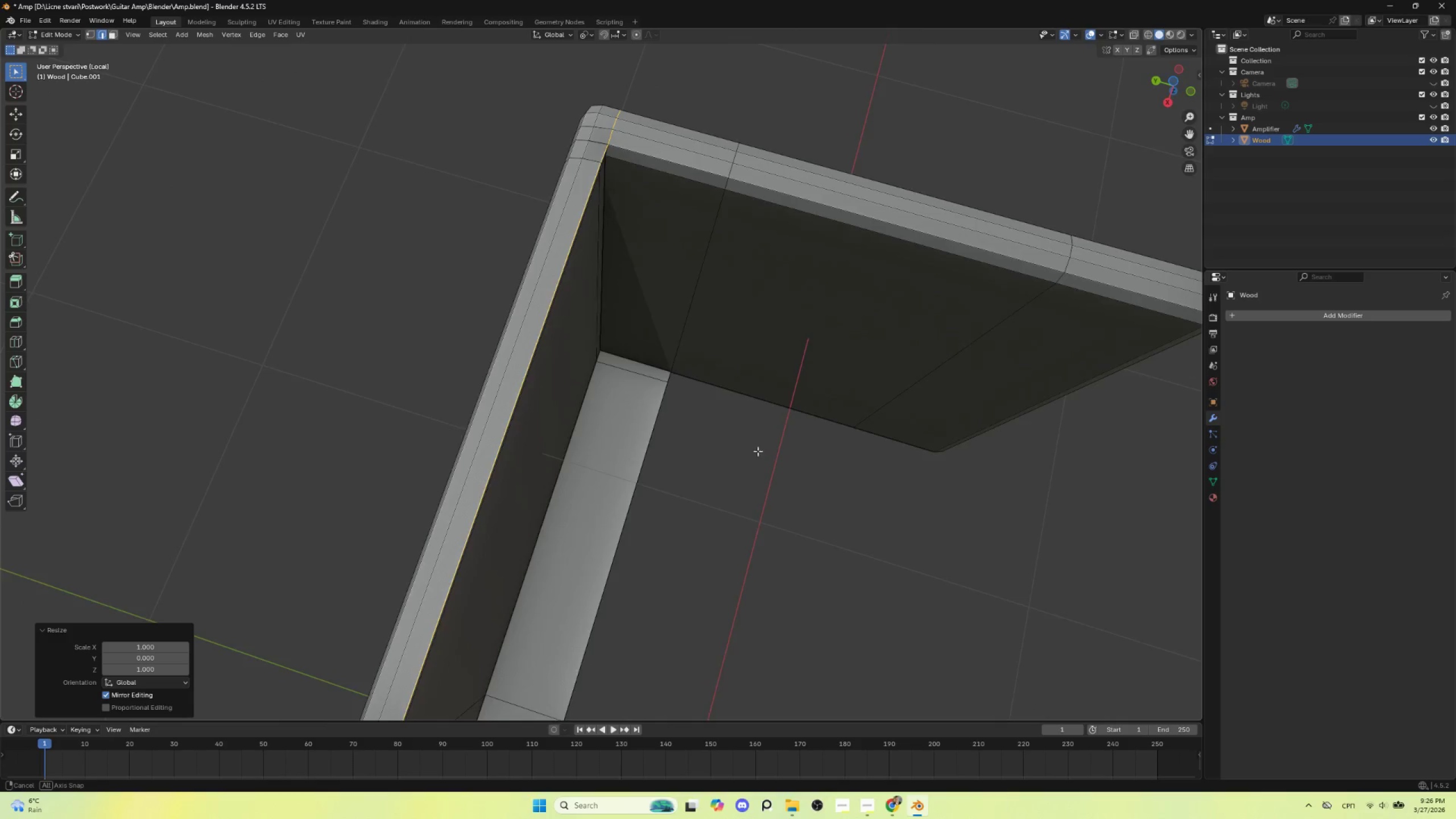 
hold_key(key=AltLeft, duration=0.95)
 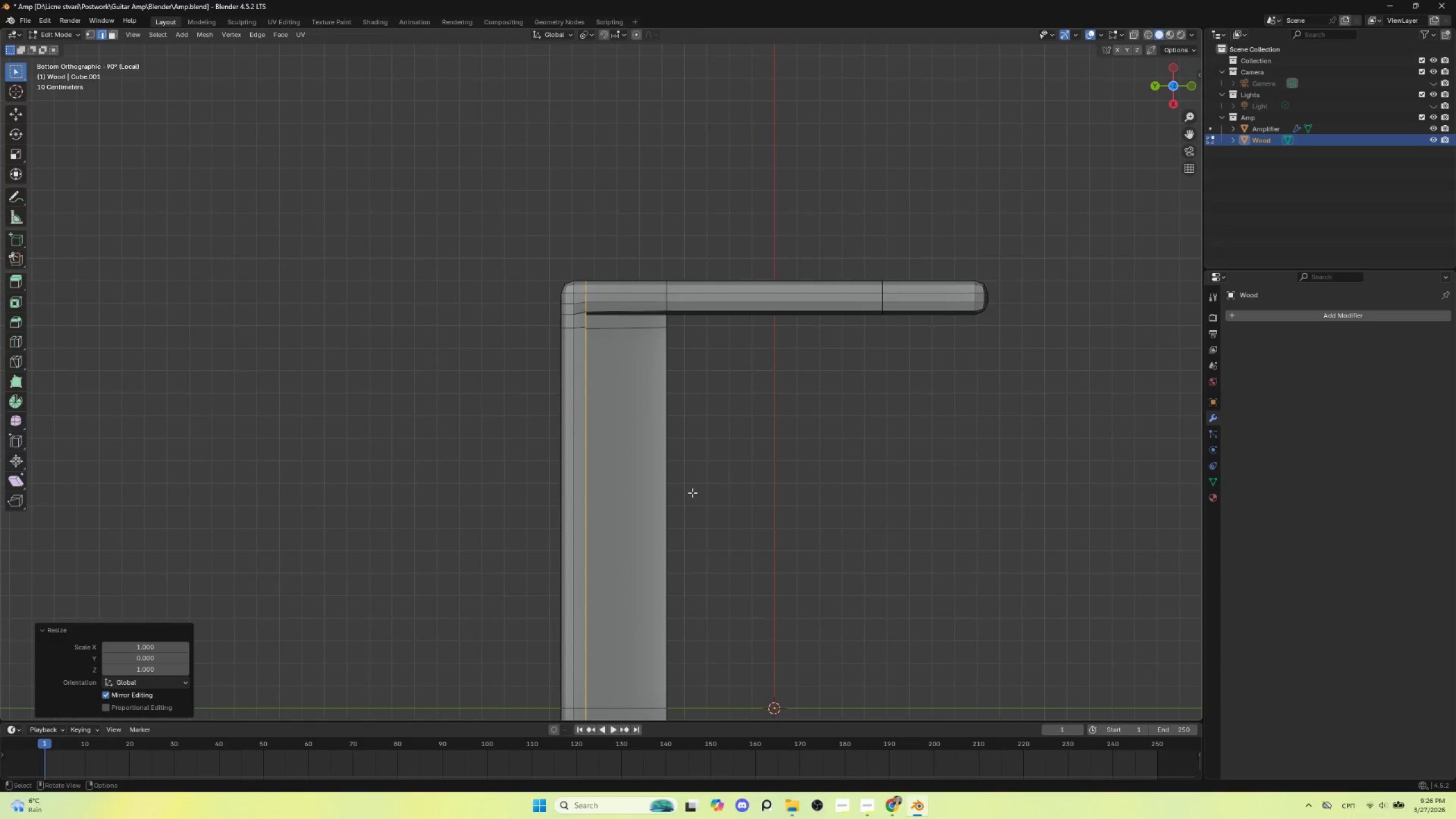 
hold_key(key=ShiftLeft, duration=0.45)
 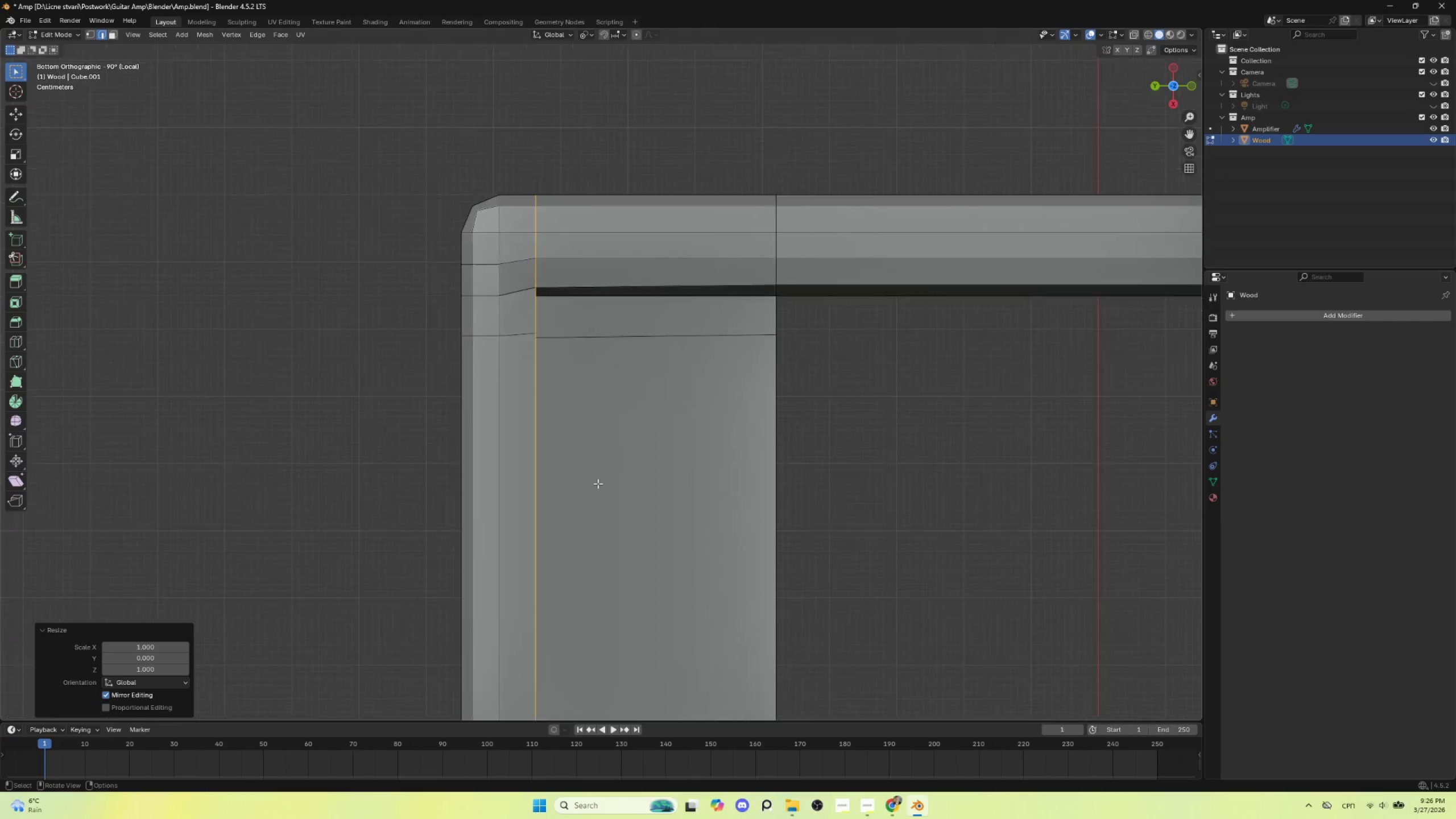 
scroll: coordinate [598, 483], scroll_direction: up, amount: 7.0
 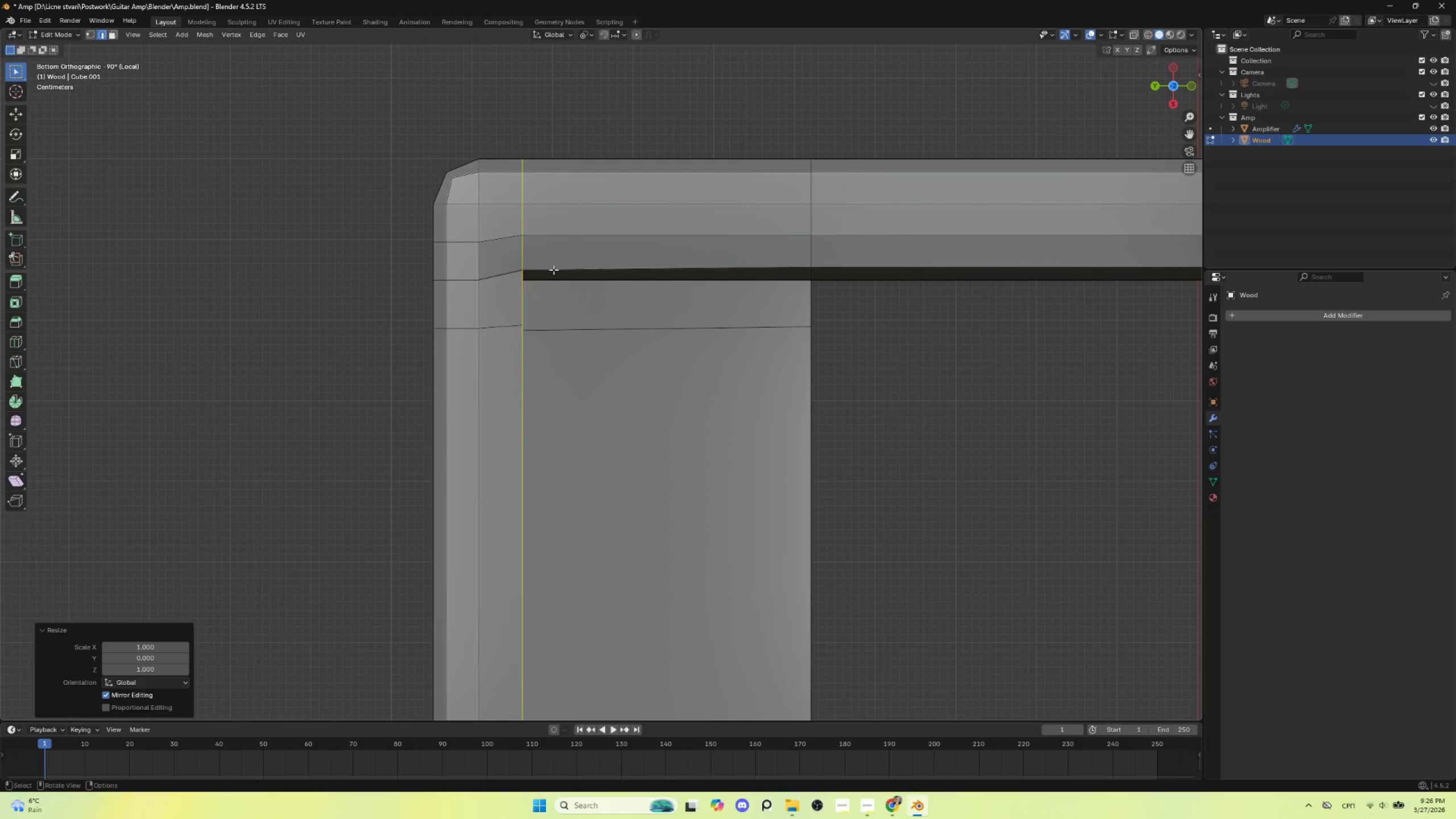 
hold_key(key=AltLeft, duration=0.78)
left_click([553, 270])
 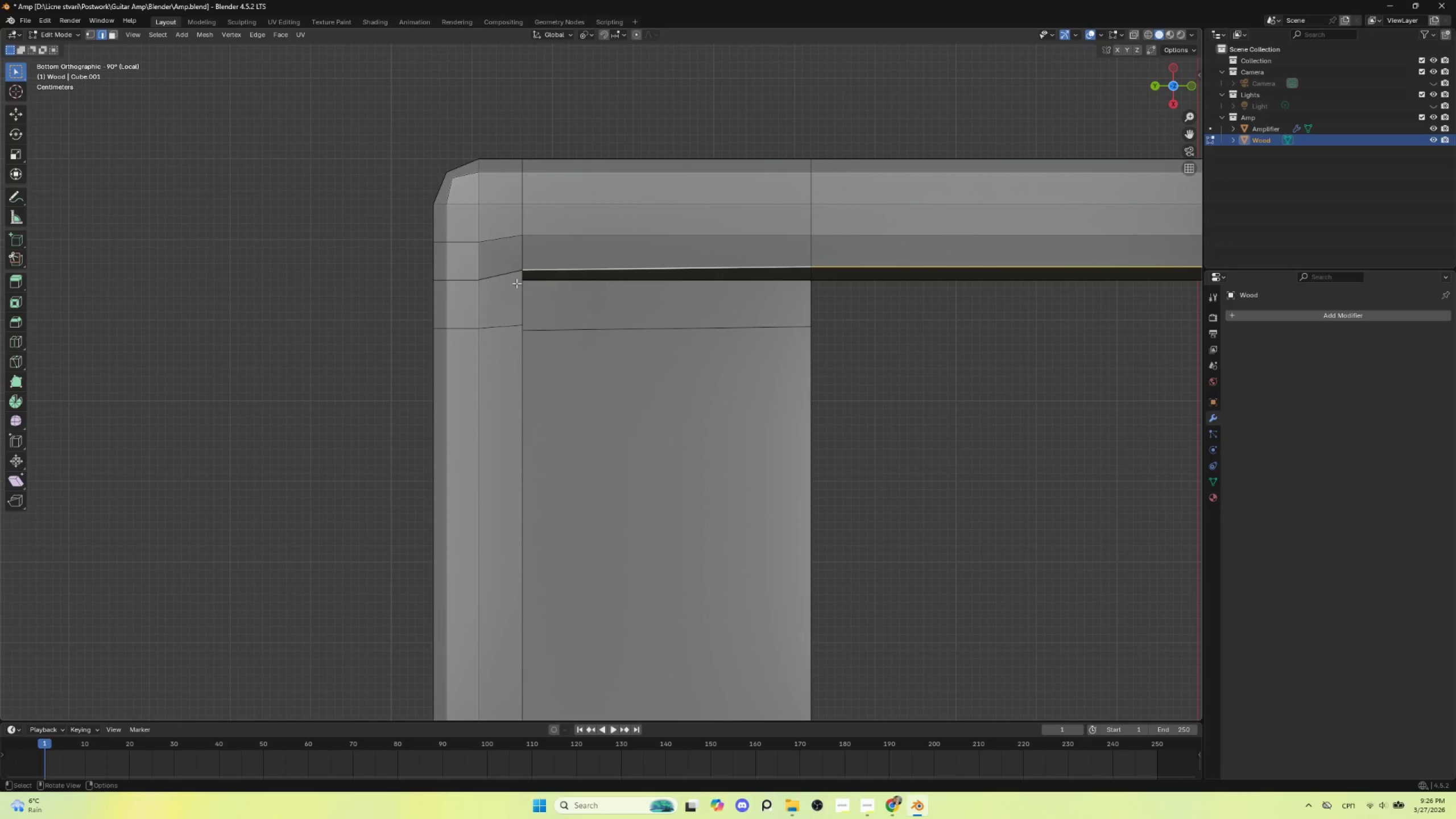 
hold_key(key=ShiftLeft, duration=0.61)
hold_key(key=AltLeft, duration=0.58)
left_click([508, 275])
 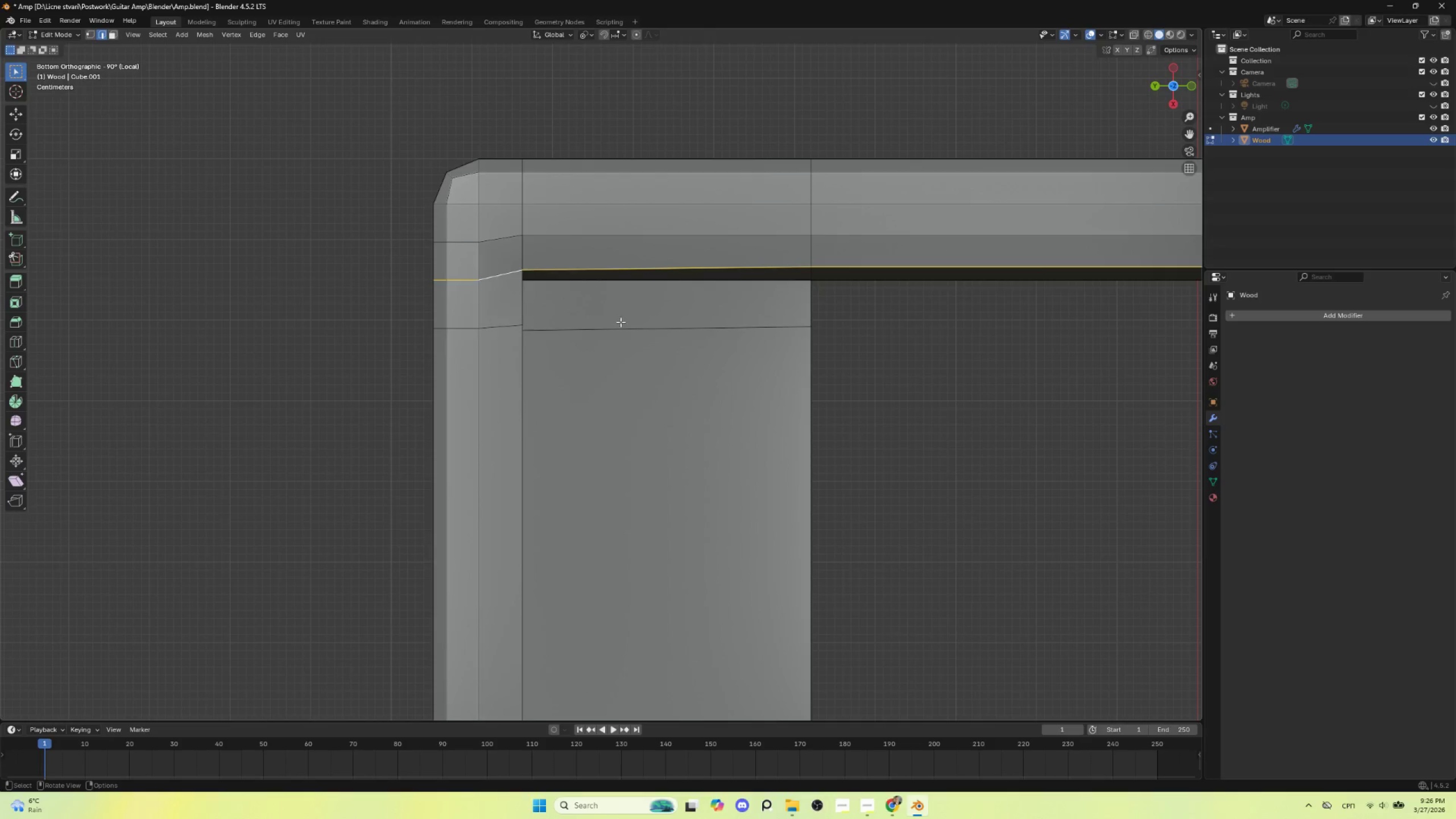 
scroll: coordinate [538, 398], scroll_direction: down, amount: 7.0
 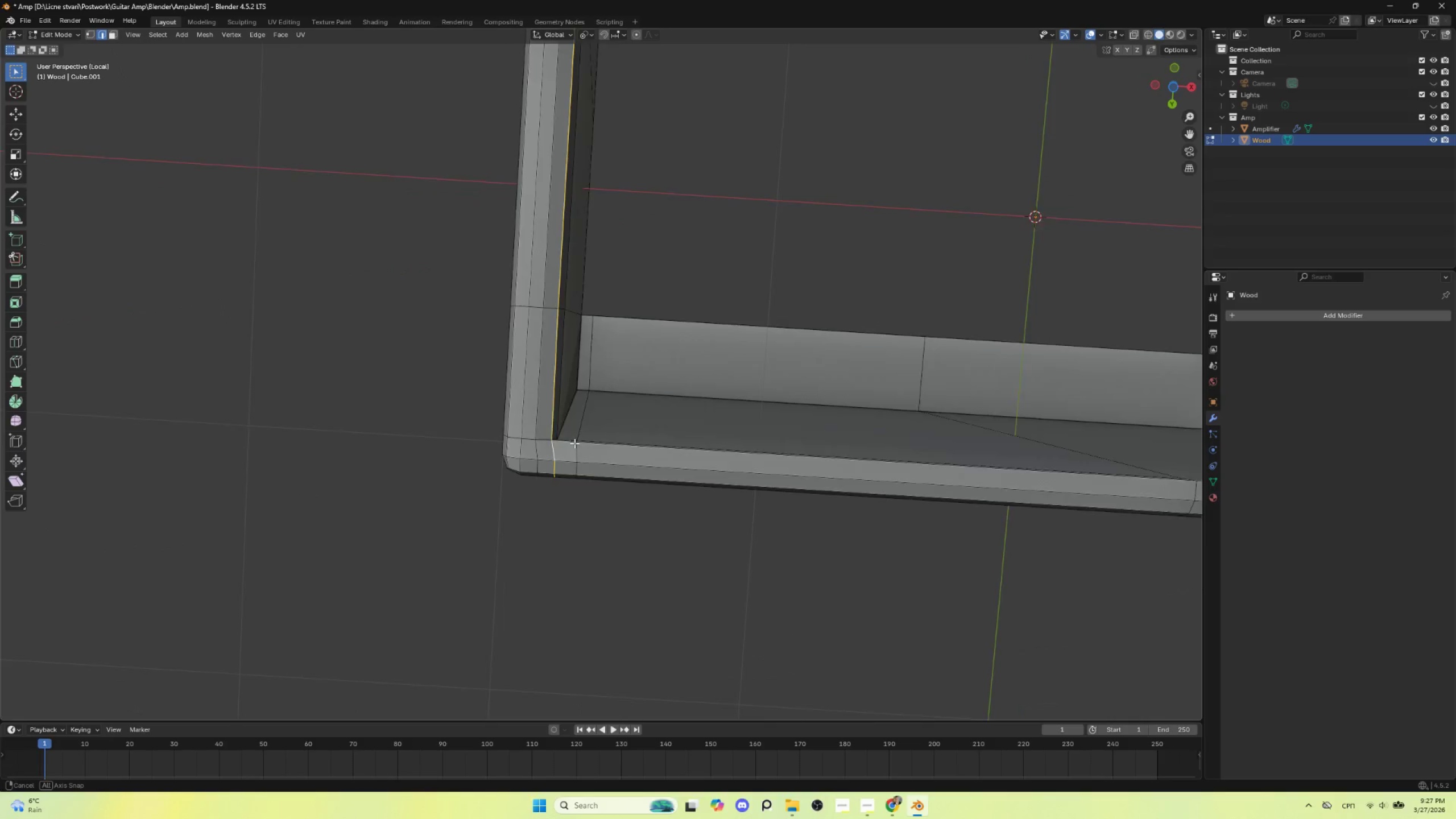 
hold_key(key=AltLeft, duration=0.47)
 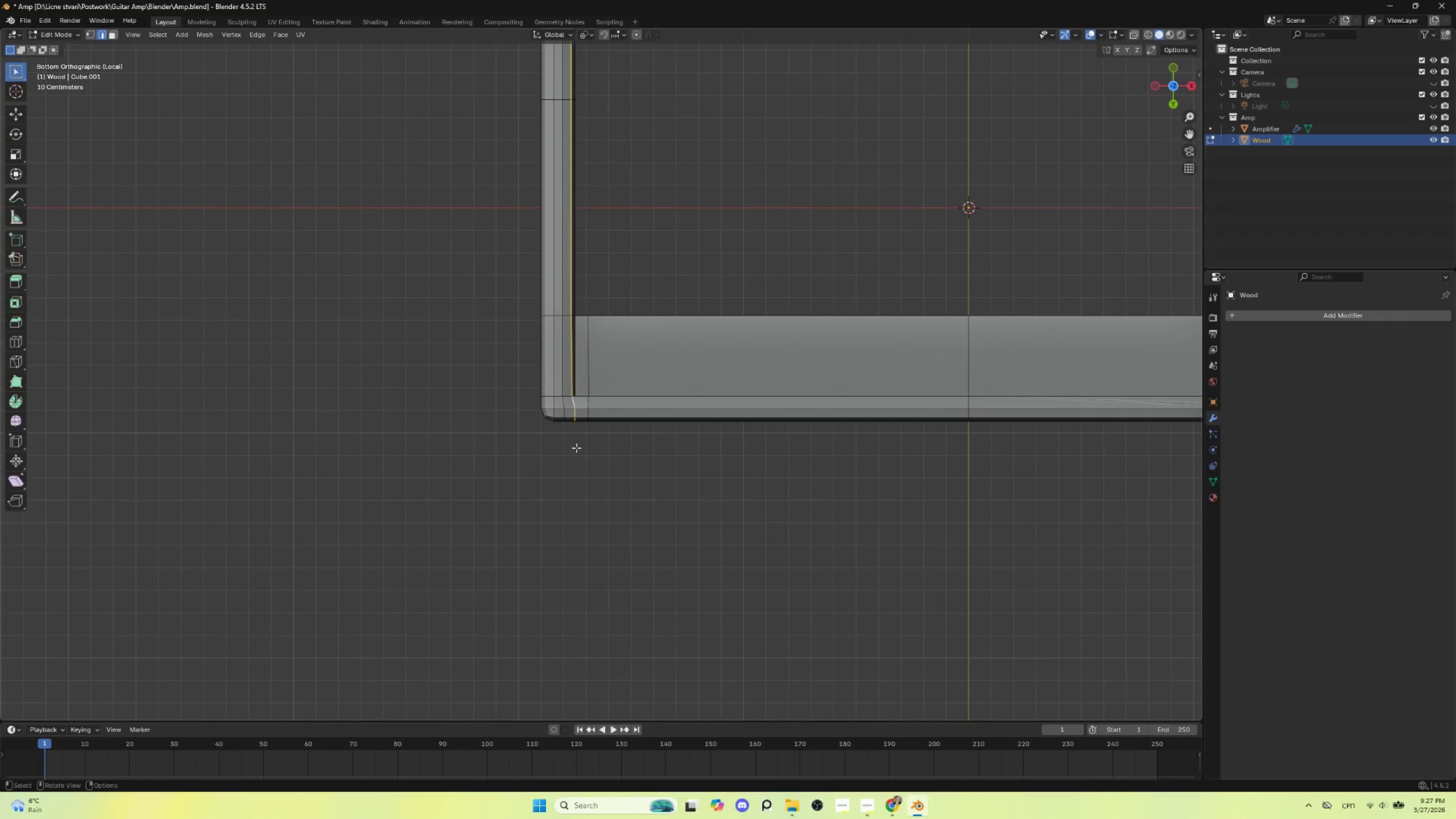 
hold_key(key=ShiftLeft, duration=2.11)
 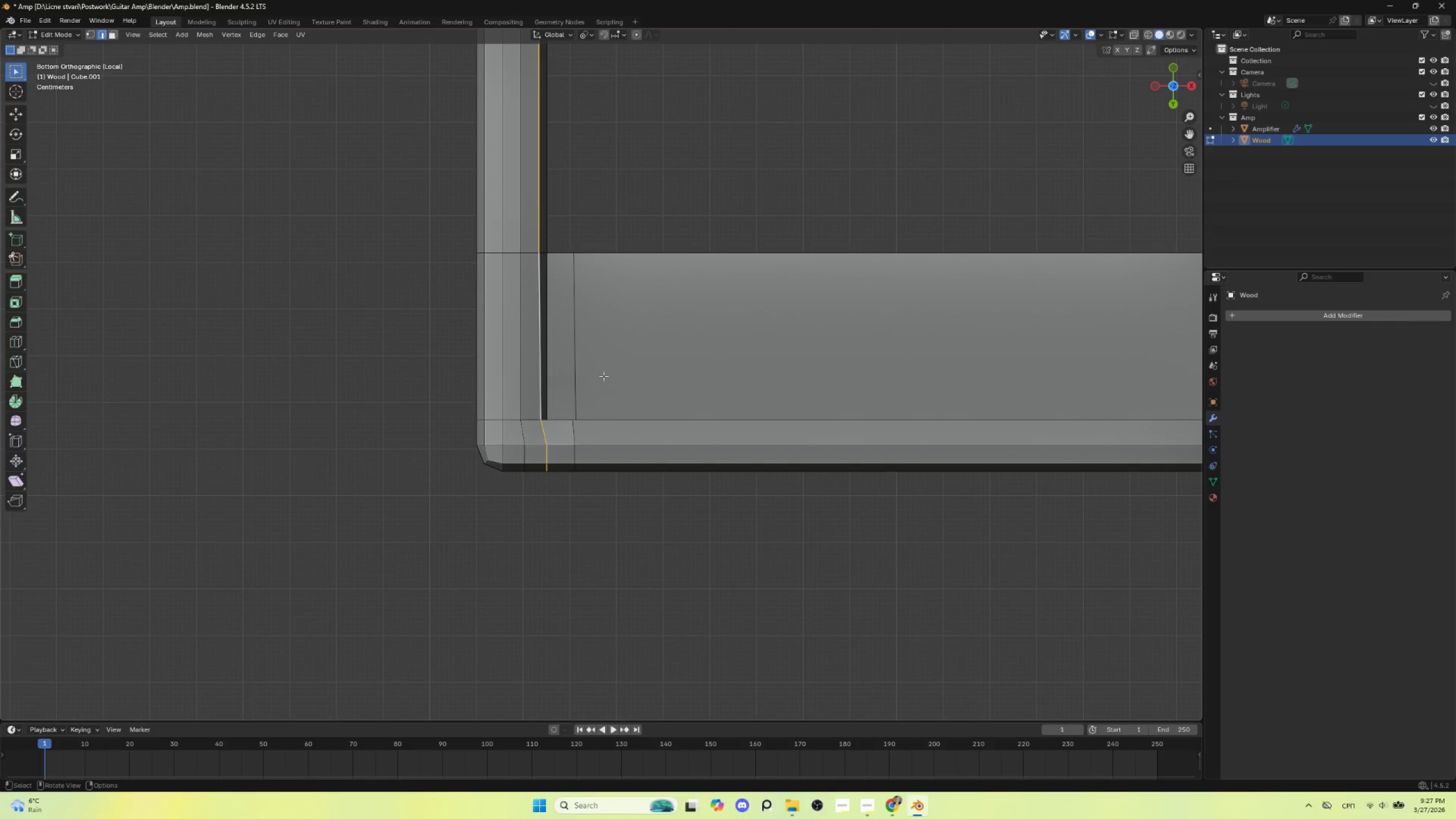 
hold_key(key=AltLeft, duration=1.51)
 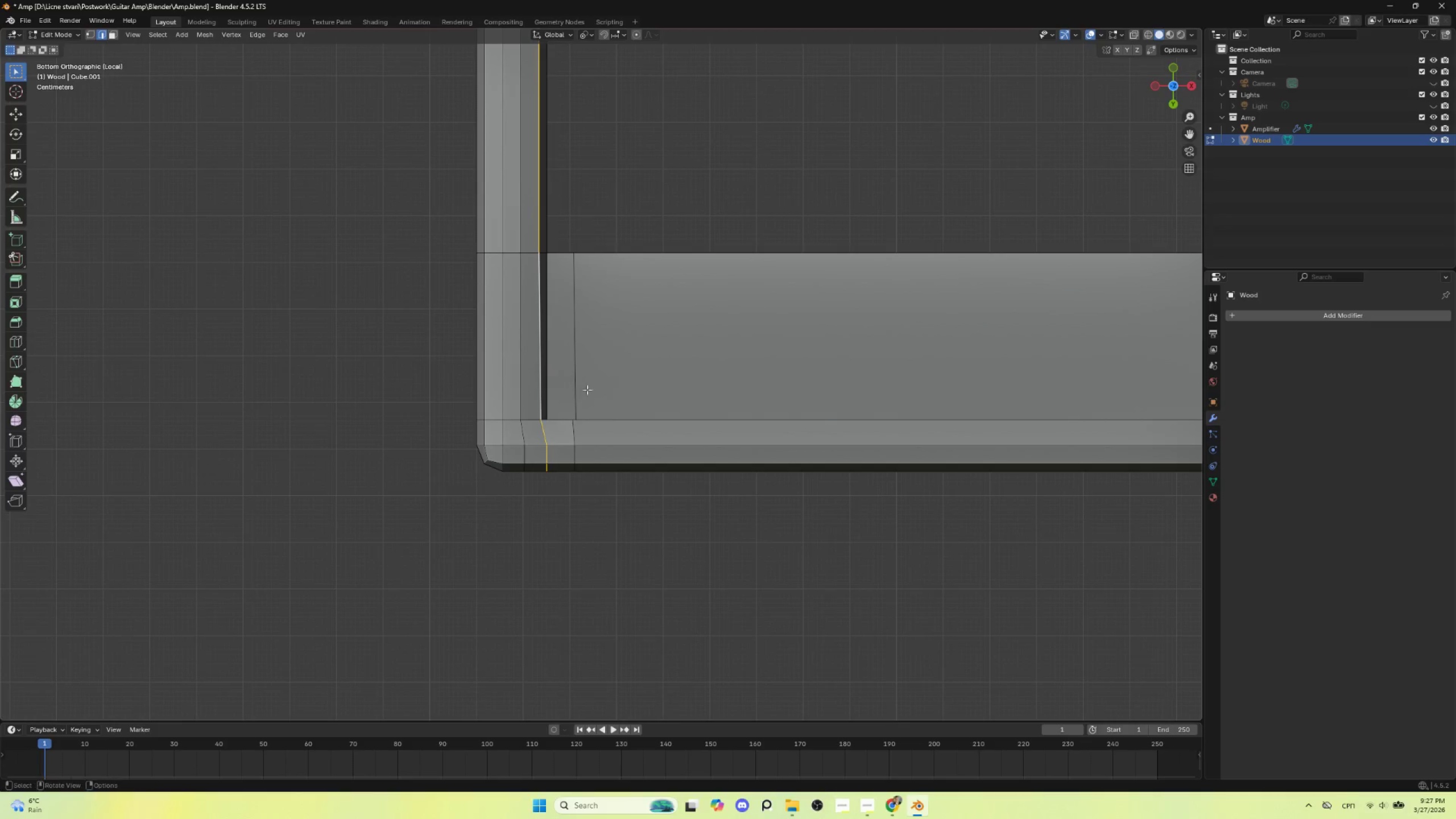 
scroll: coordinate [576, 448], scroll_direction: up, amount: 4.0
 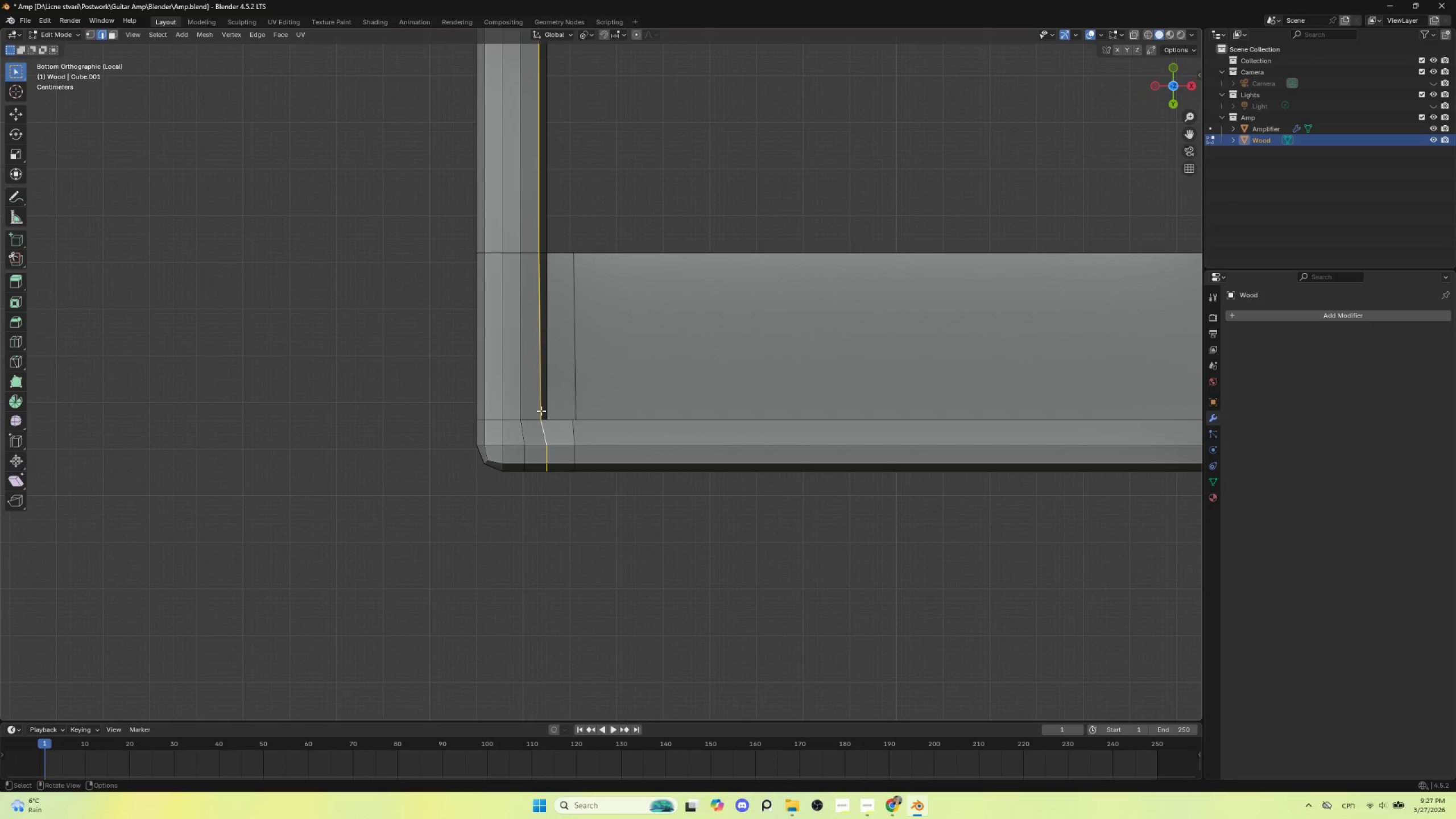 
left_click([538, 388])
 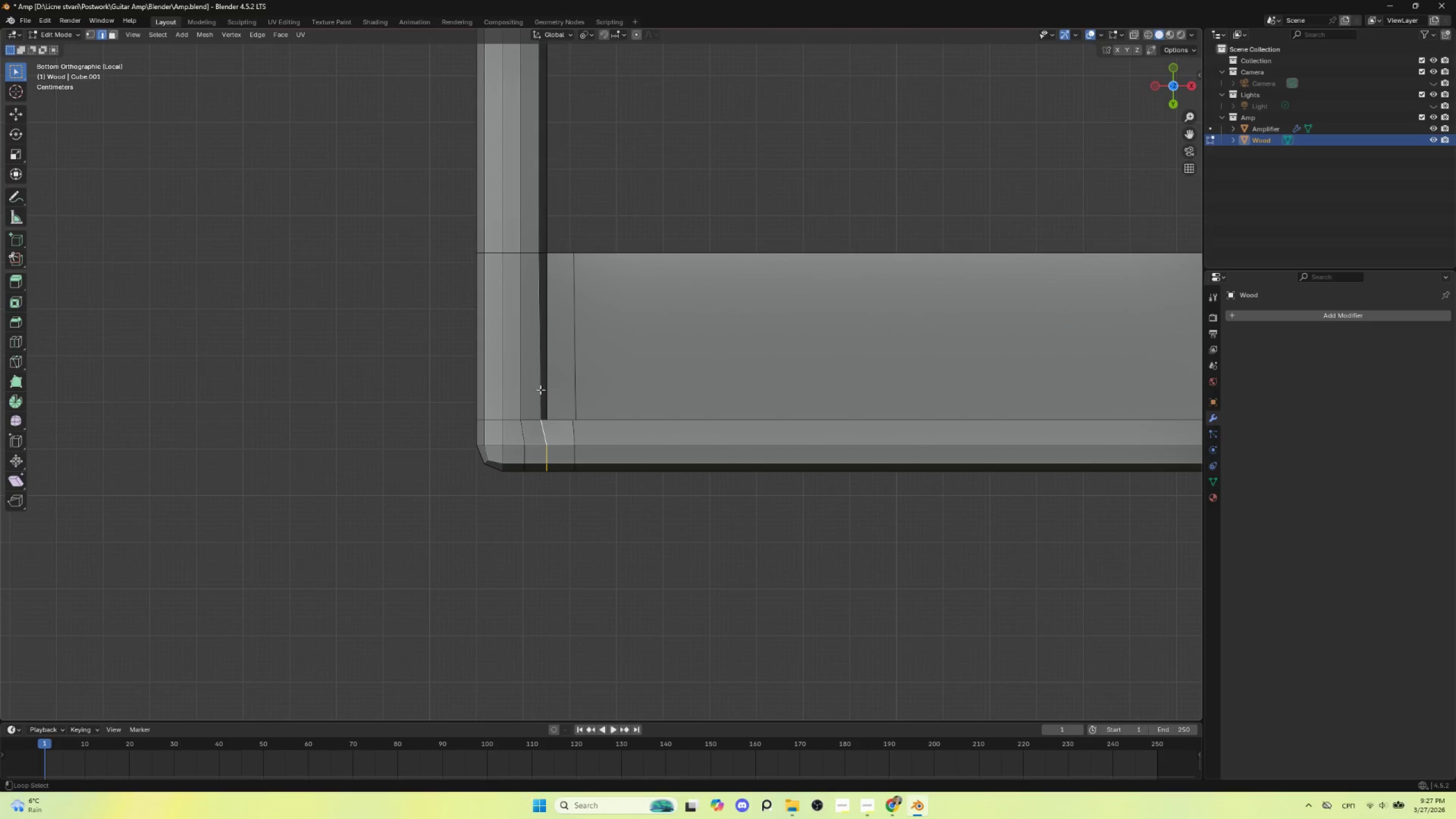 
hold_key(key=AltLeft, duration=0.53)
left_click([540, 388])
 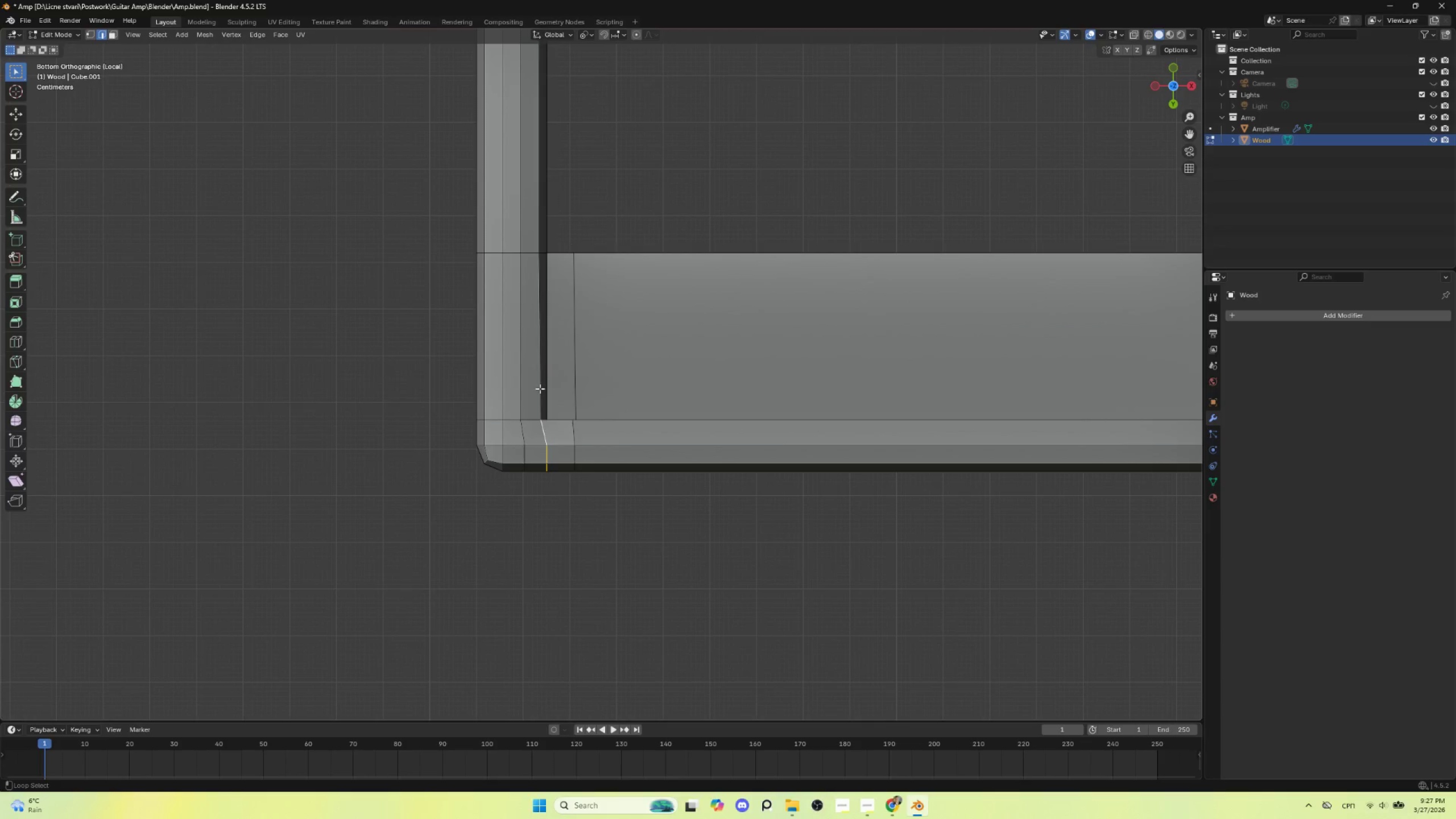 
hold_key(key=ShiftLeft, duration=0.72)
 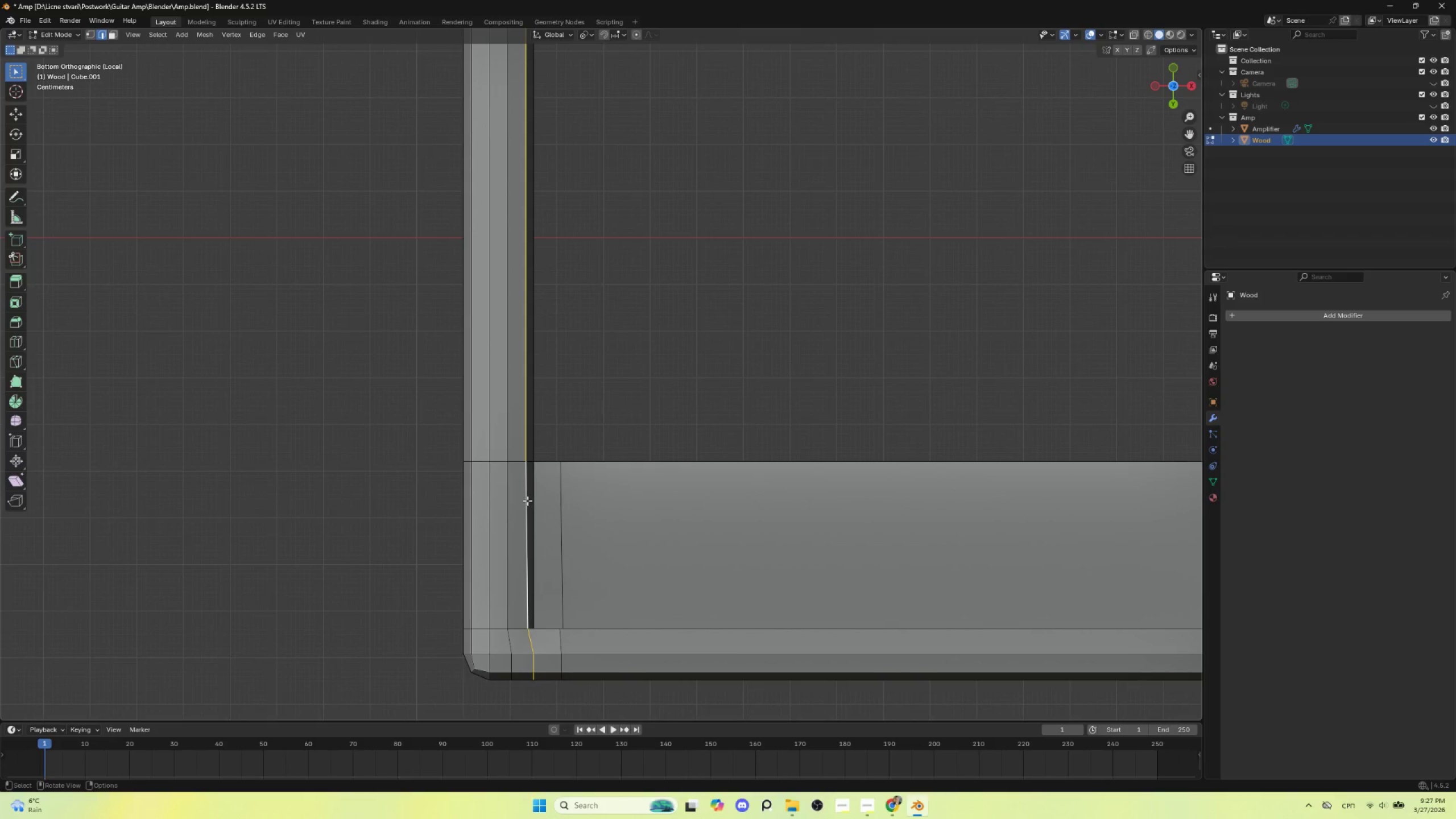 
hold_key(key=ShiftLeft, duration=1.5)
left_click([524, 498])
 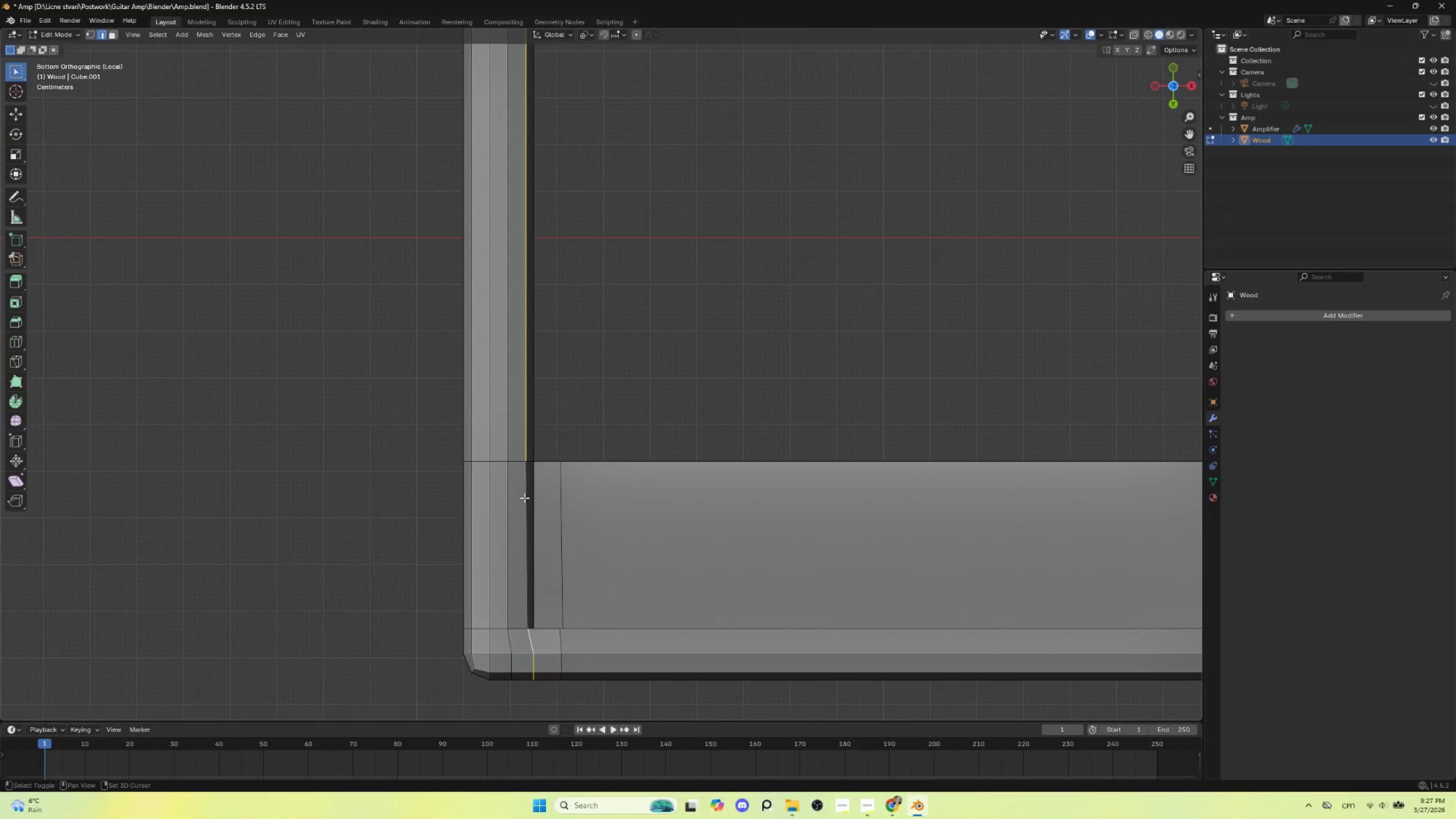 
left_click([524, 498])
 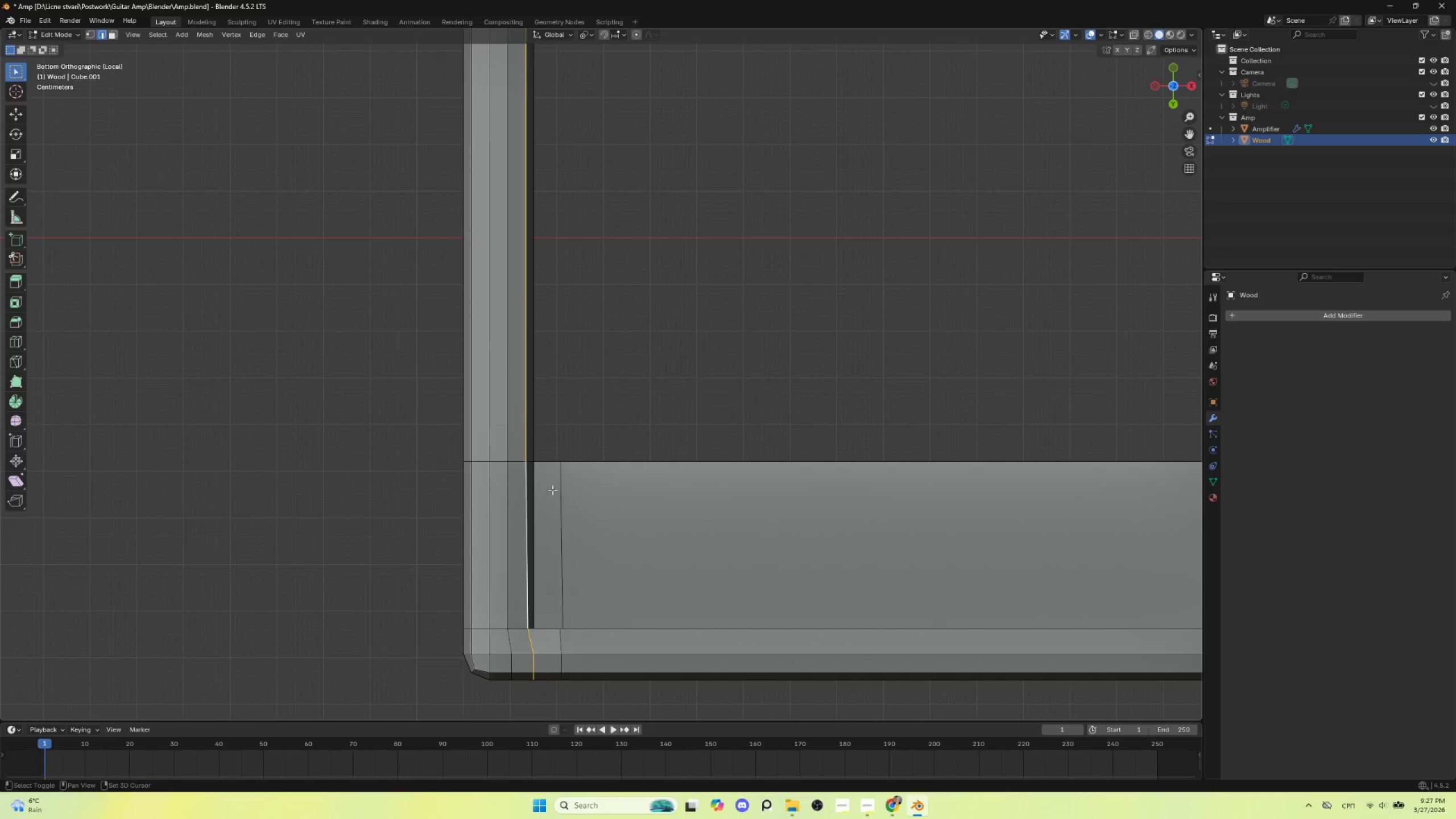 
type(sx)
 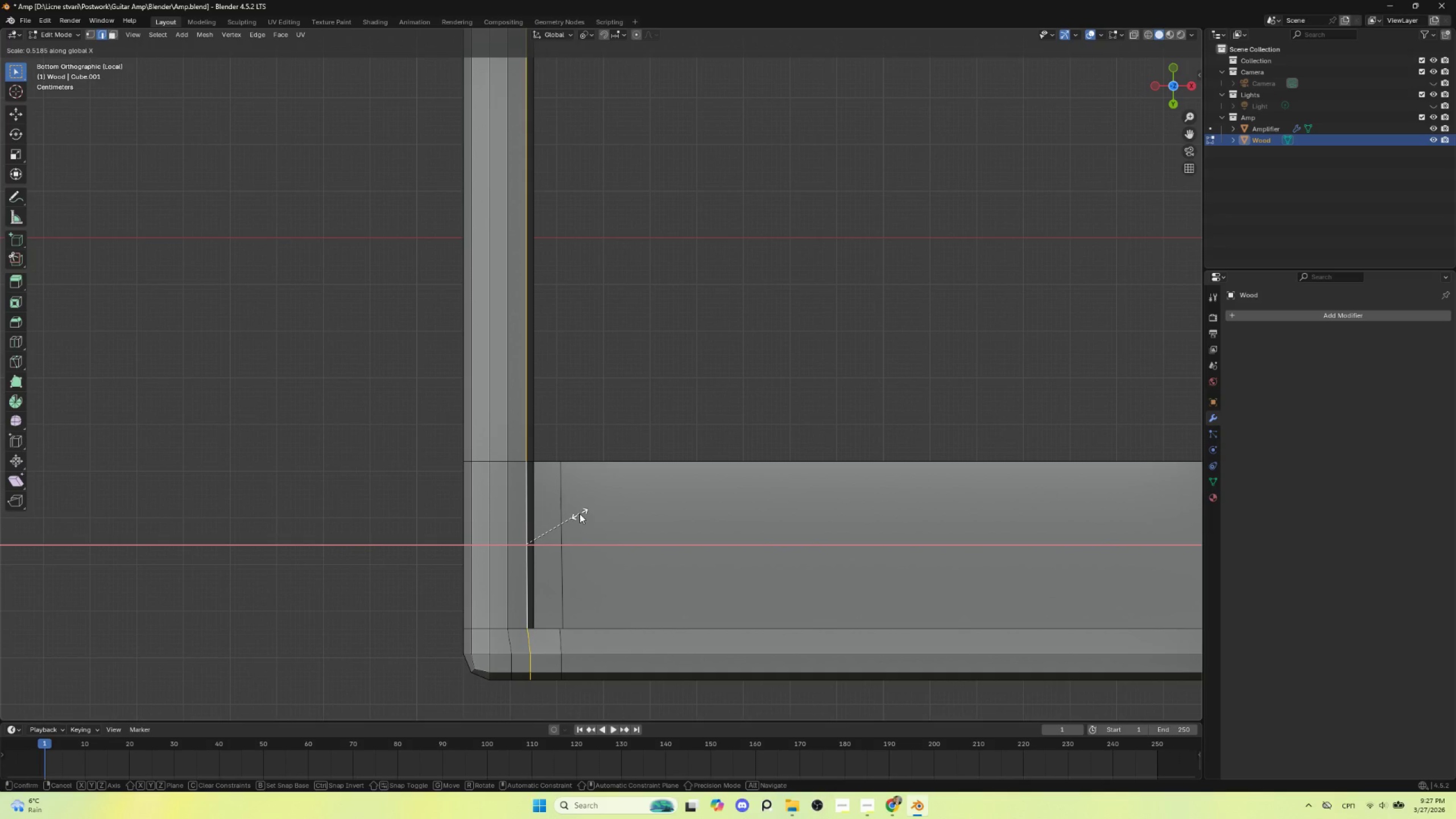 
key(0)
 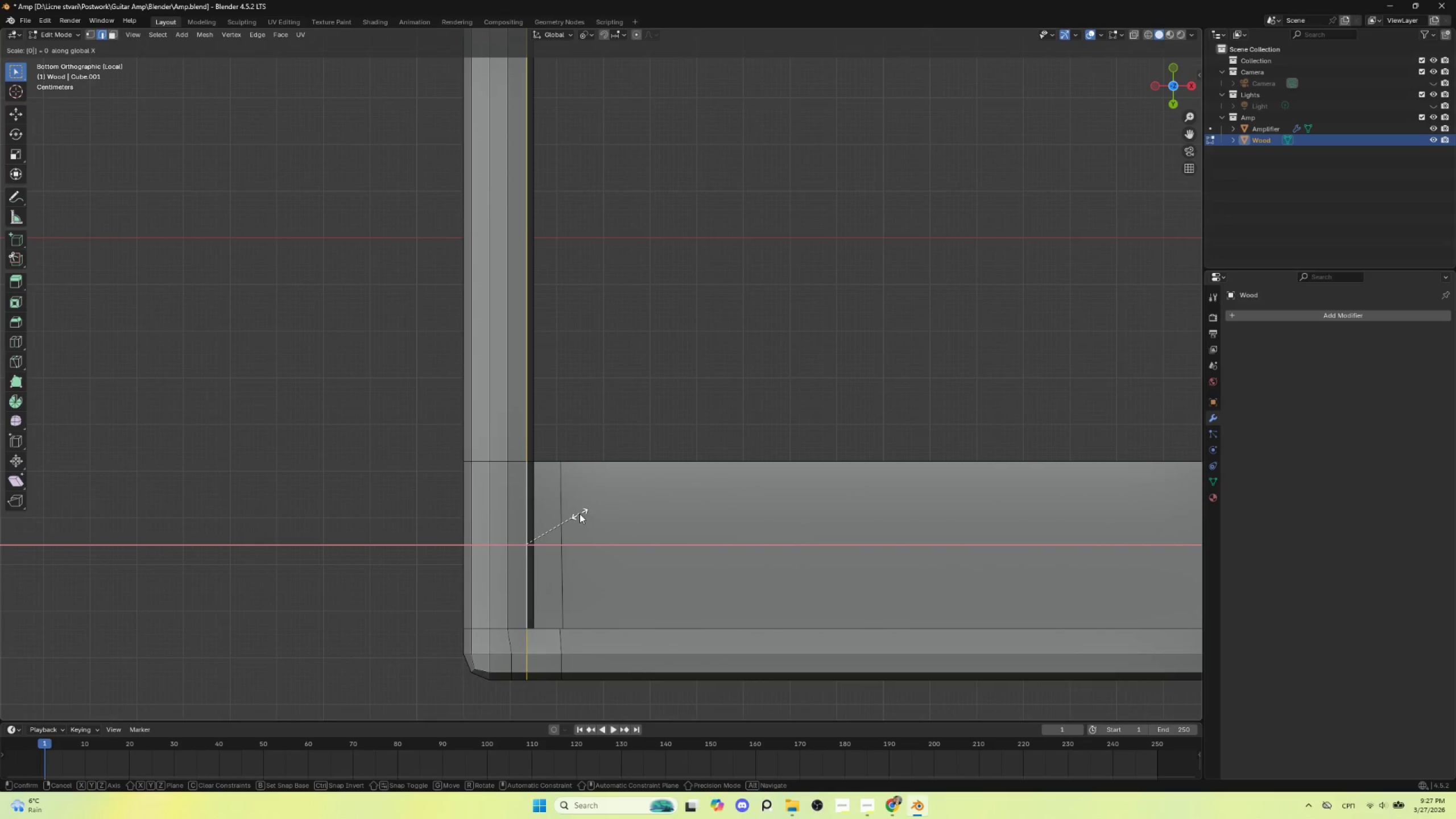 
left_click([580, 514])
 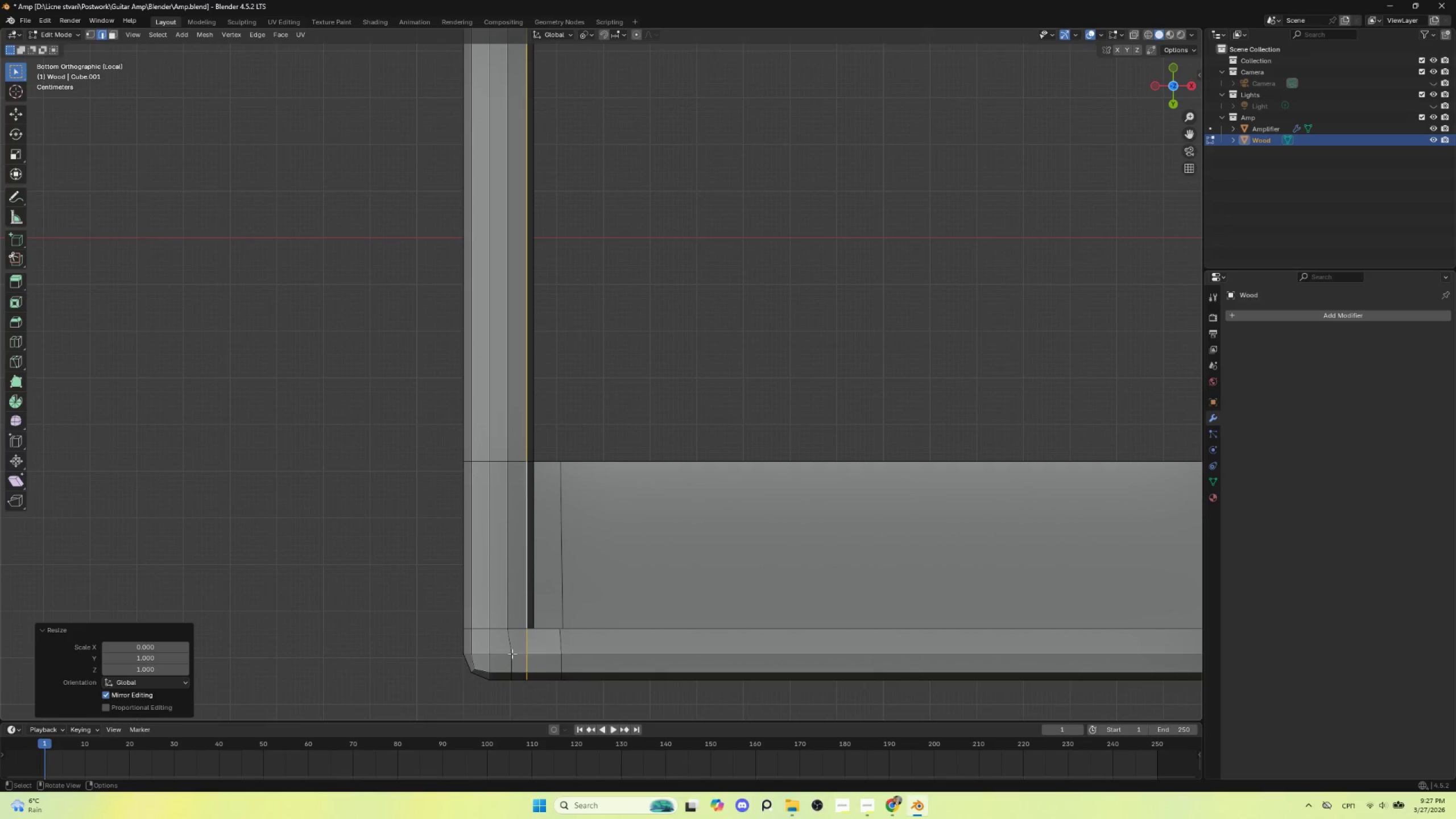 
hold_key(key=AltLeft, duration=1.02)
left_click([511, 650])
 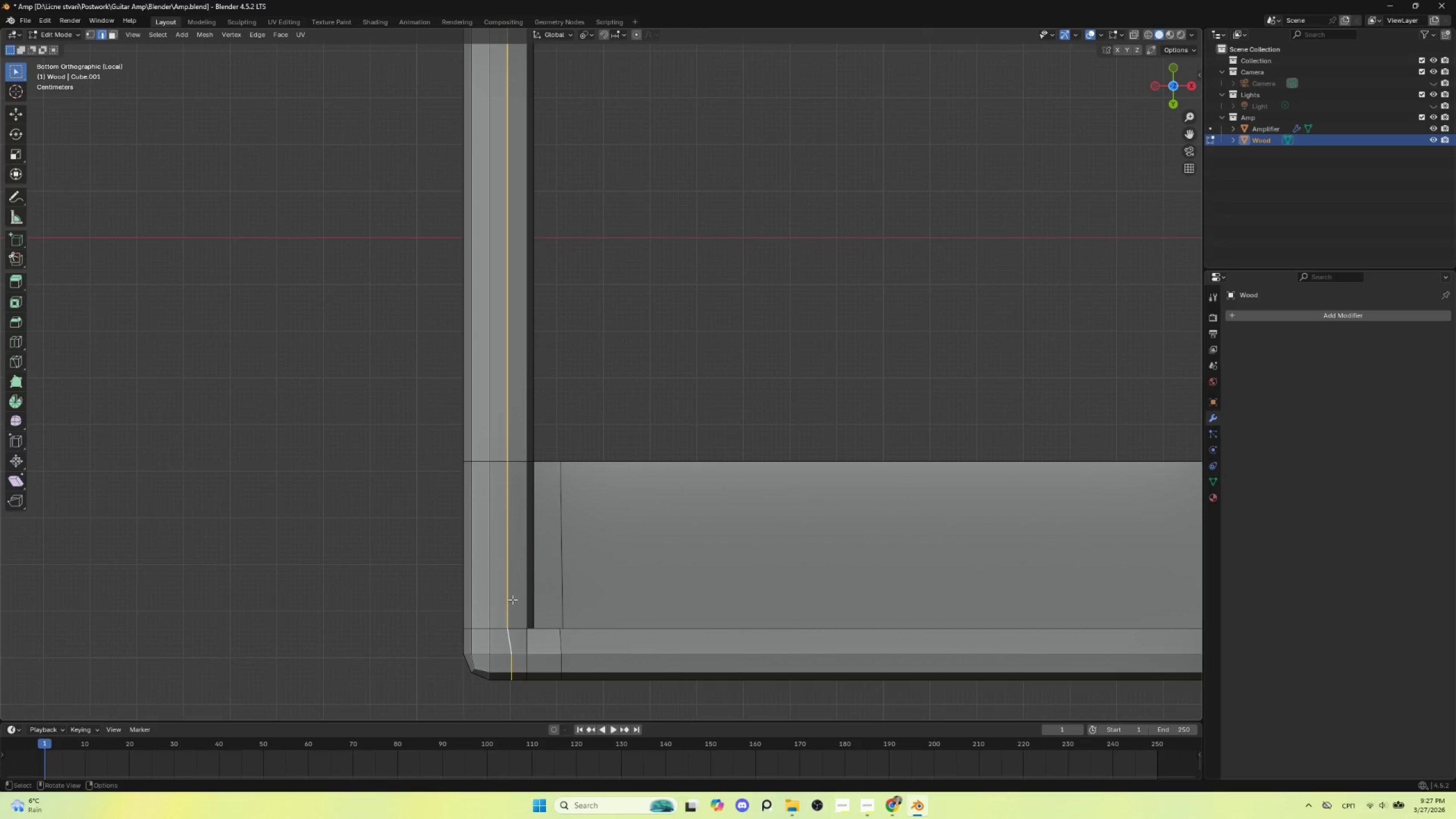 
hold_key(key=ShiftLeft, duration=1.5)
left_click([508, 584])
 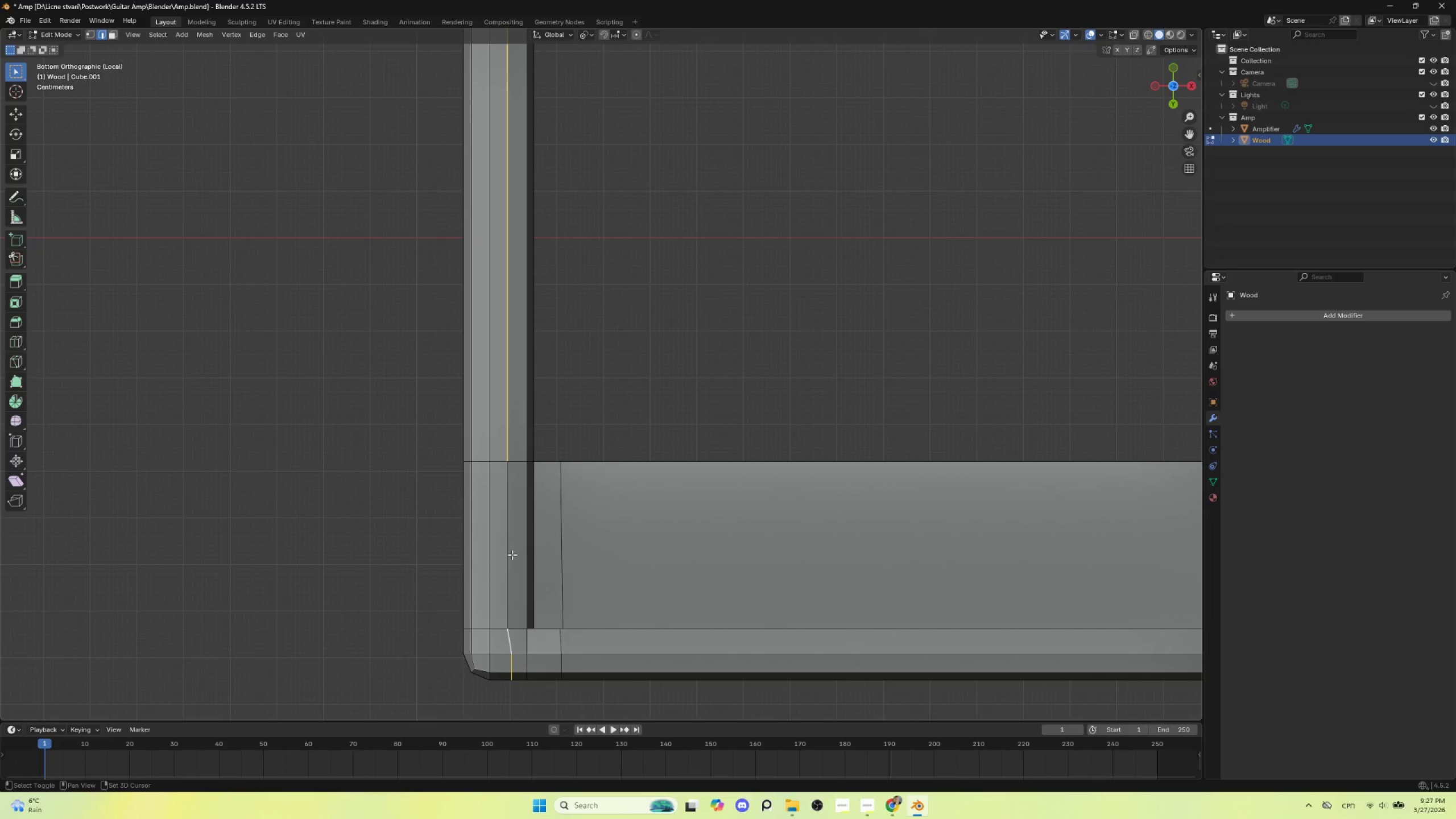 
left_click([511, 554])
 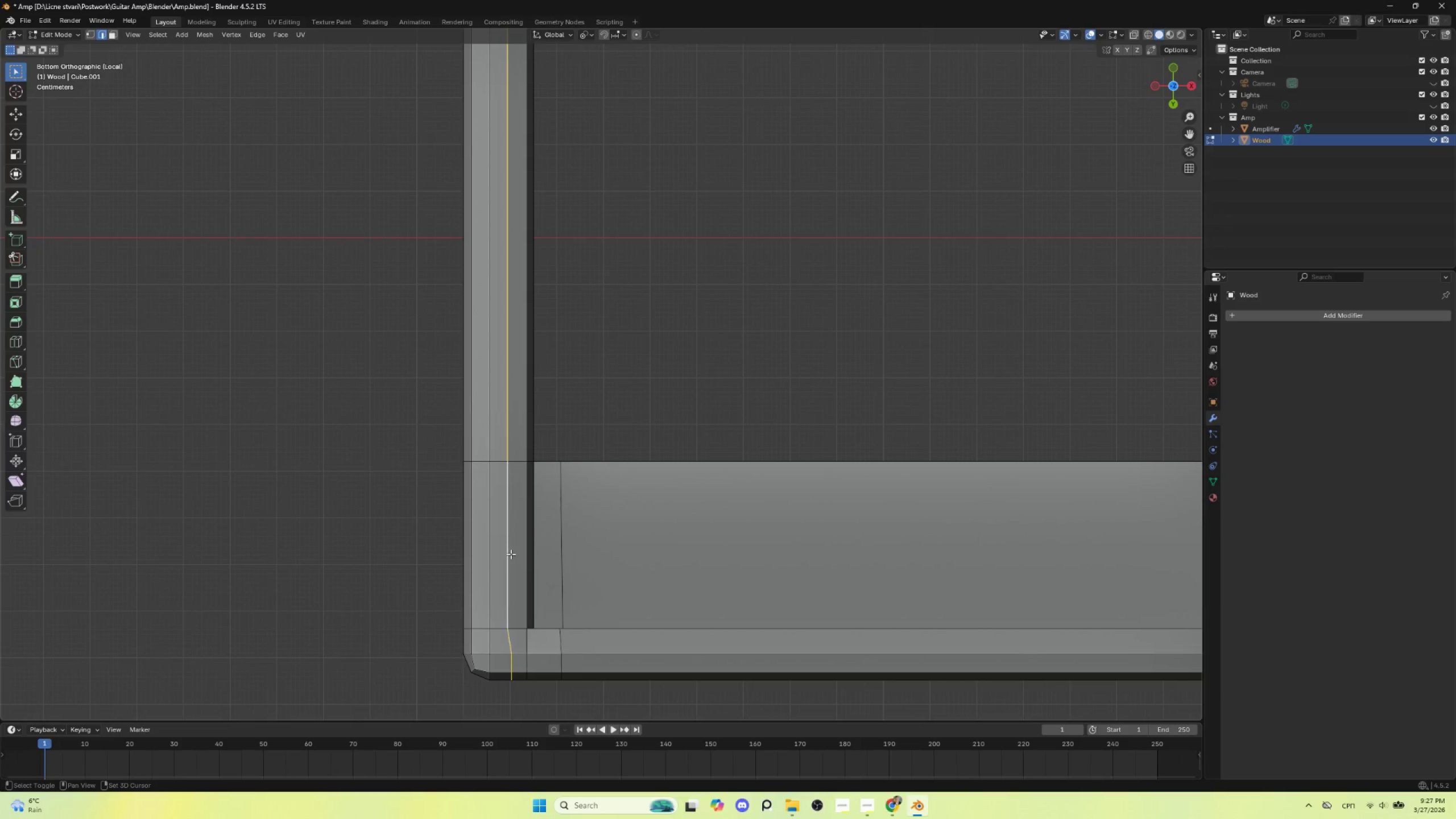 
hold_key(key=ShiftLeft, duration=0.58)
 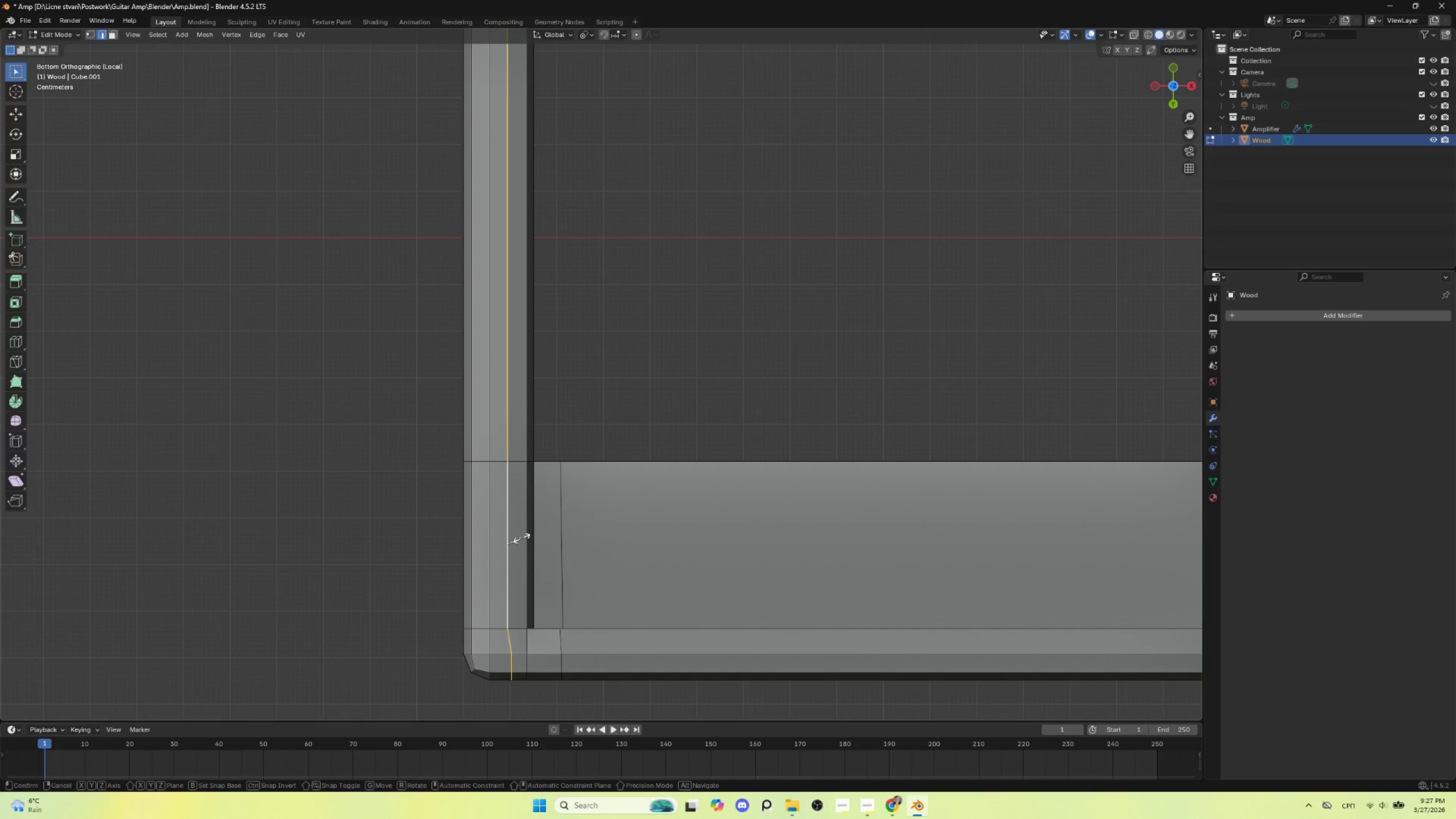 
type(sx0)
 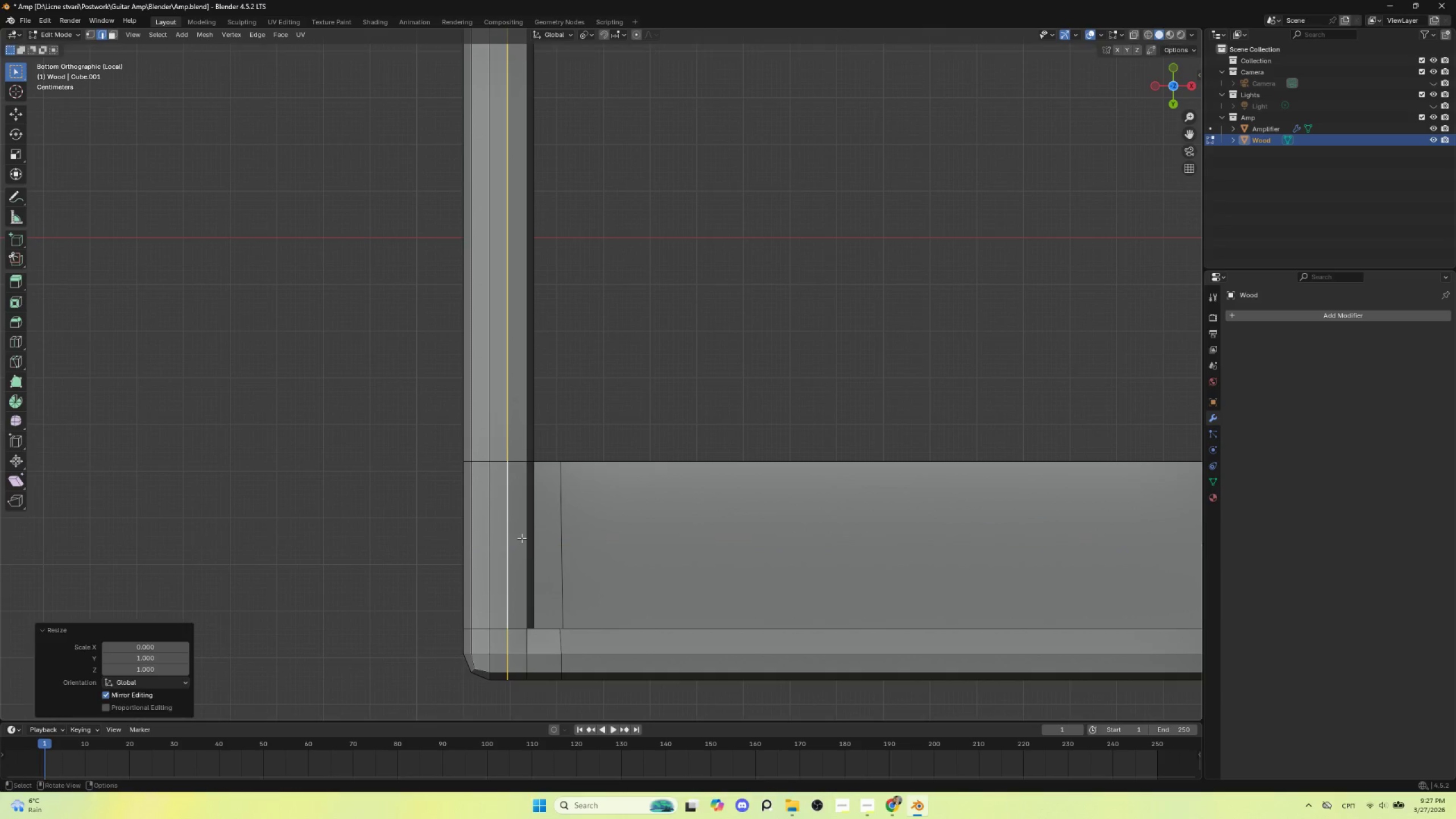 
left_click([522, 538])
 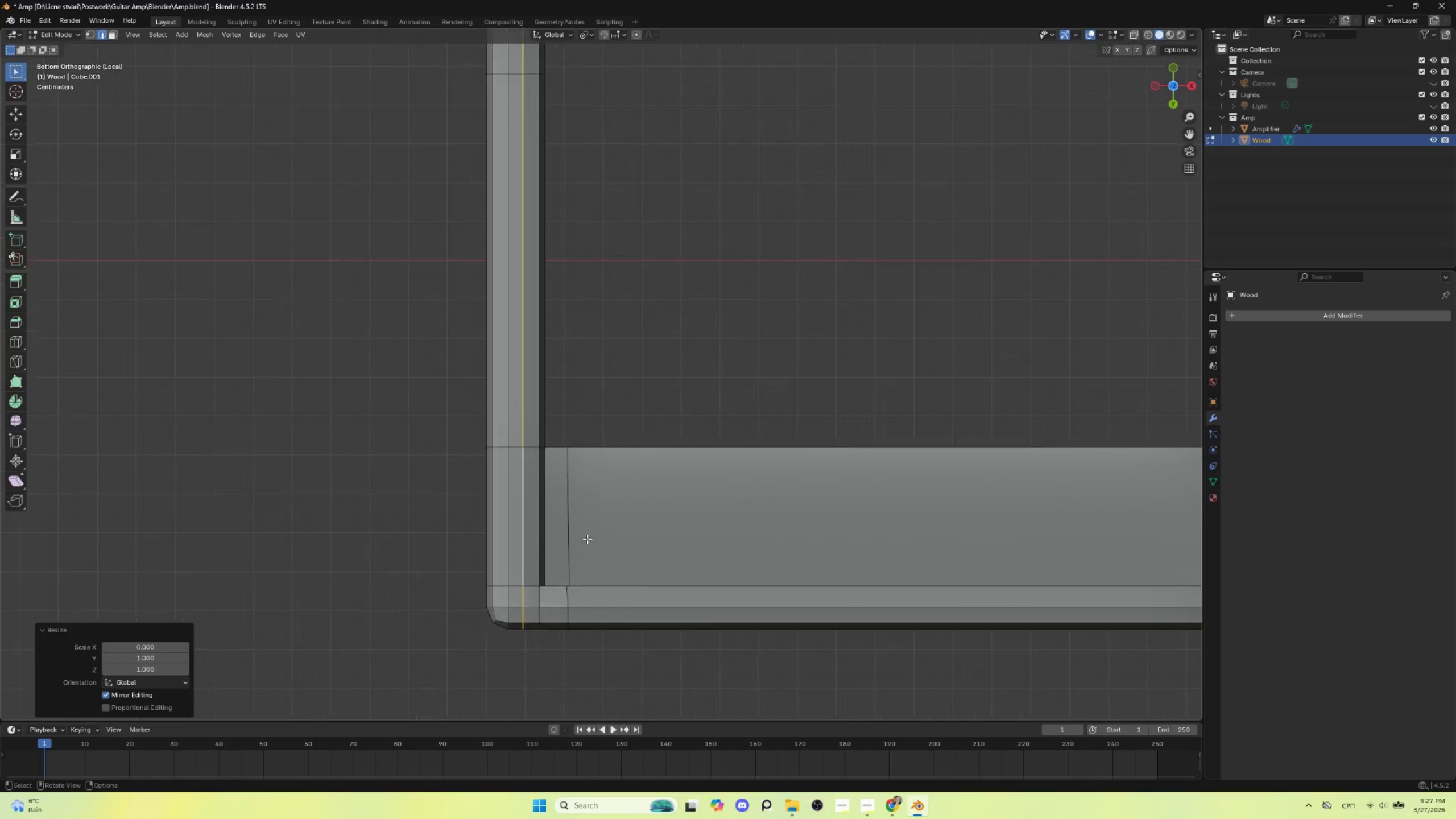 
hold_key(key=ShiftLeft, duration=0.59)
 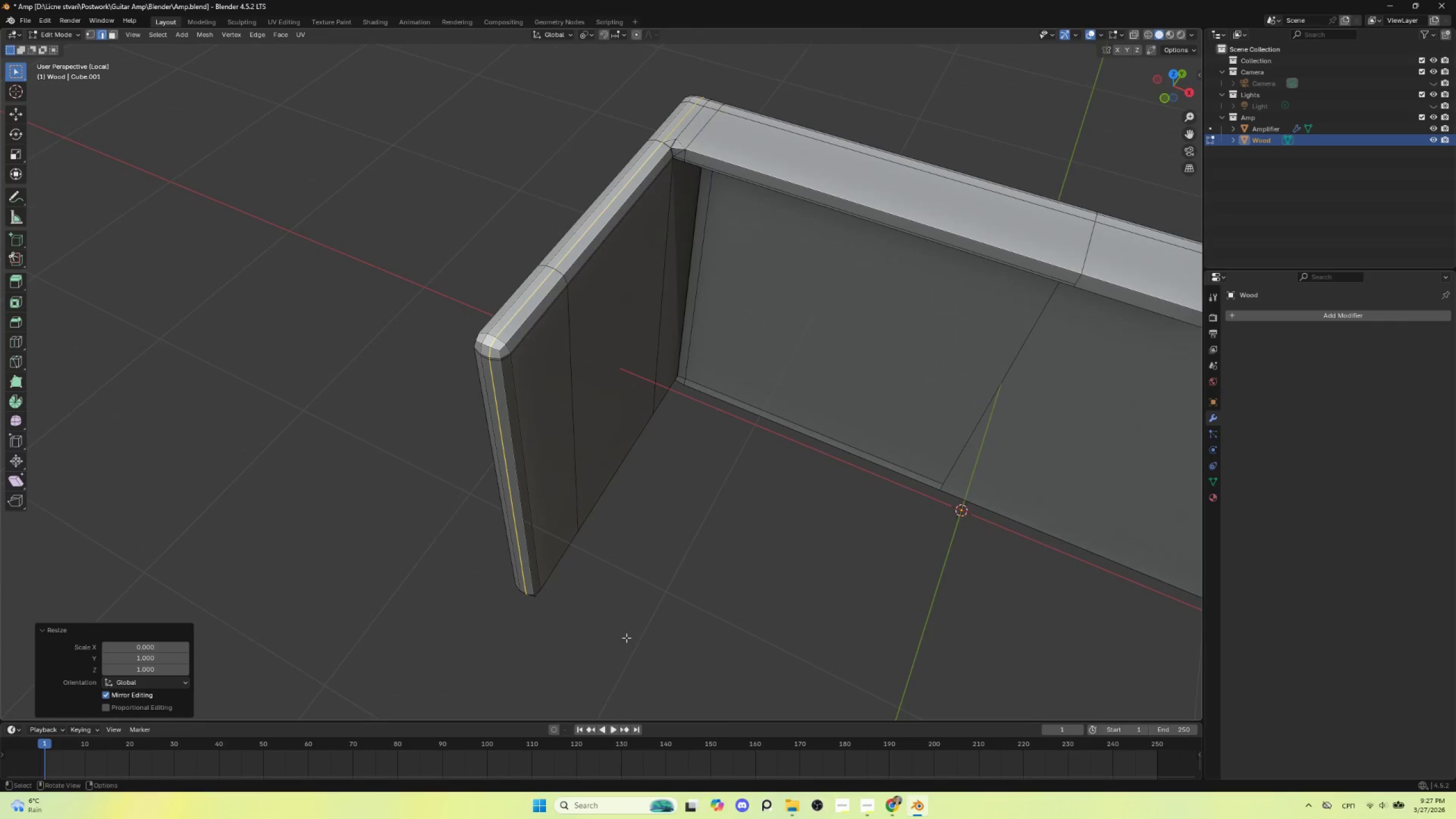 
scroll: coordinate [587, 540], scroll_direction: down, amount: 4.0
 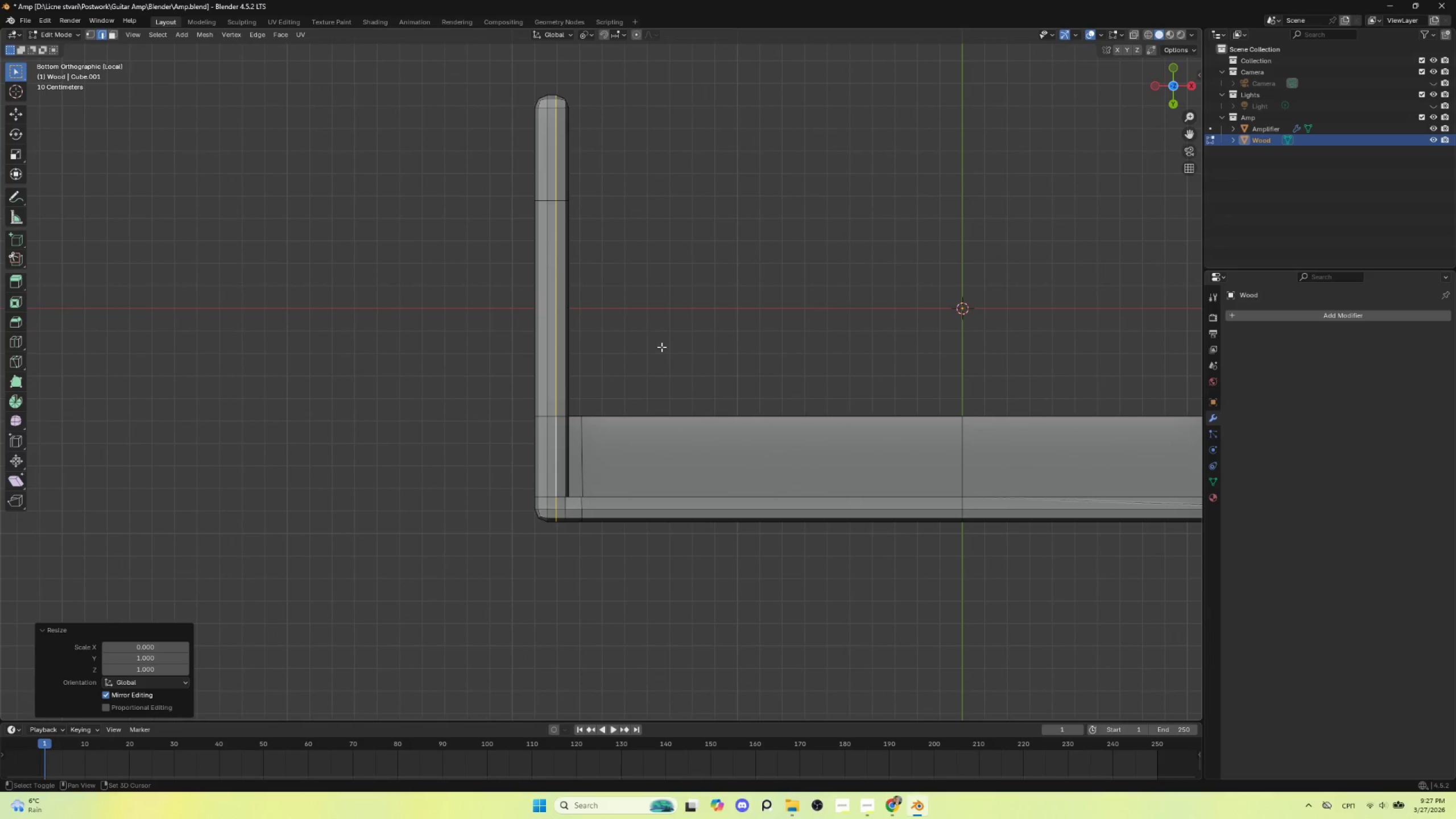 
hold_key(key=ShiftLeft, duration=0.47)
 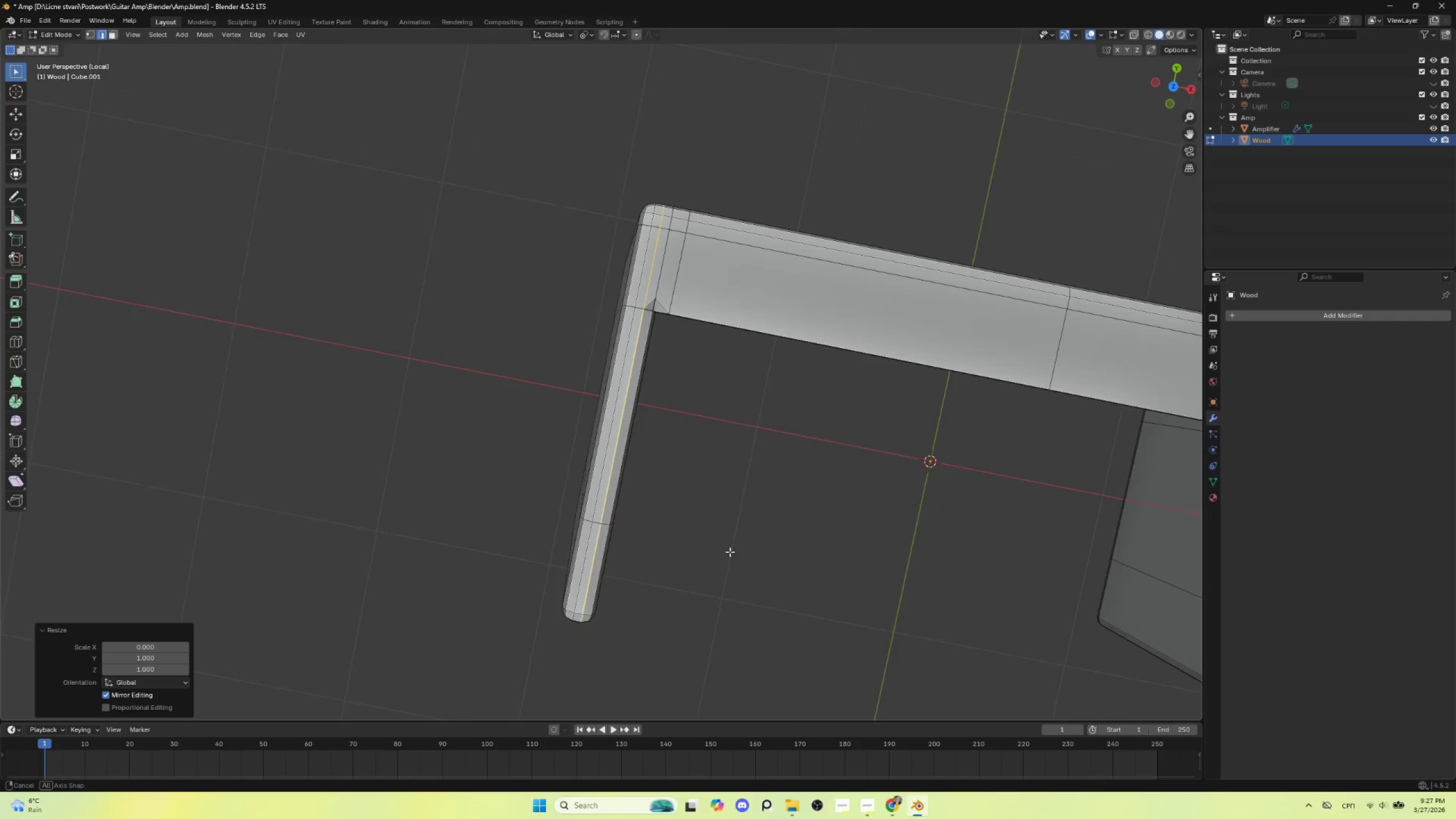 
hold_key(key=AltLeft, duration=0.33)
 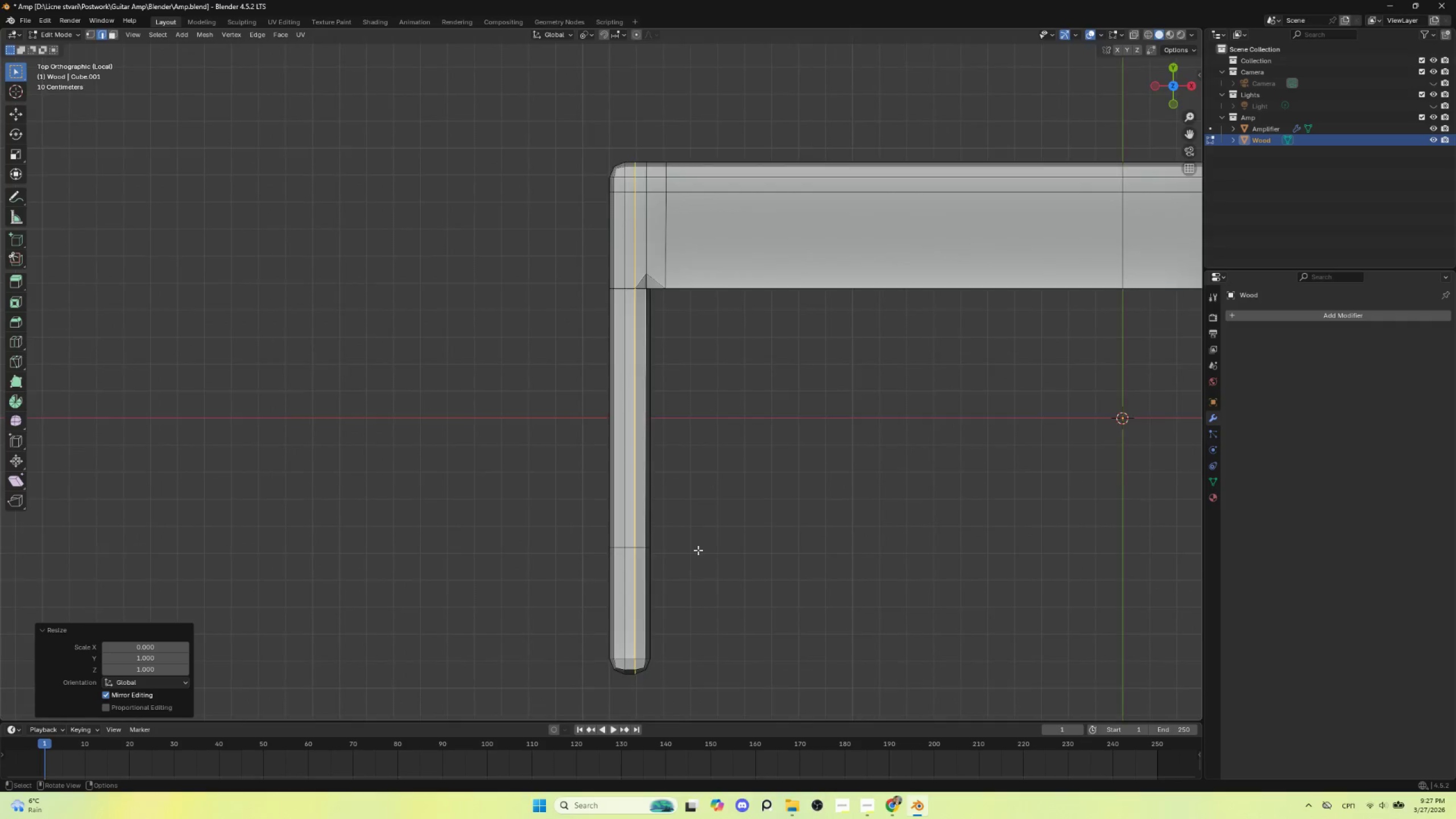 
hold_key(key=ShiftLeft, duration=0.55)
 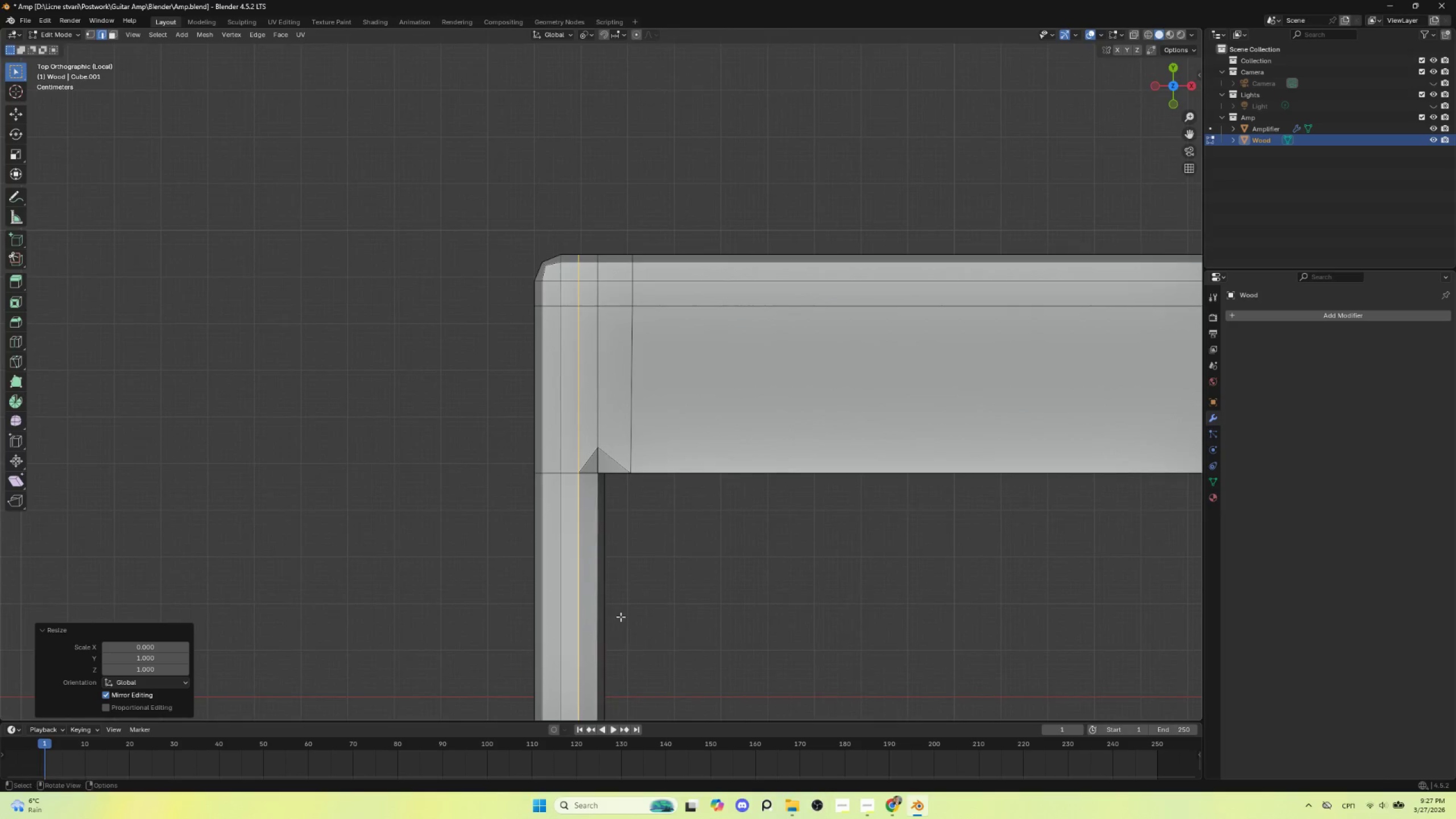 
scroll: coordinate [621, 607], scroll_direction: up, amount: 8.0
 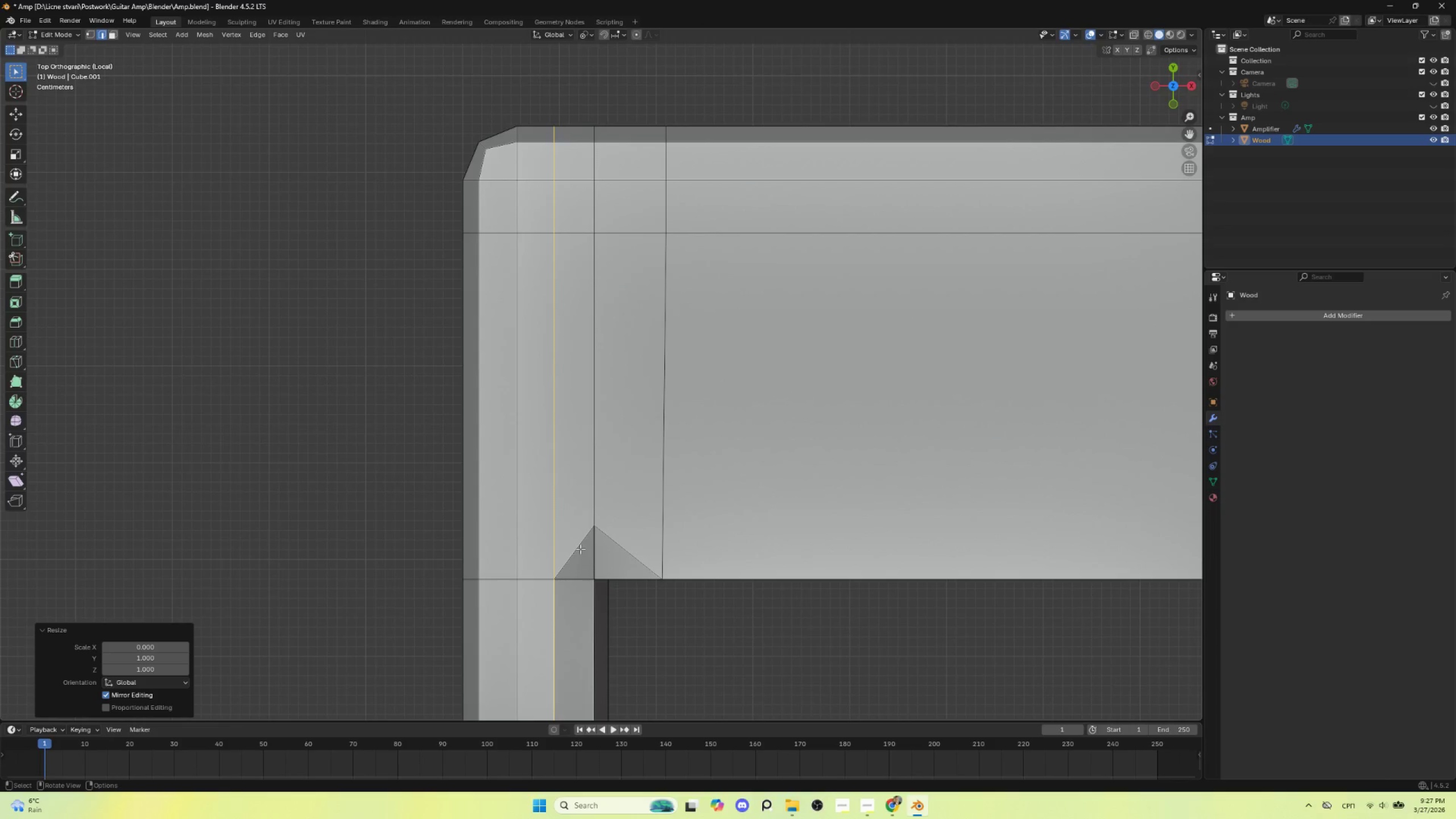 
left_click([580, 548])
 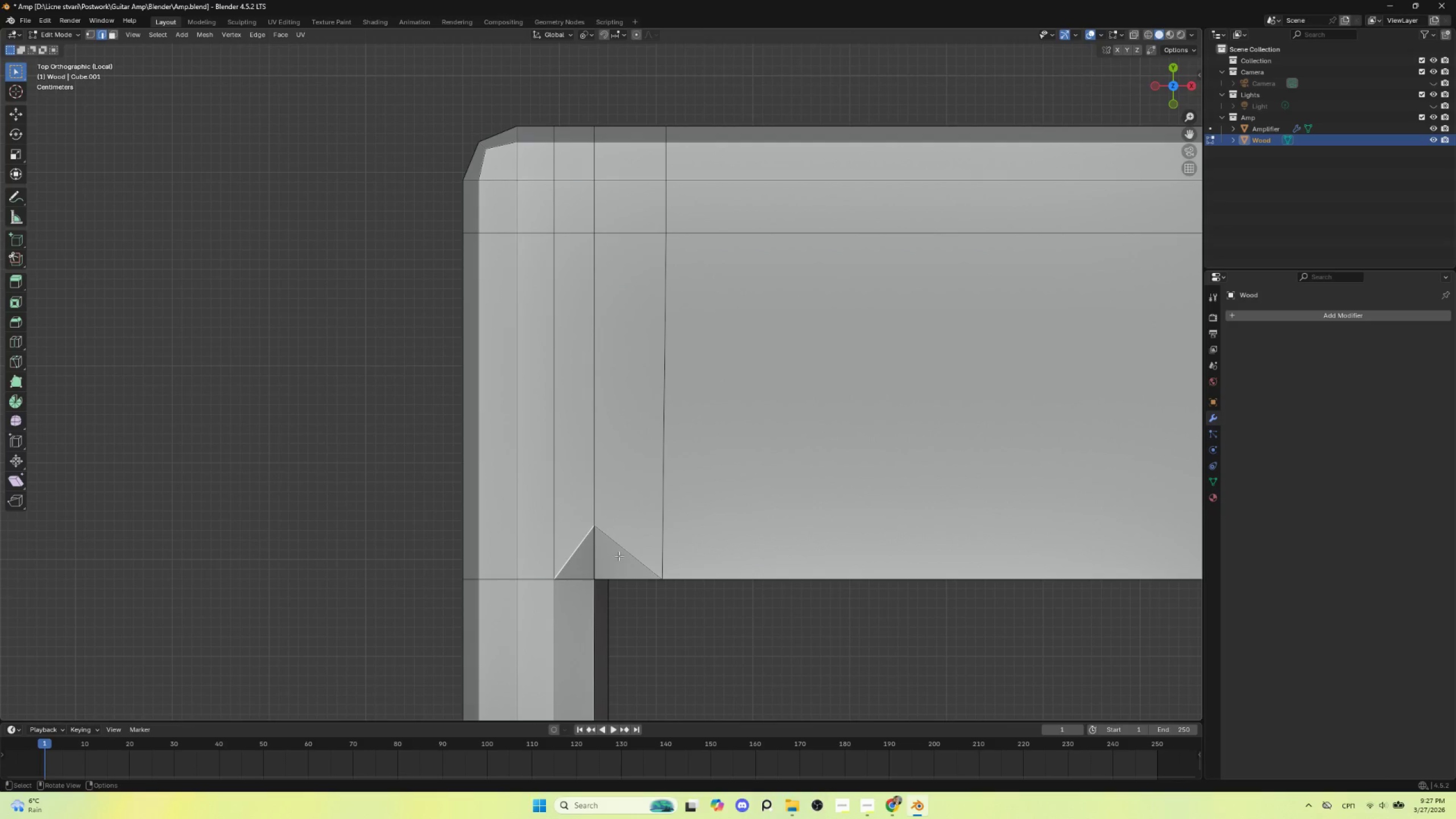 
hold_key(key=ShiftLeft, duration=0.45)
left_click([619, 550])
 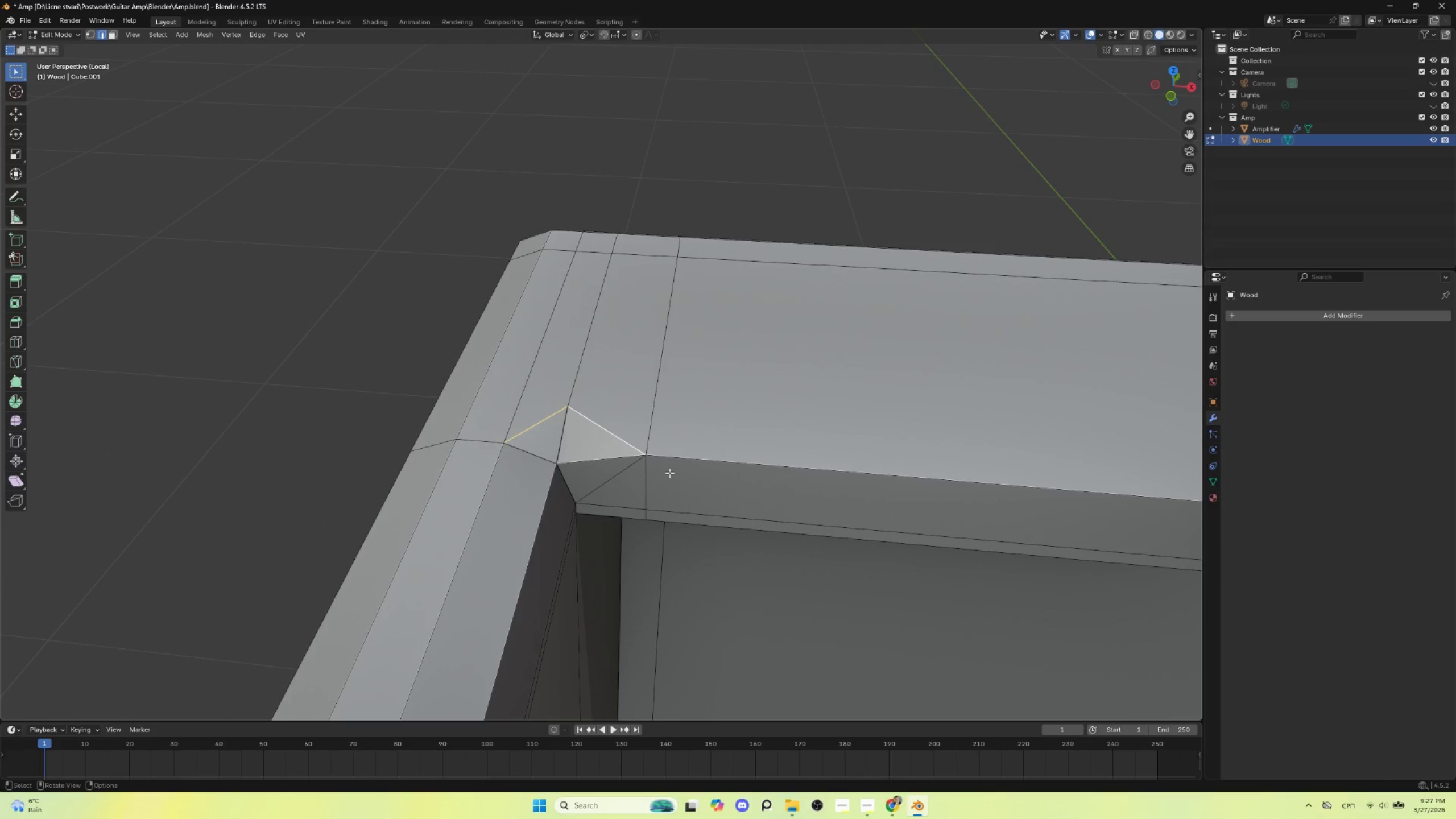 
key(Delete)
 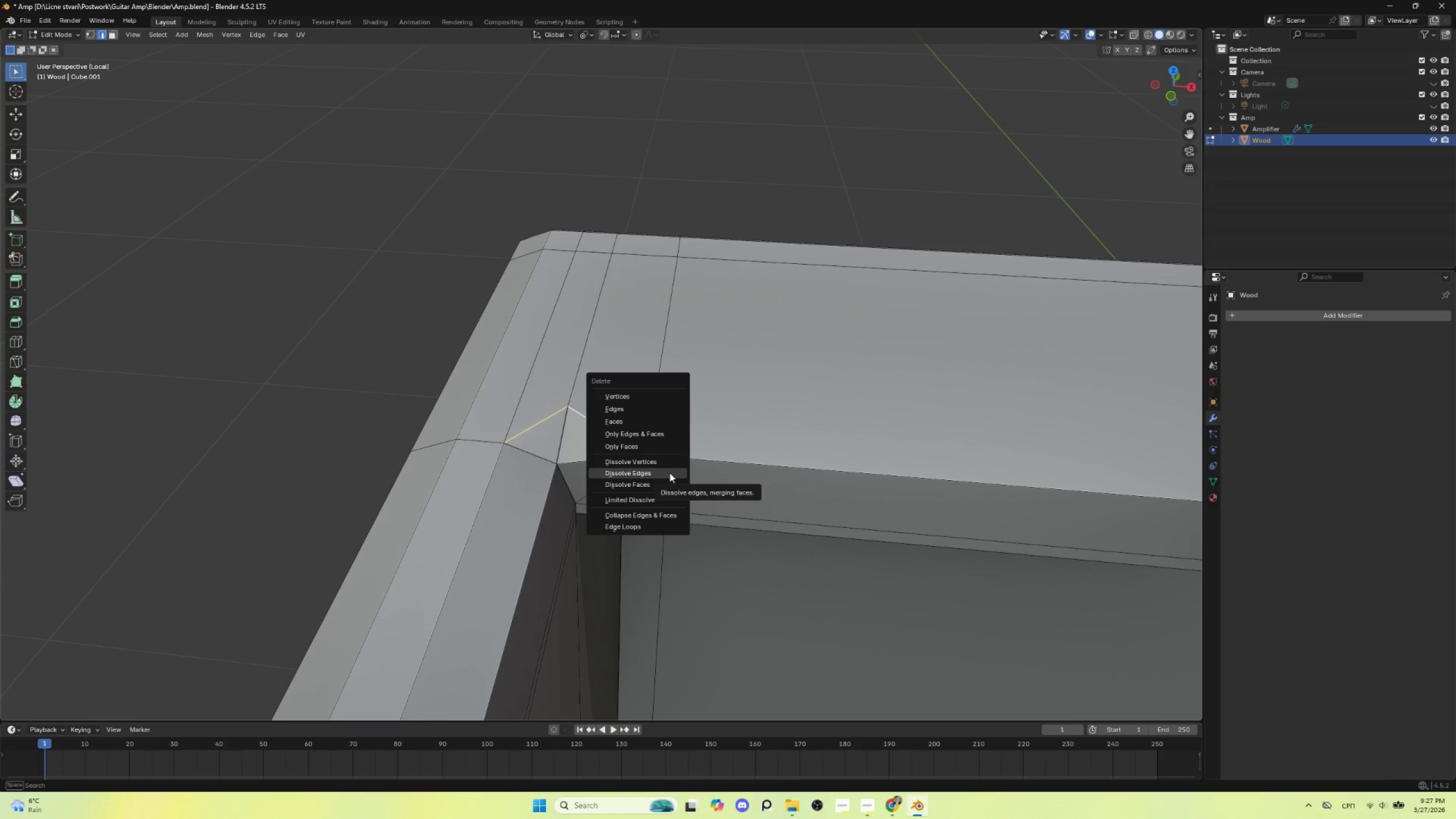 
left_click([669, 473])
 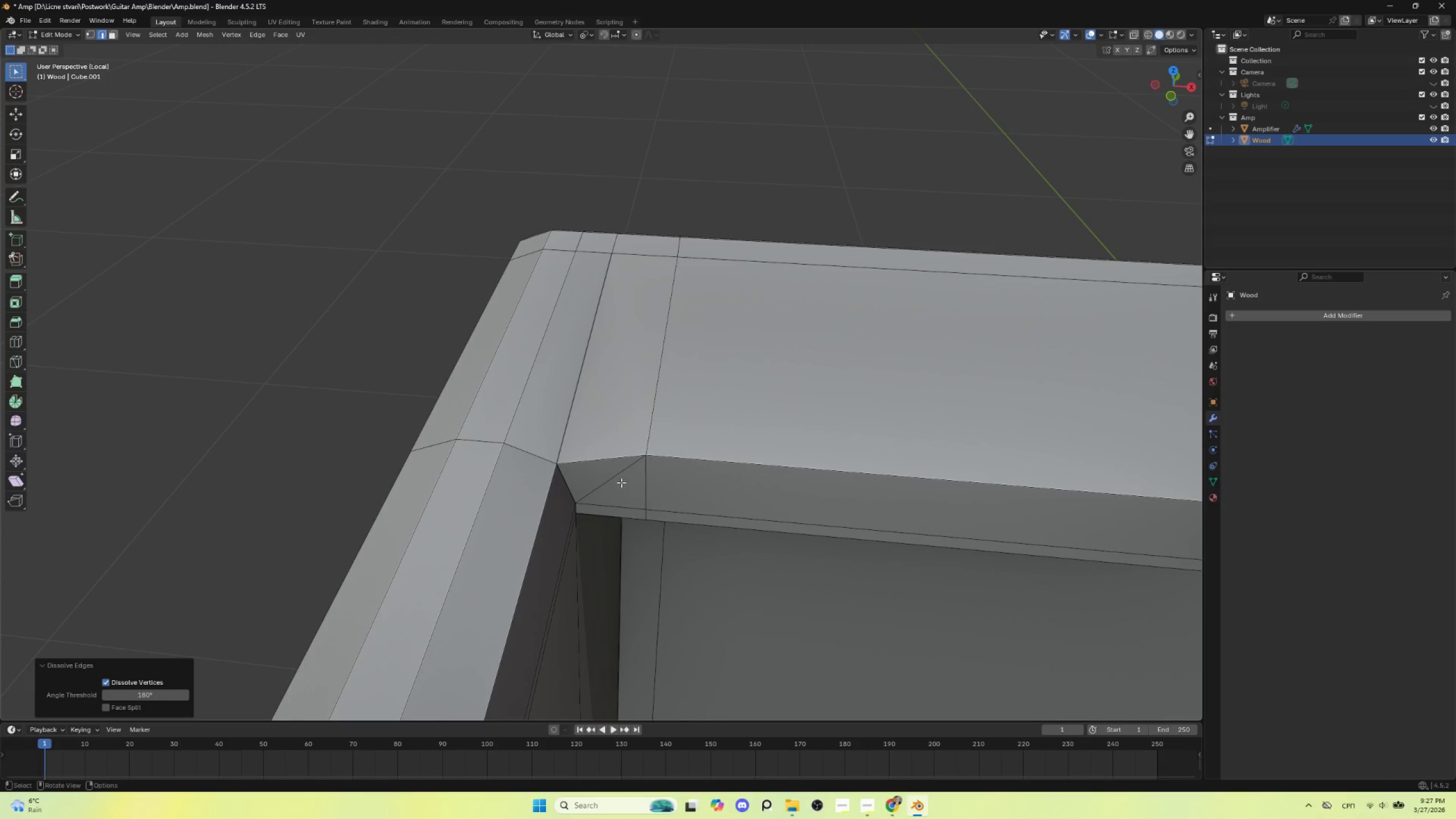 
left_click([615, 476])
 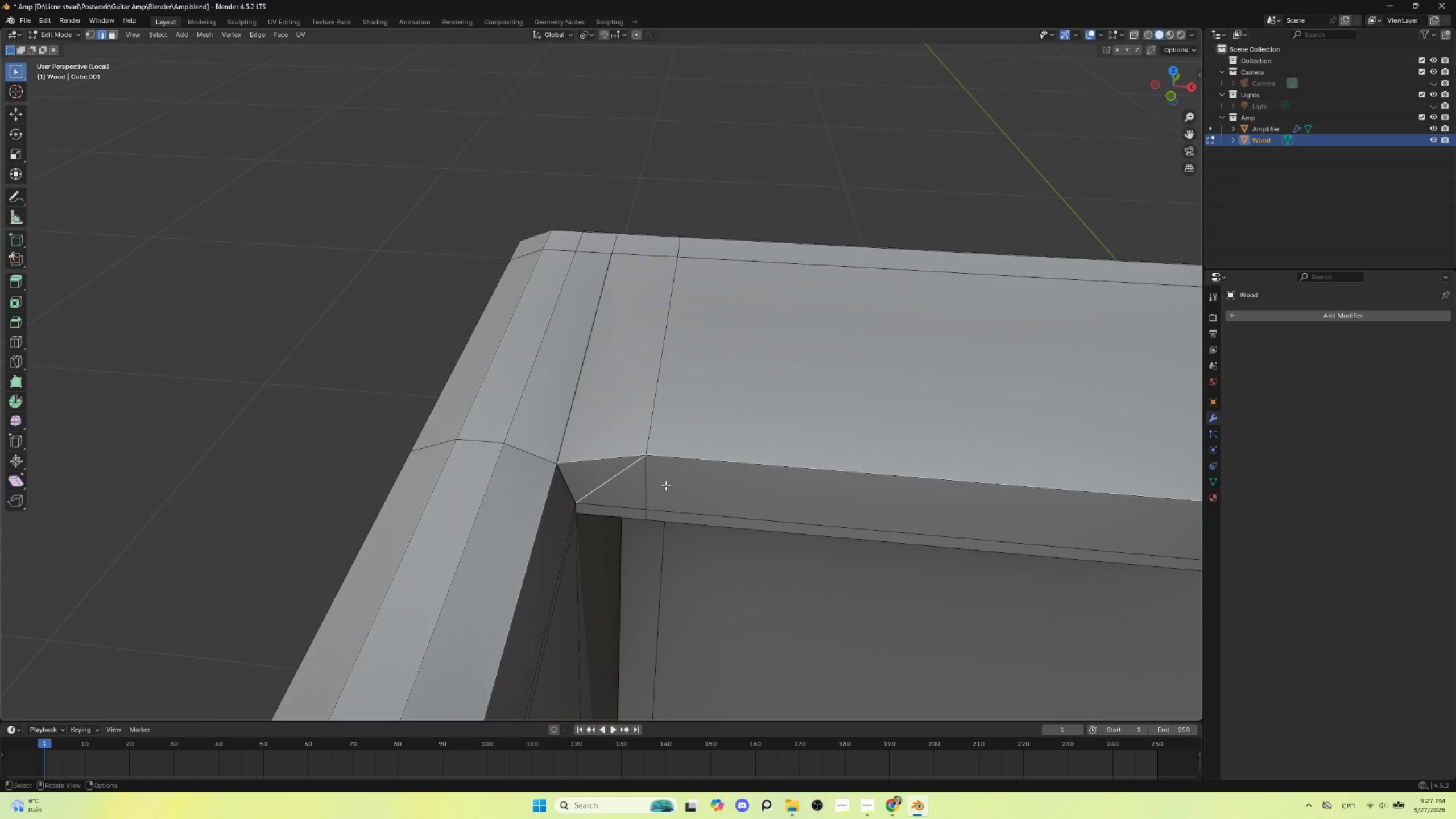 
key(Delete)
 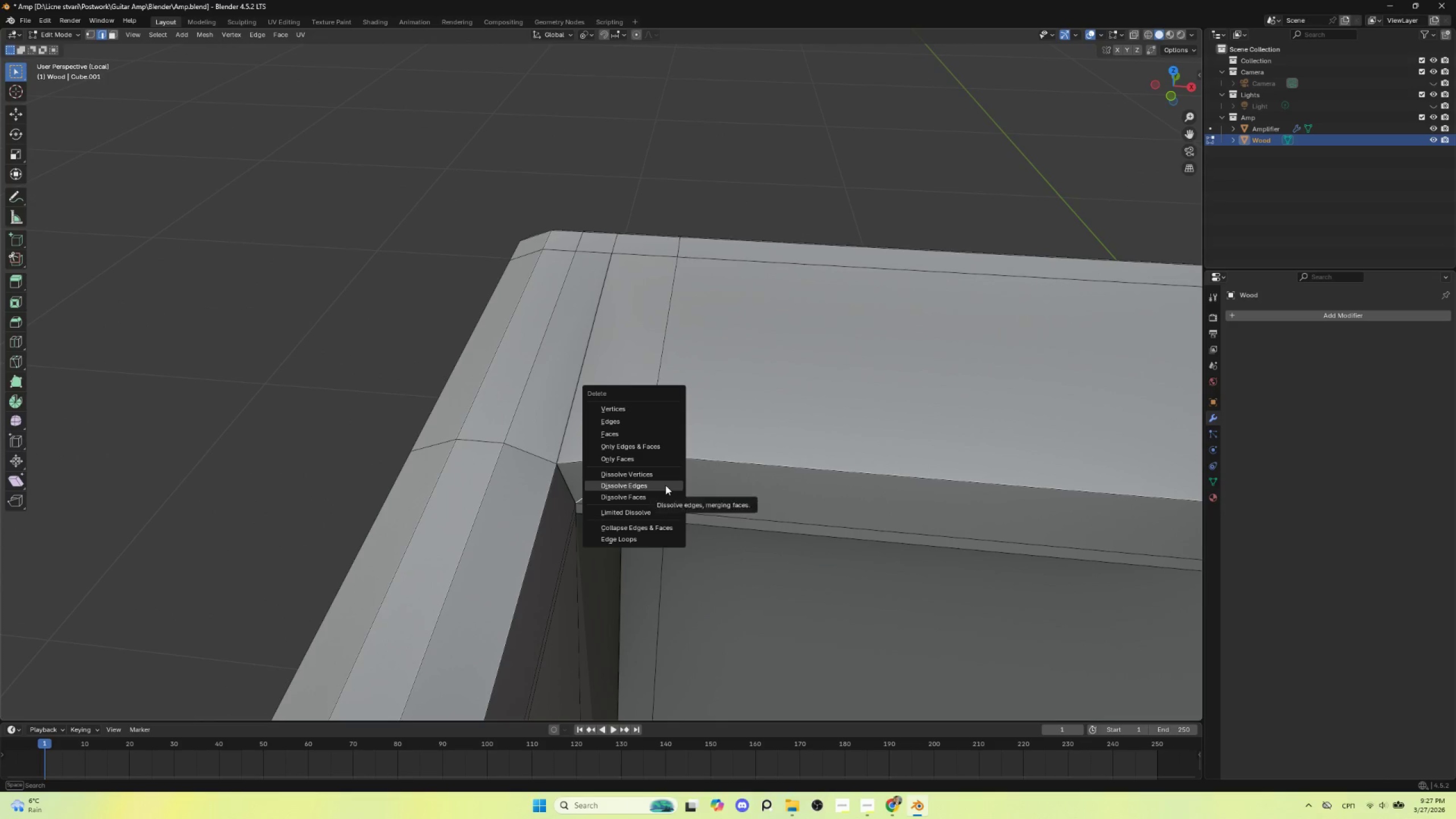 
left_click([665, 485])
 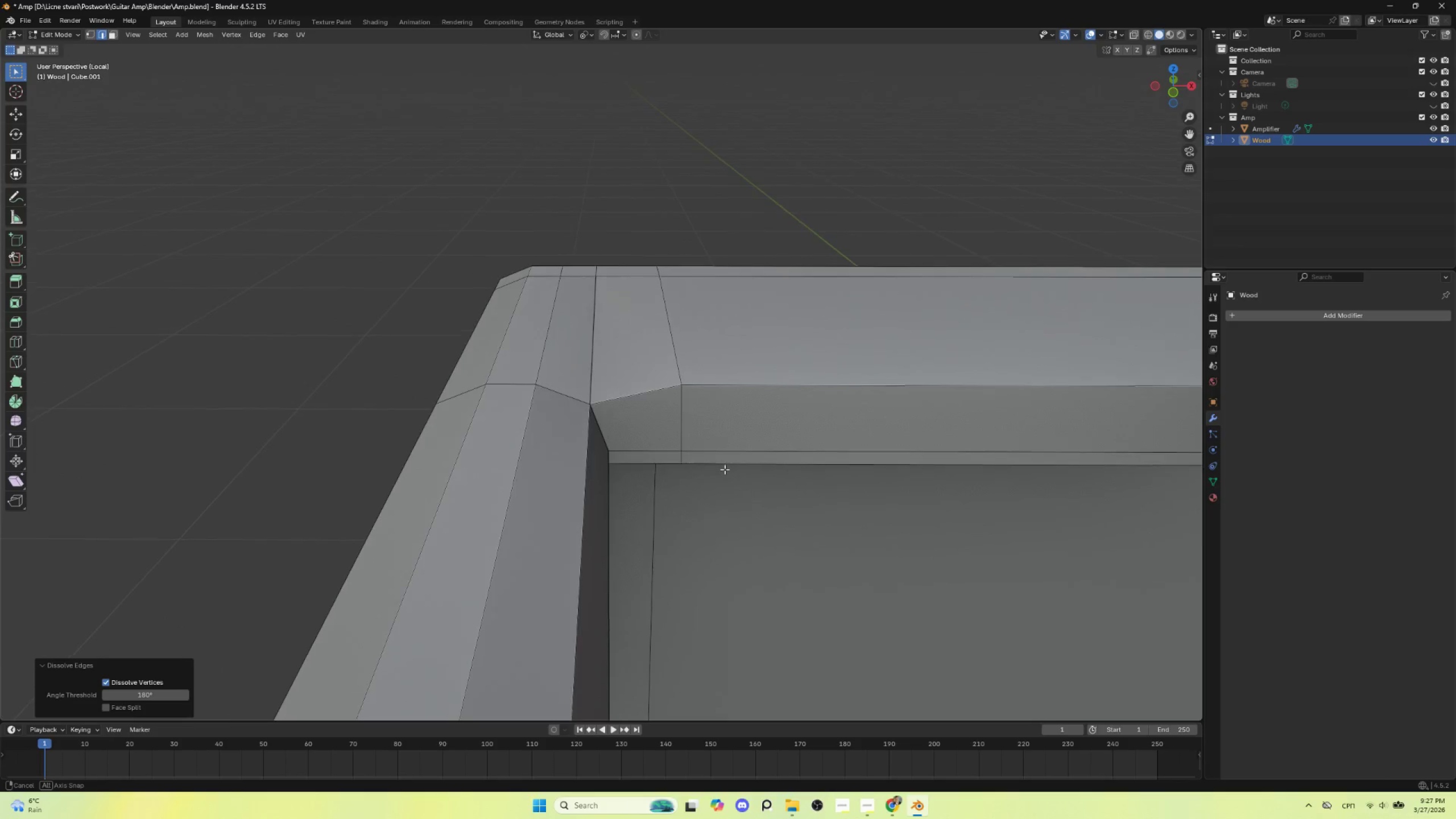 
hold_key(key=AltLeft, duration=0.48)
 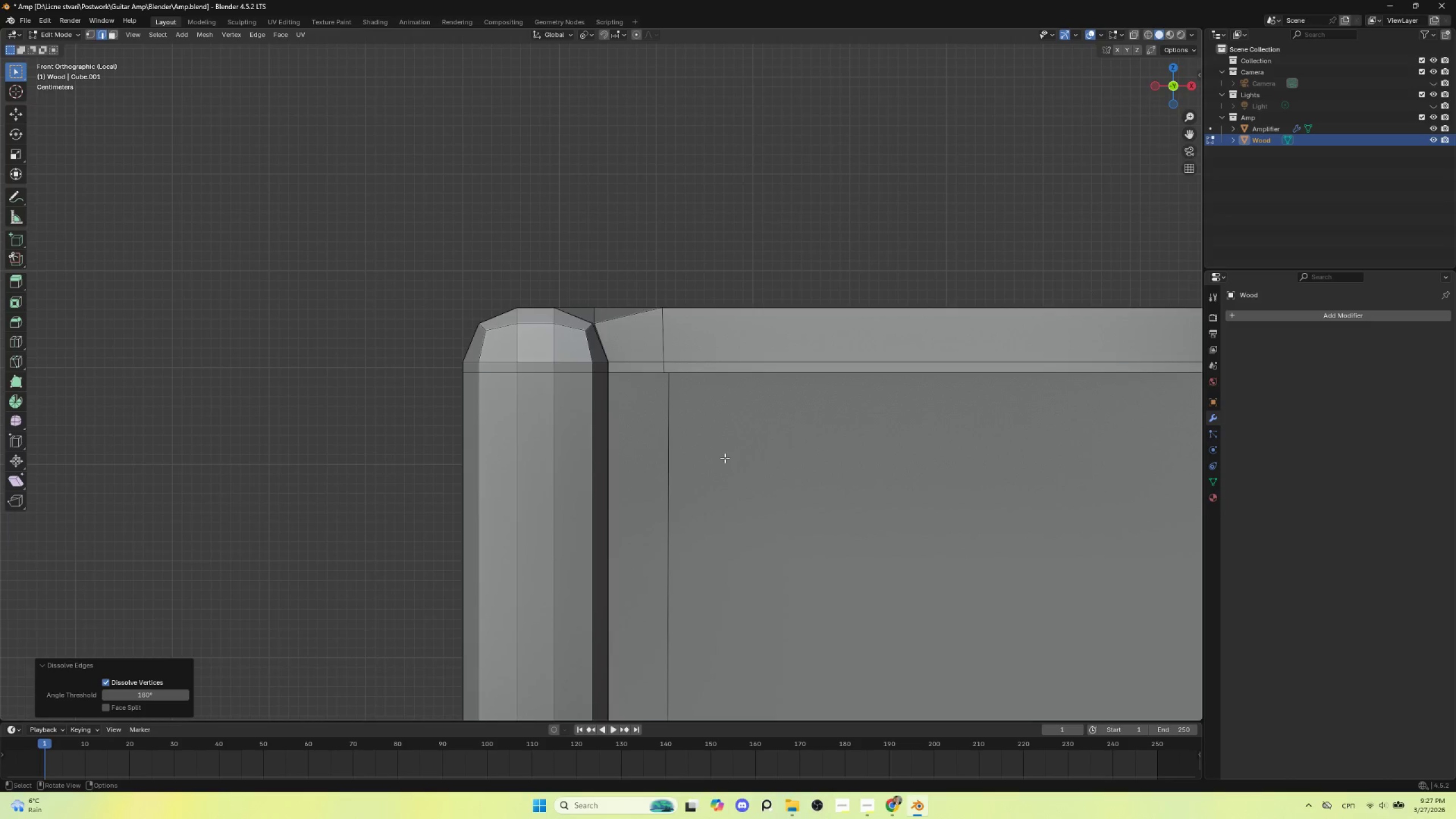 
scroll: coordinate [725, 458], scroll_direction: down, amount: 1.0
 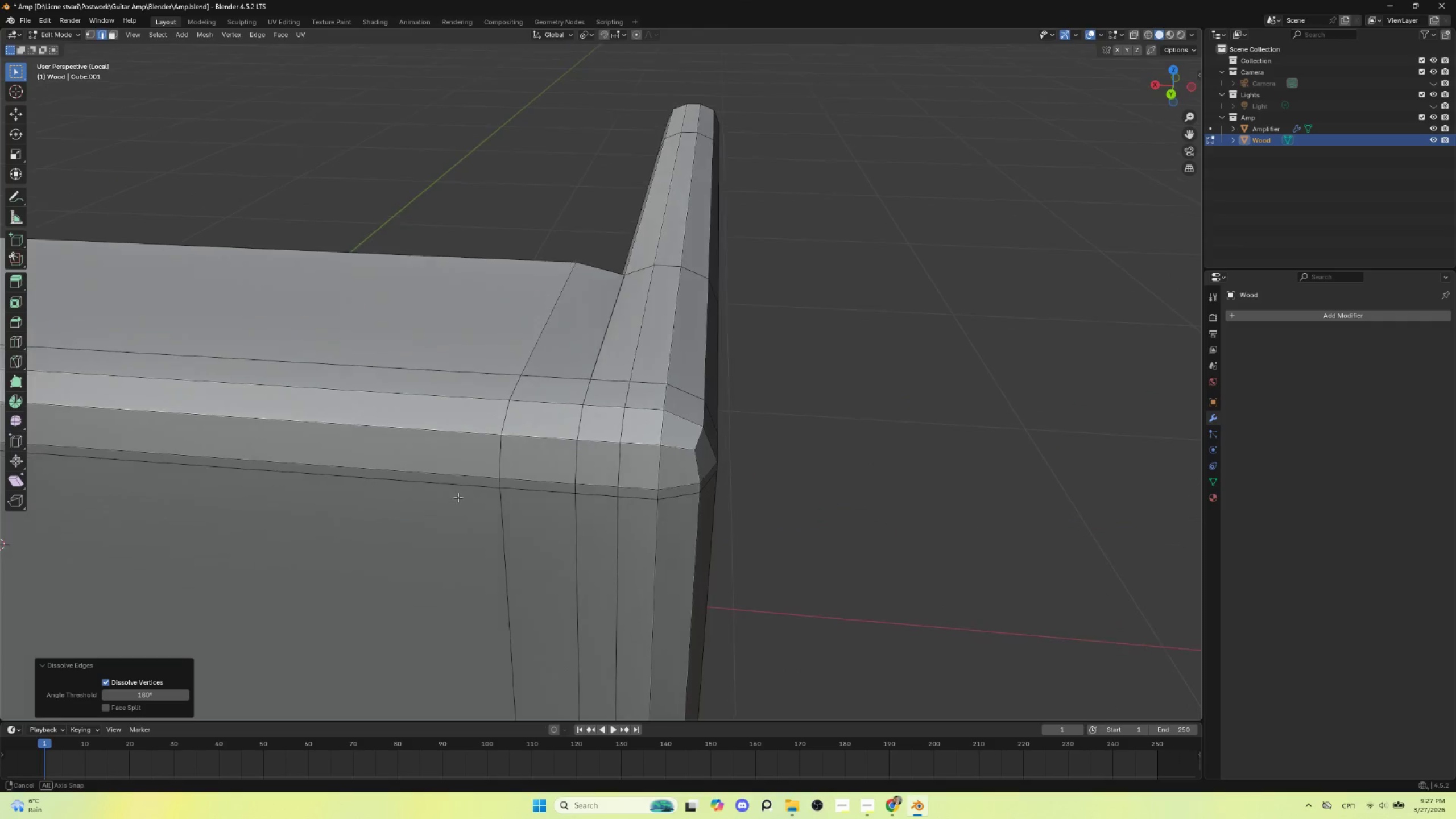 
hold_key(key=AltLeft, duration=0.45)
 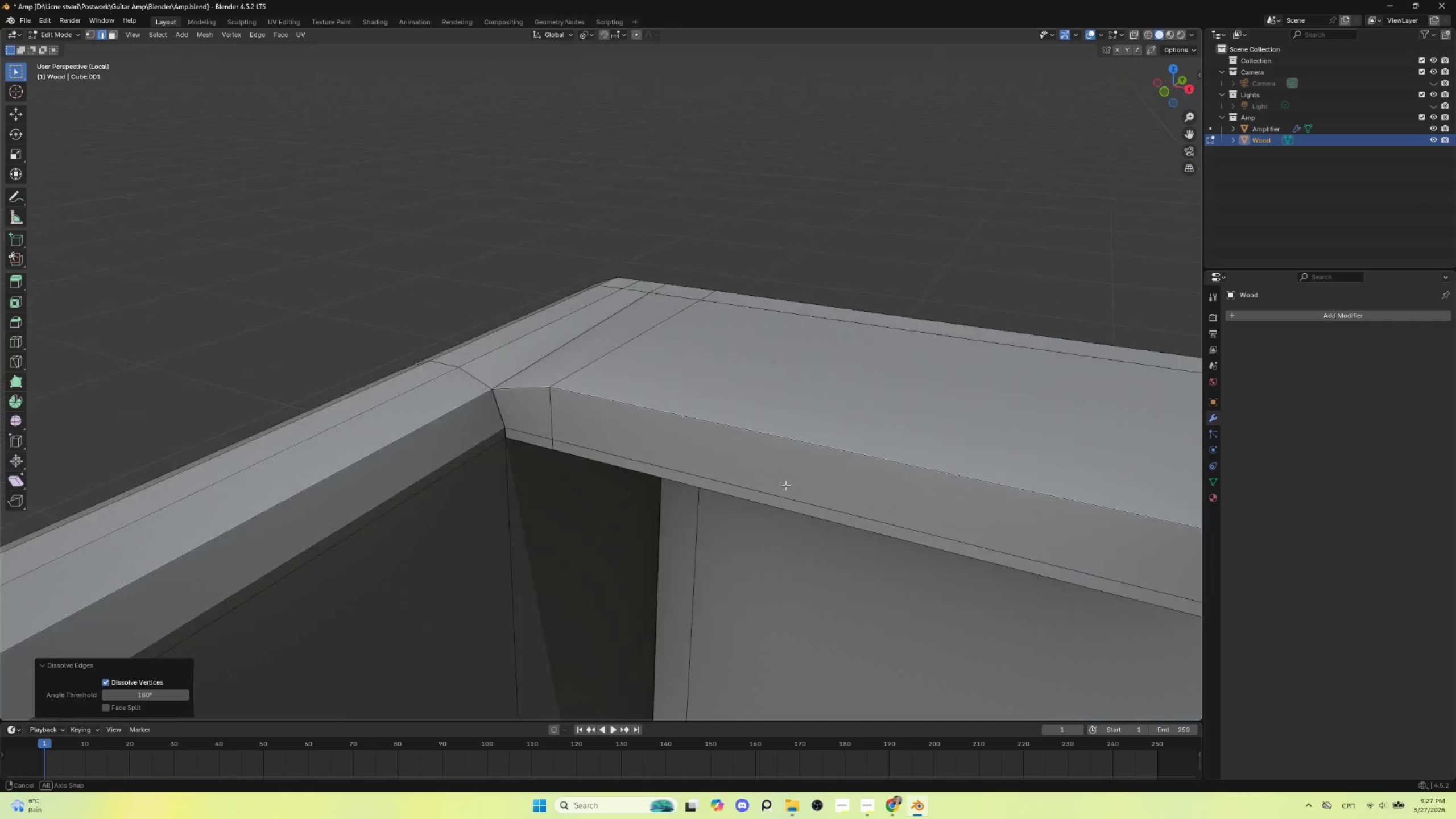 
hold_key(key=AltLeft, duration=0.44)
 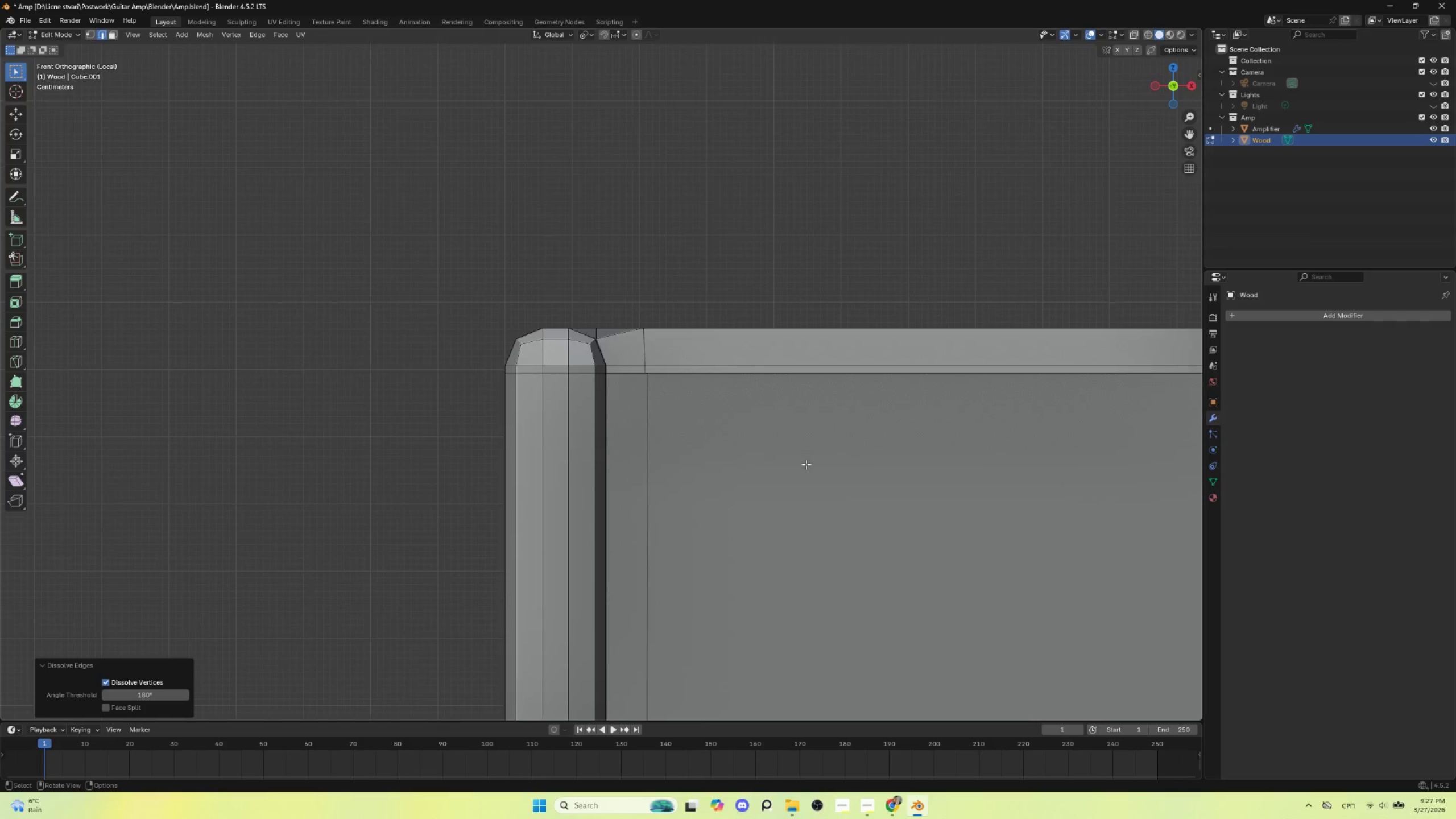 
scroll: coordinate [806, 465], scroll_direction: down, amount: 4.0
 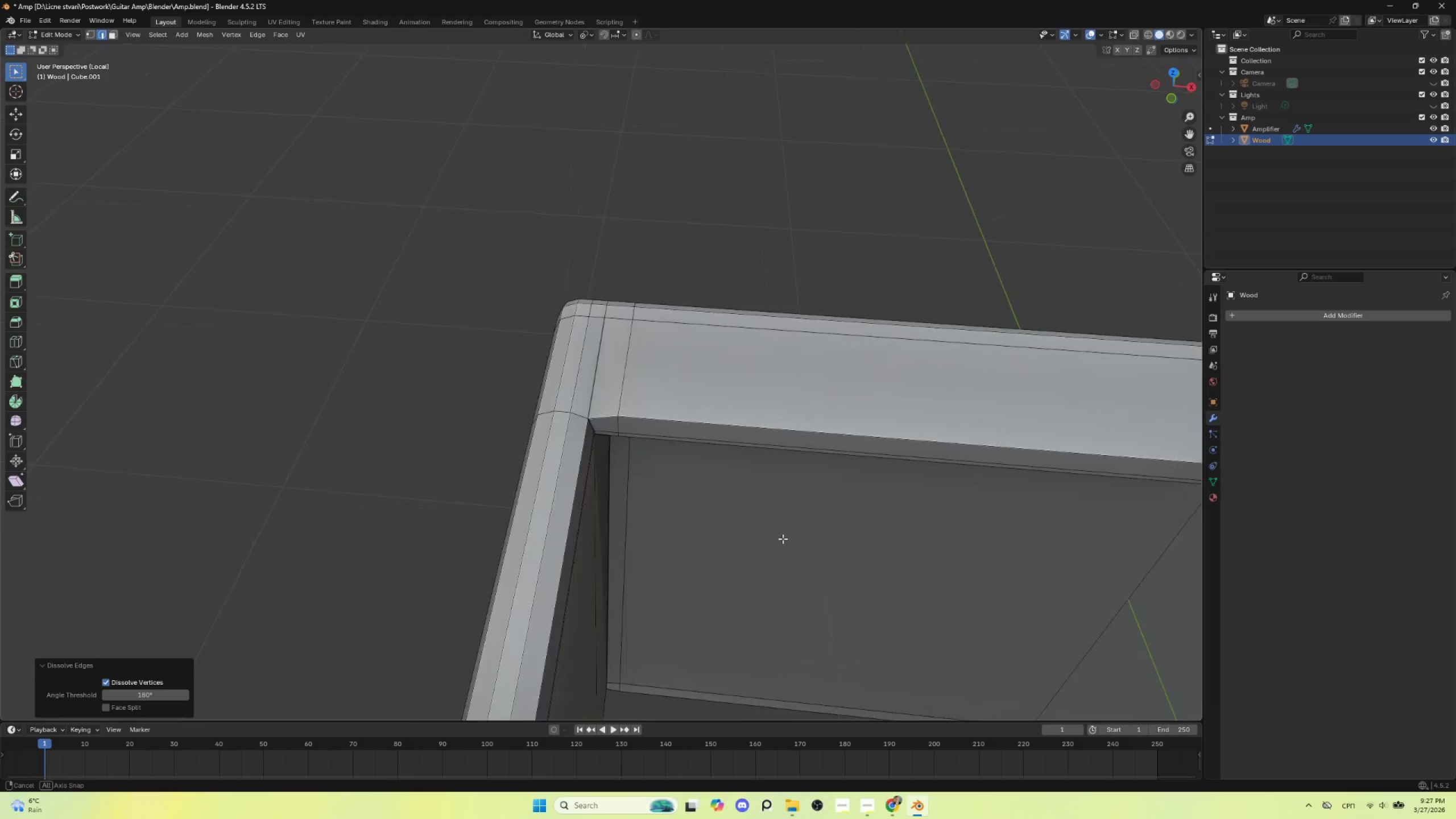 
scroll: coordinate [697, 527], scroll_direction: up, amount: 3.0
 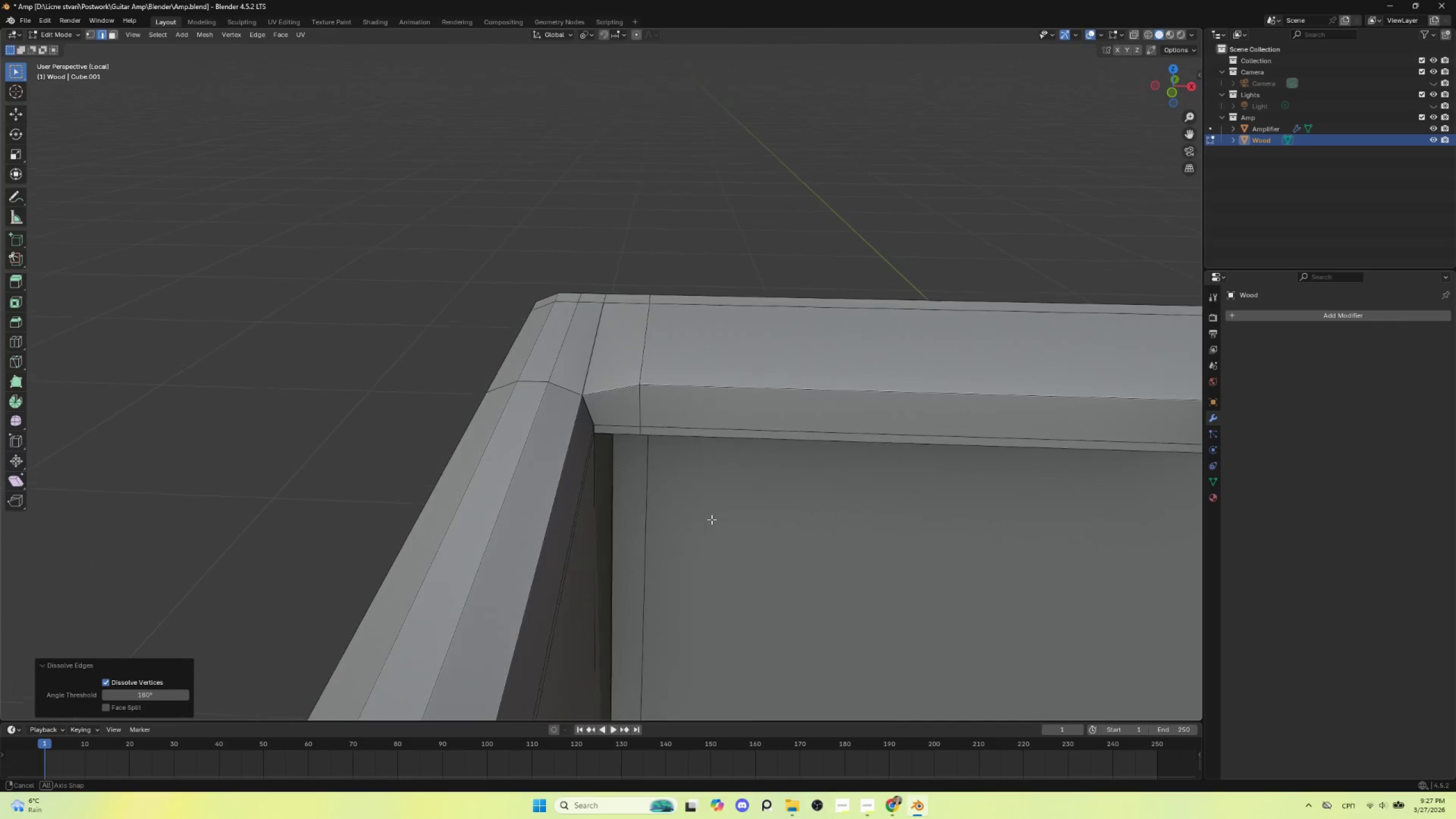 
hold_key(key=AltLeft, duration=0.47)
 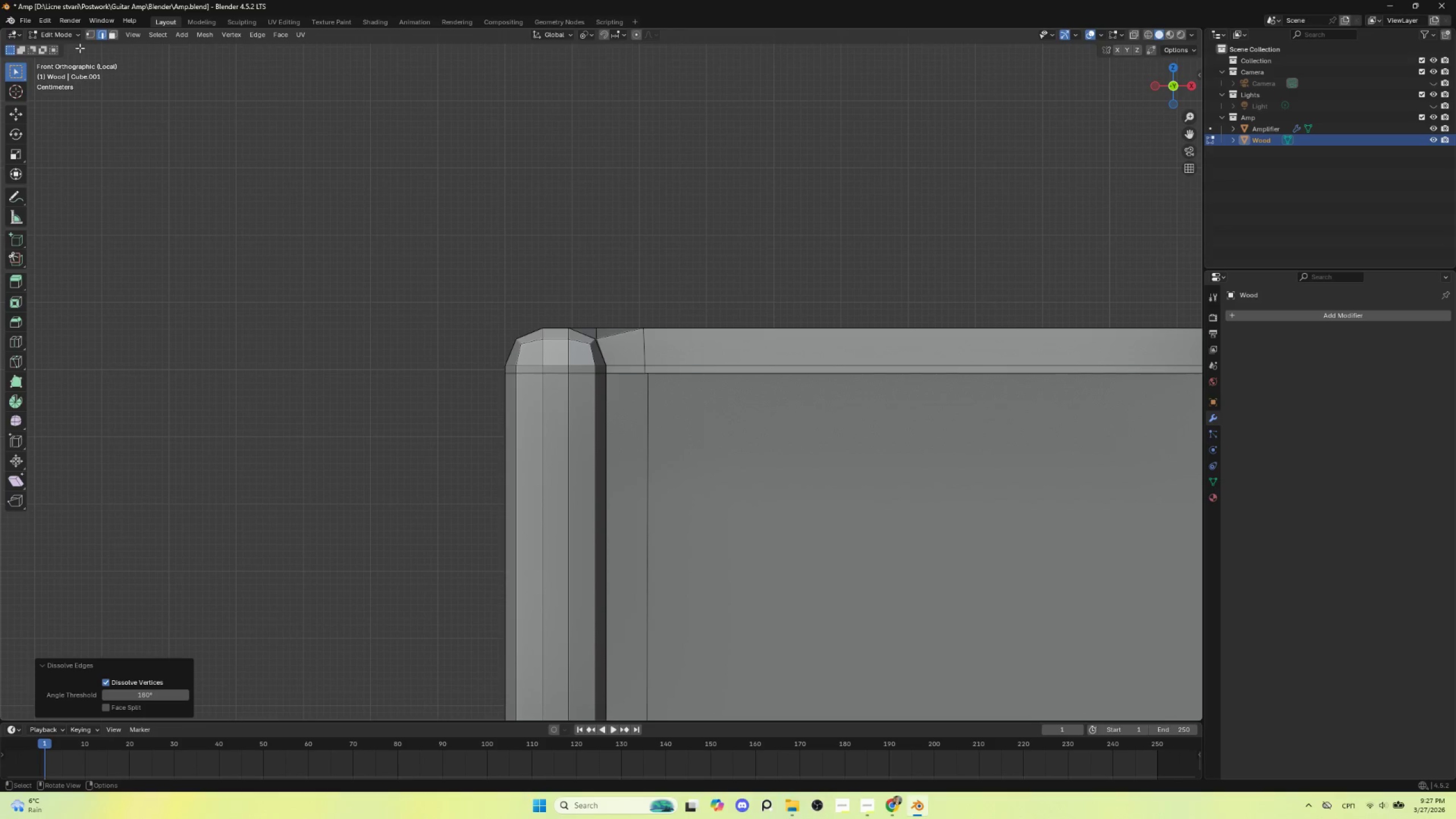 
left_click([89, 32])
 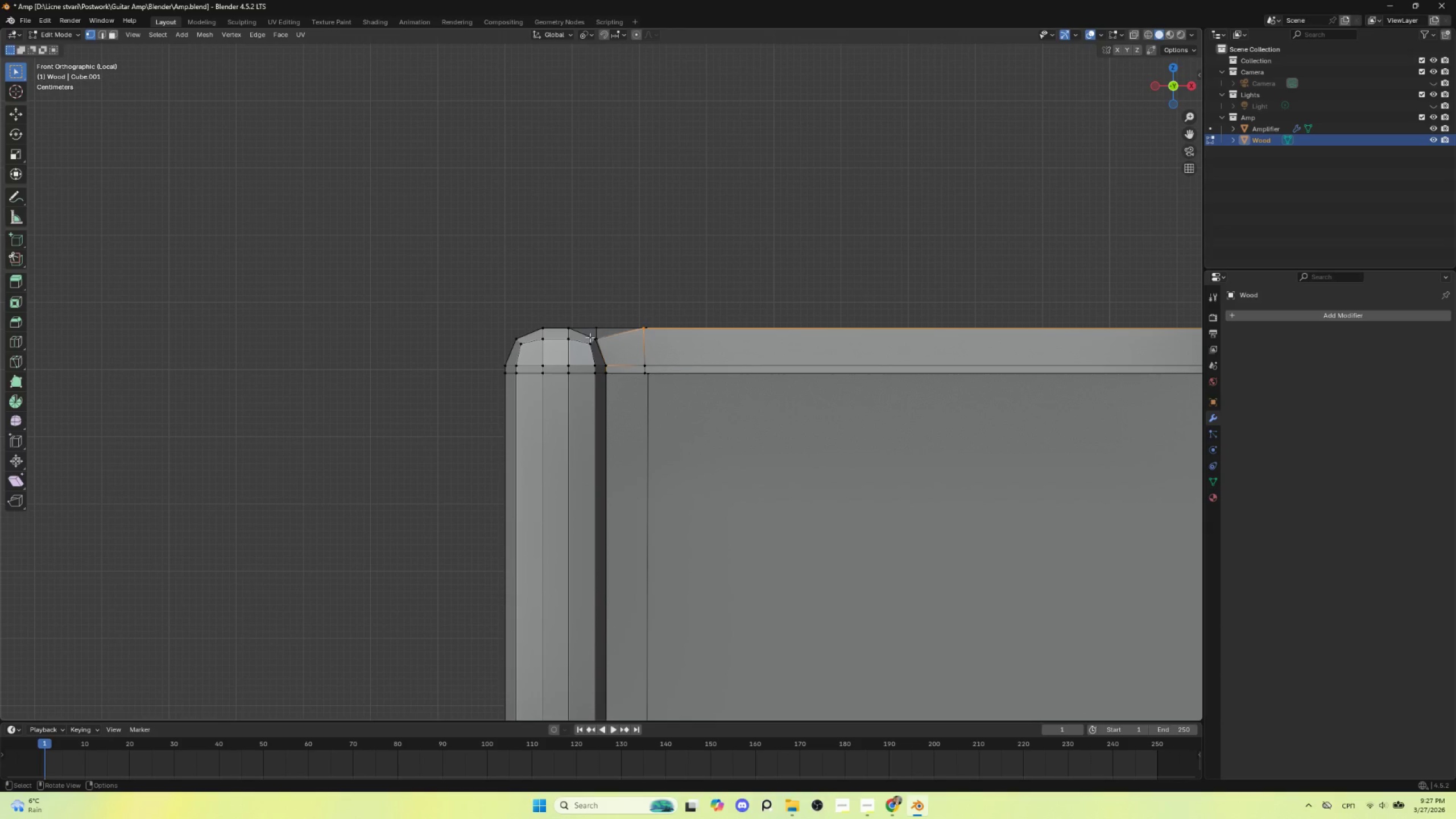 
left_click([590, 337])
 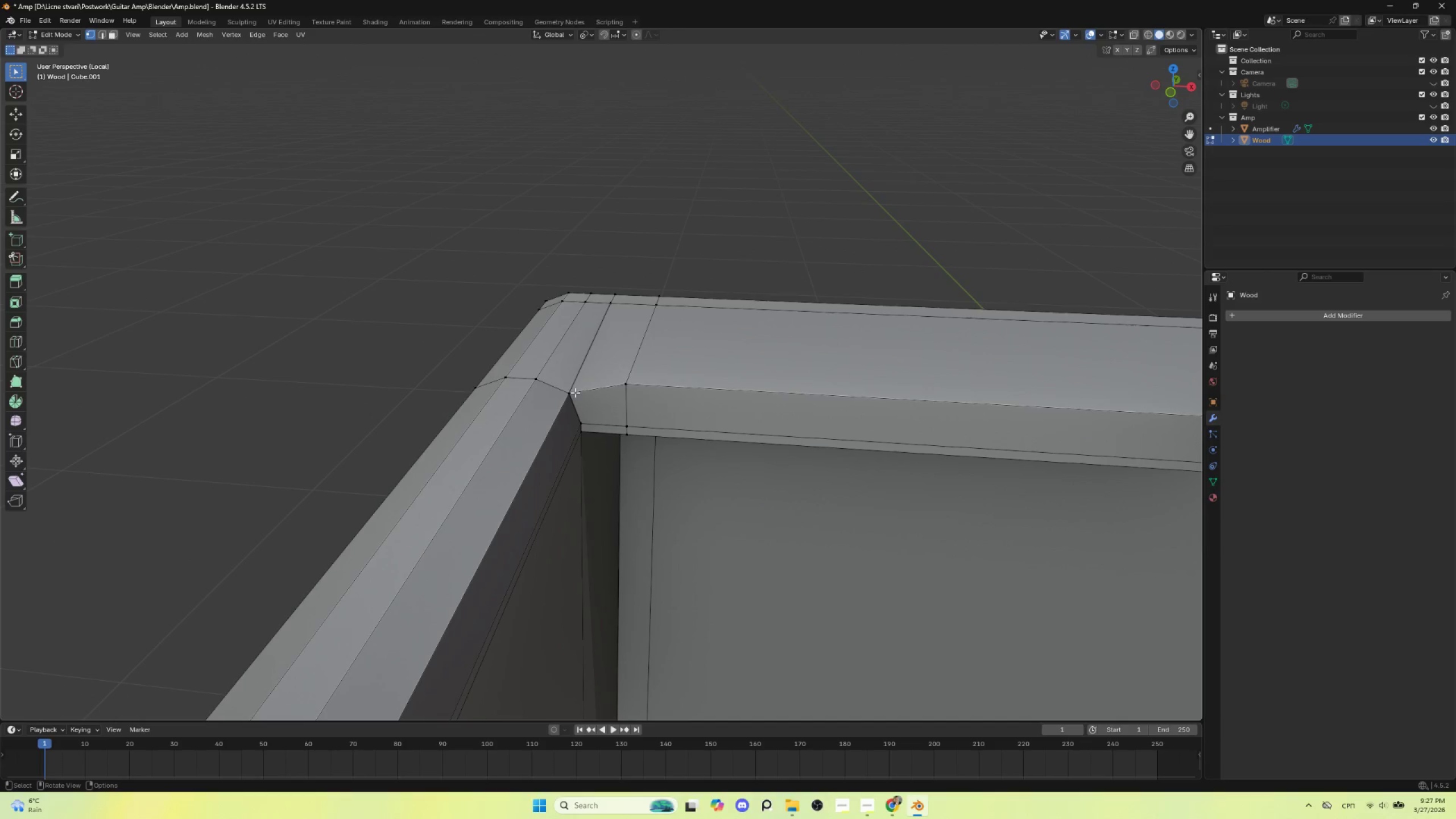 
left_click([568, 395])
 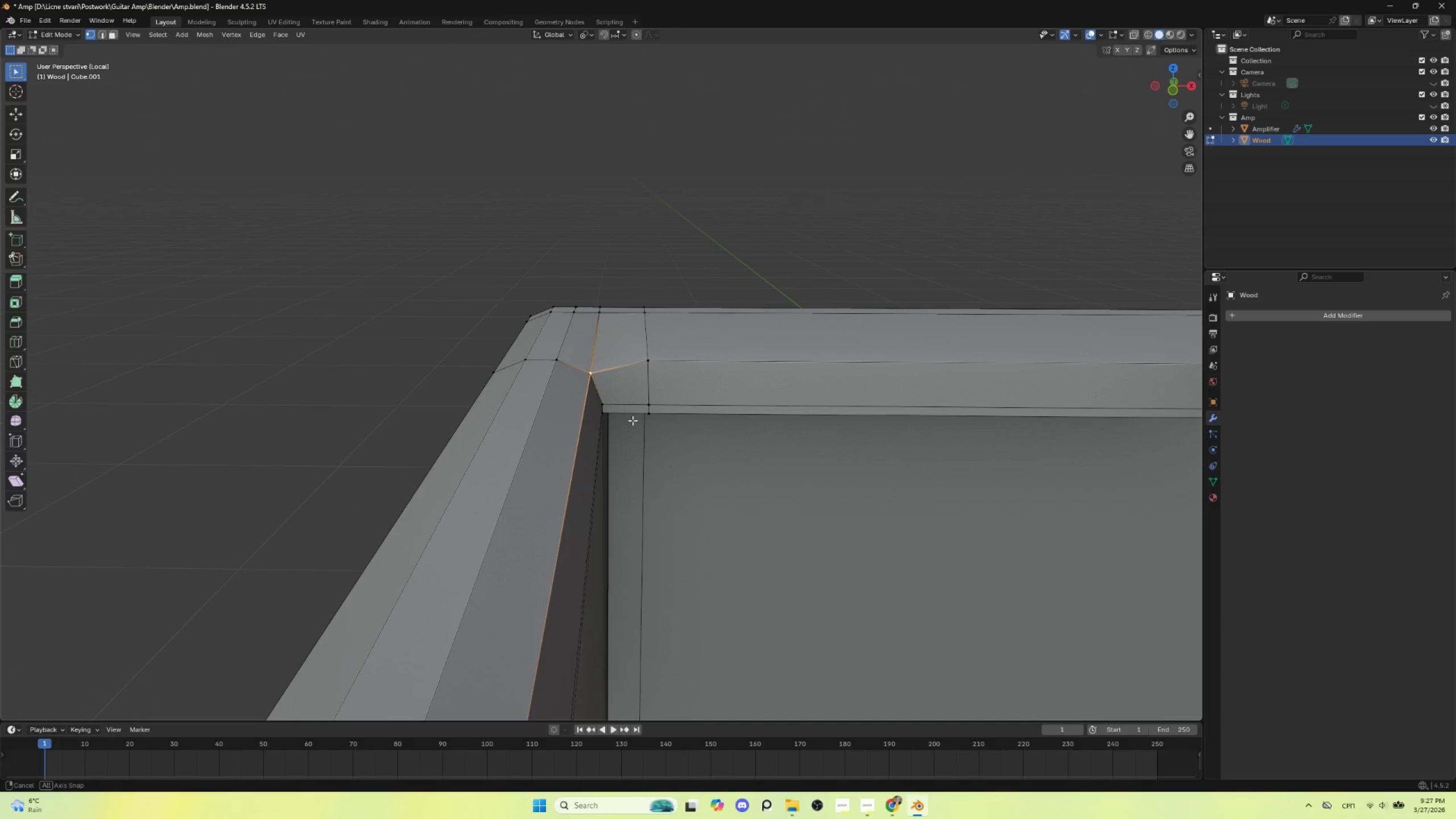 
scroll: coordinate [572, 417], scroll_direction: down, amount: 3.0
 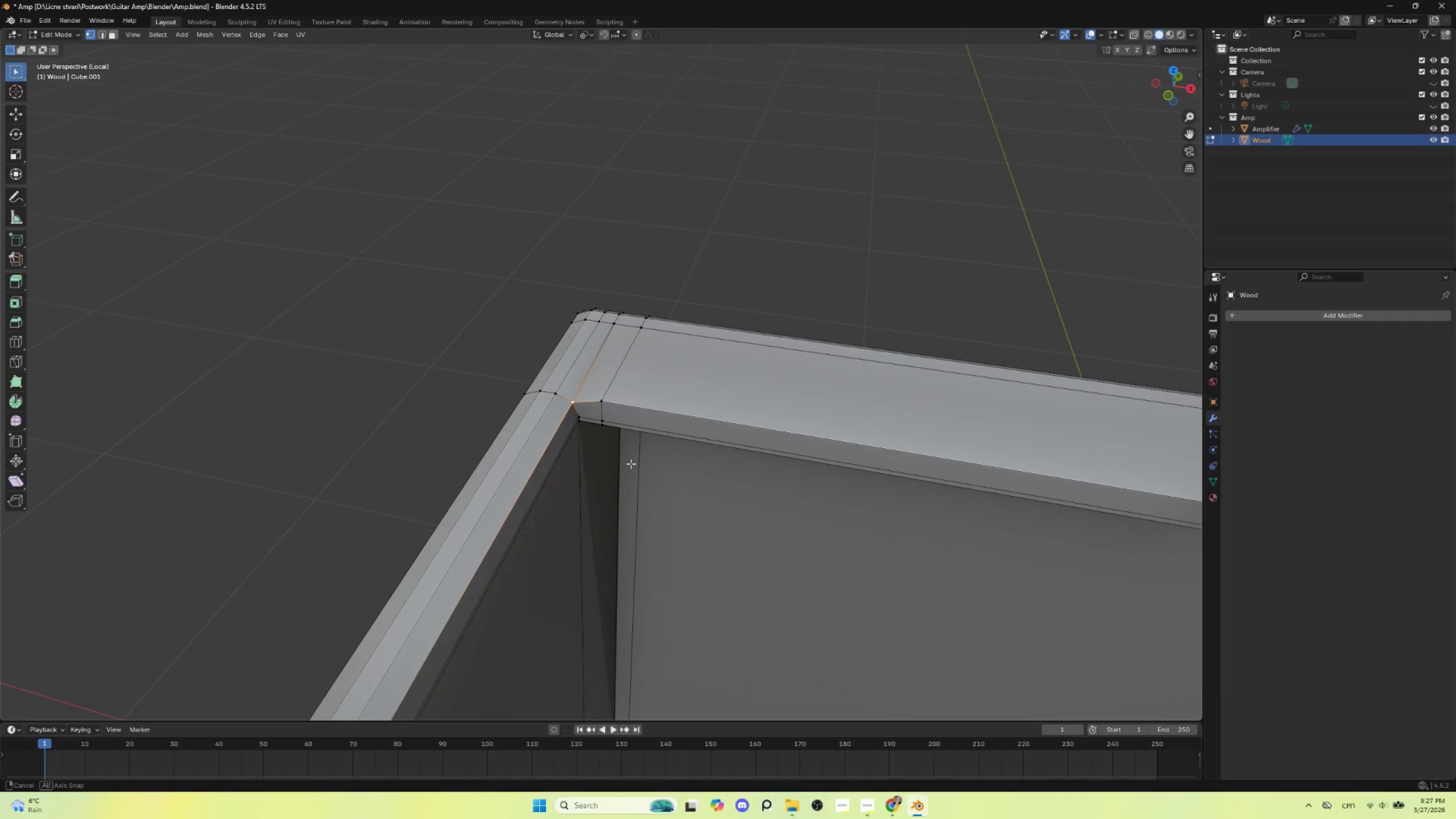 
scroll: coordinate [634, 469], scroll_direction: up, amount: 3.0
 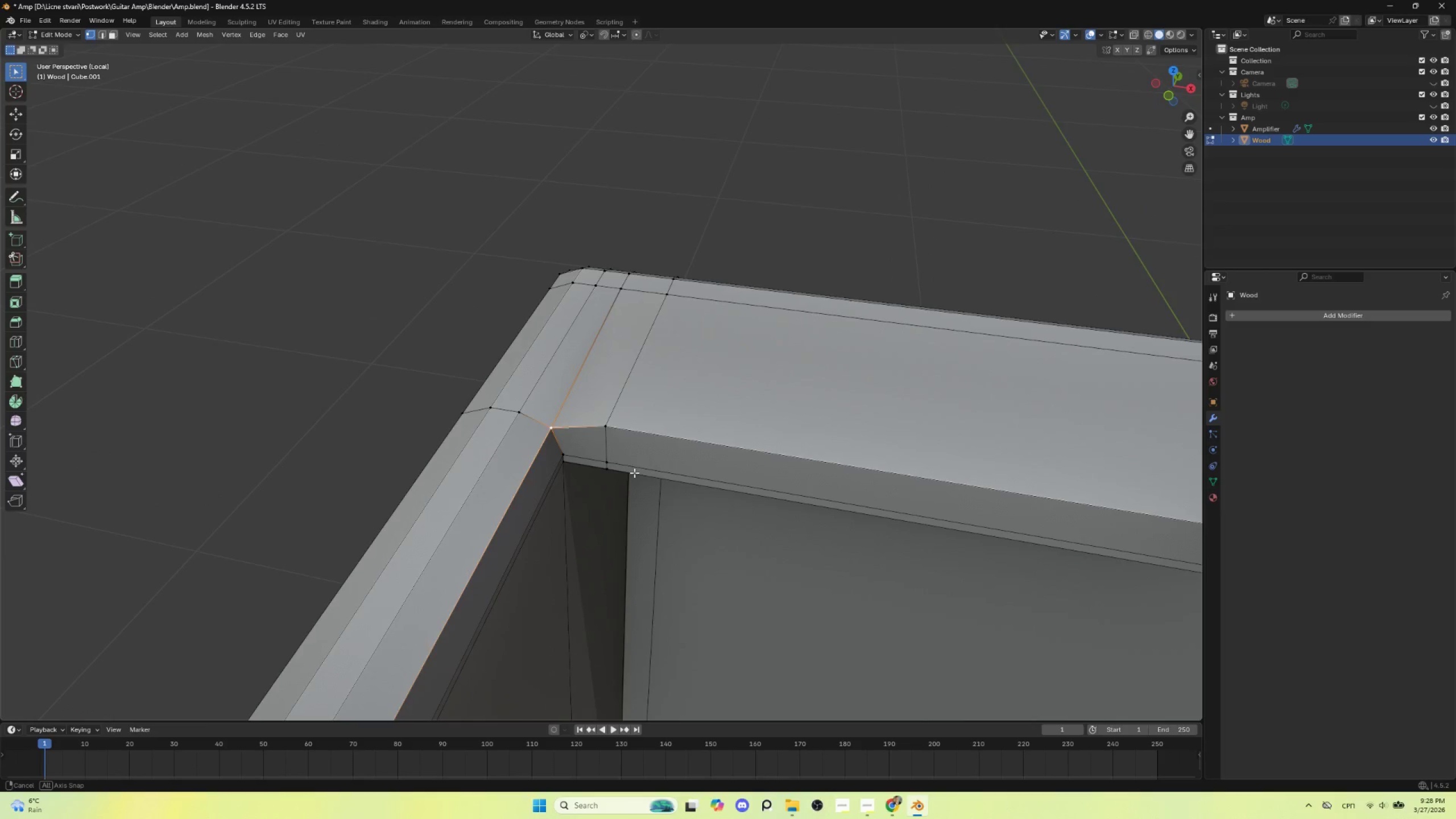 
hold_key(key=AltLeft, duration=0.38)
 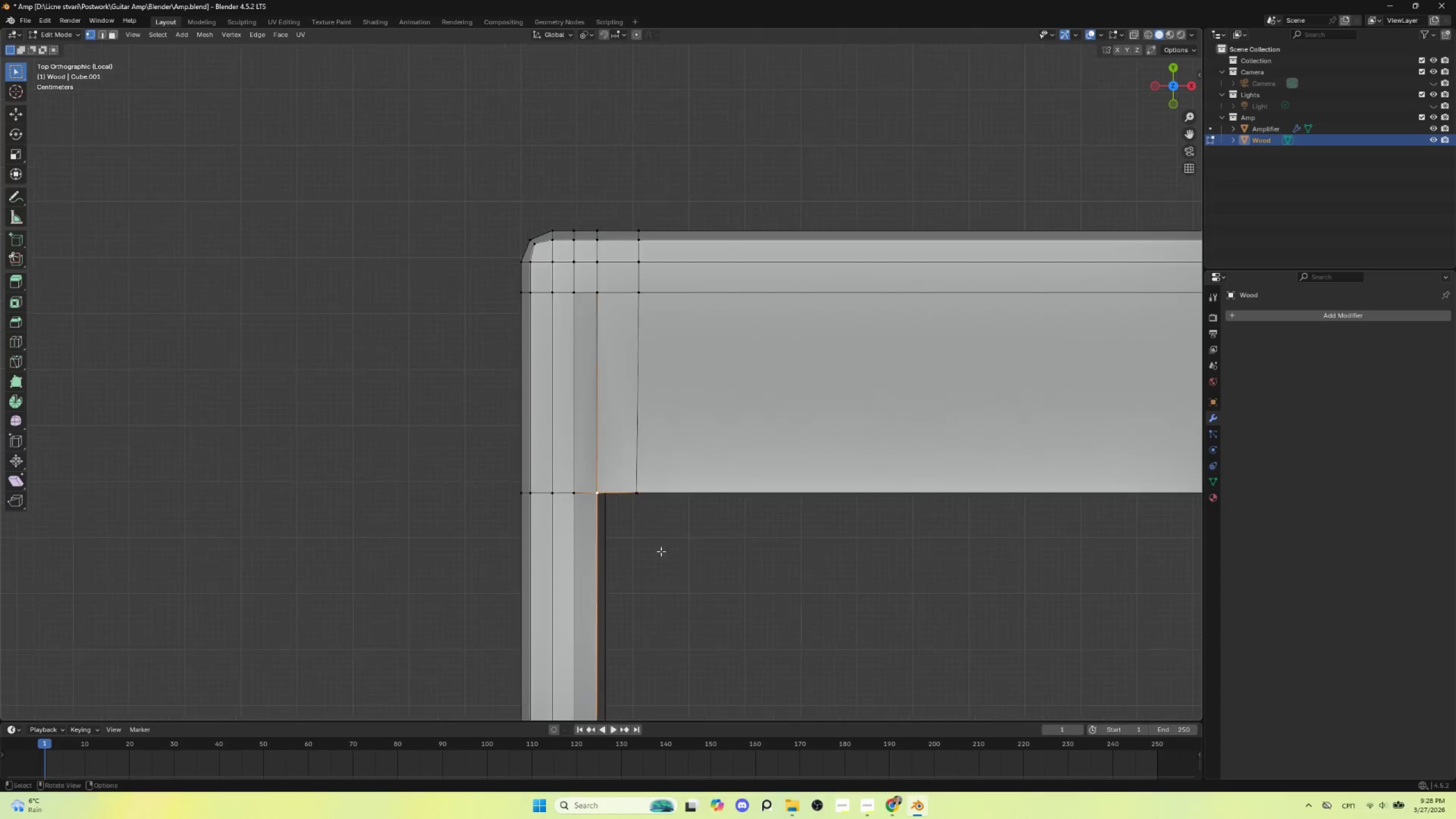 
scroll: coordinate [658, 552], scroll_direction: down, amount: 3.0
 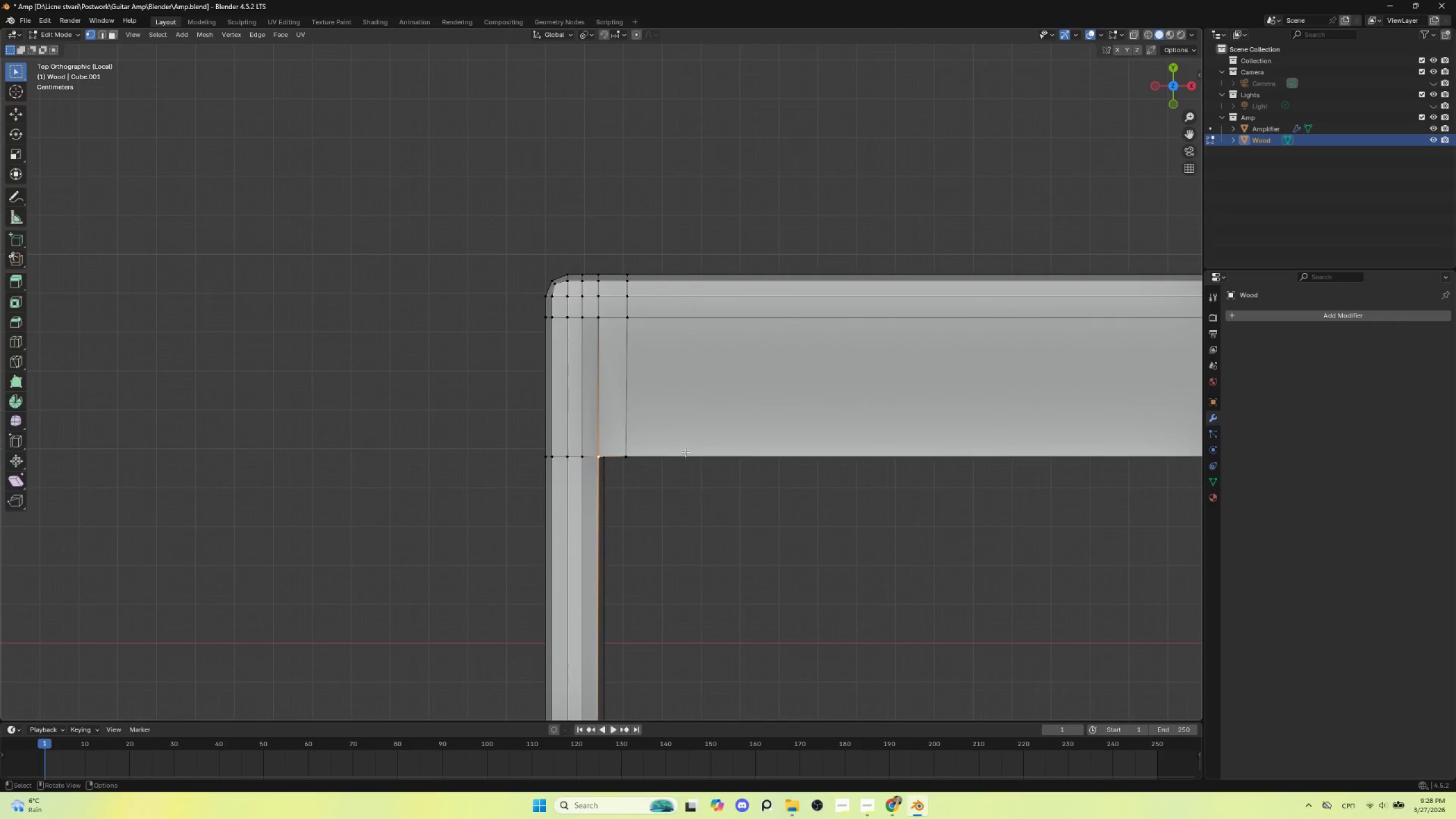 
key(Tab)
 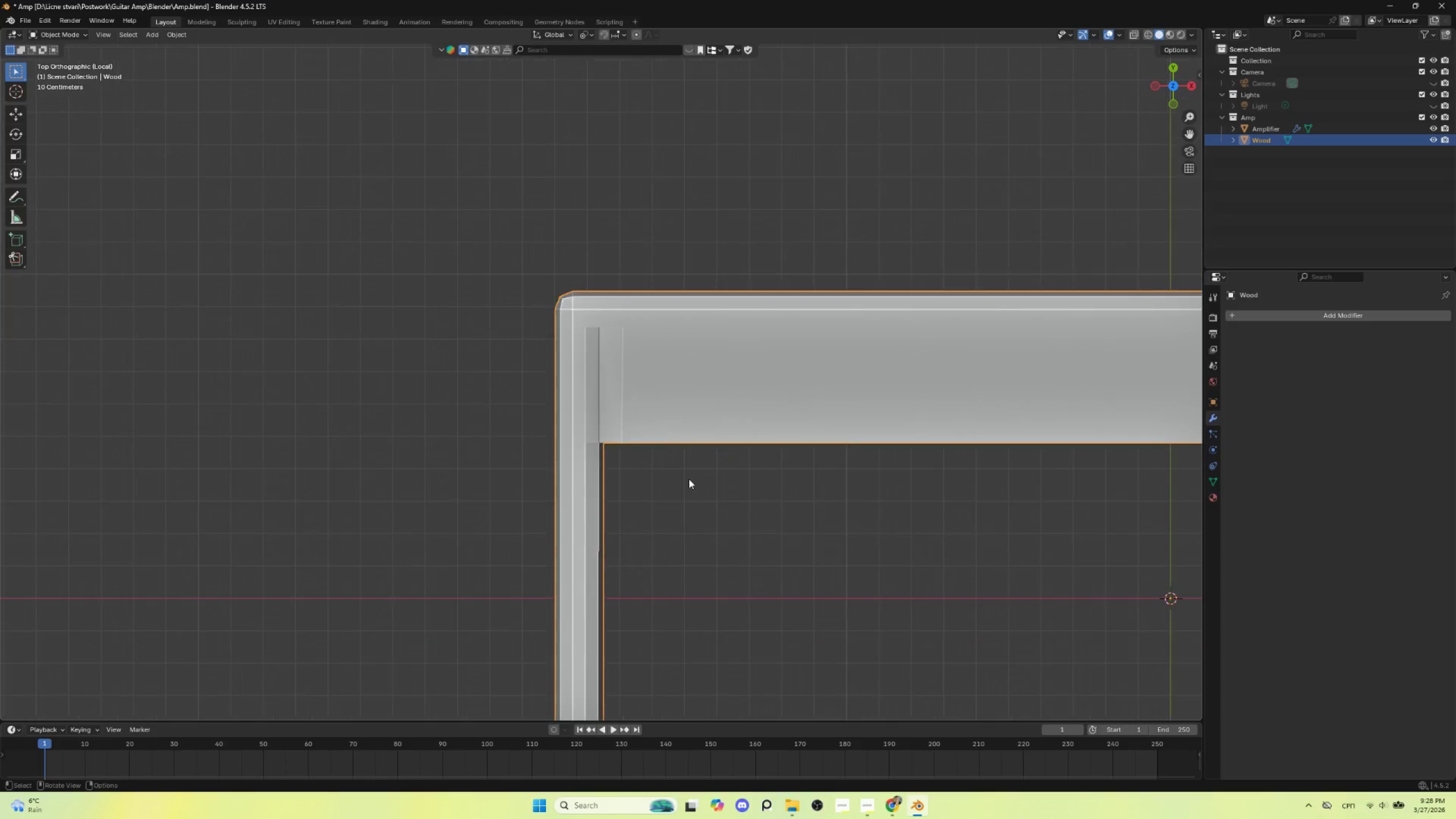 
scroll: coordinate [690, 486], scroll_direction: down, amount: 4.0
 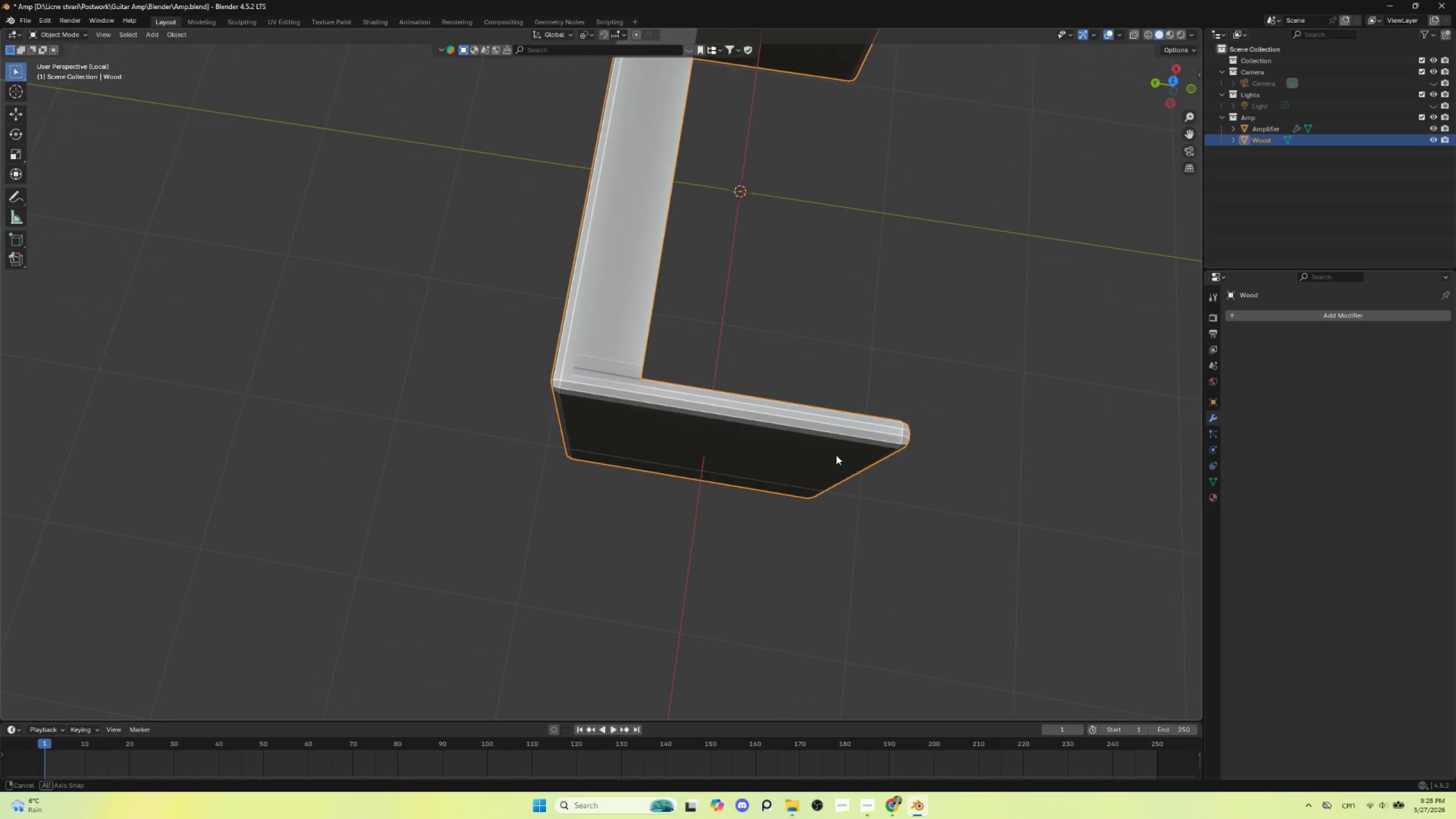 
hold_key(key=ShiftLeft, duration=0.55)
 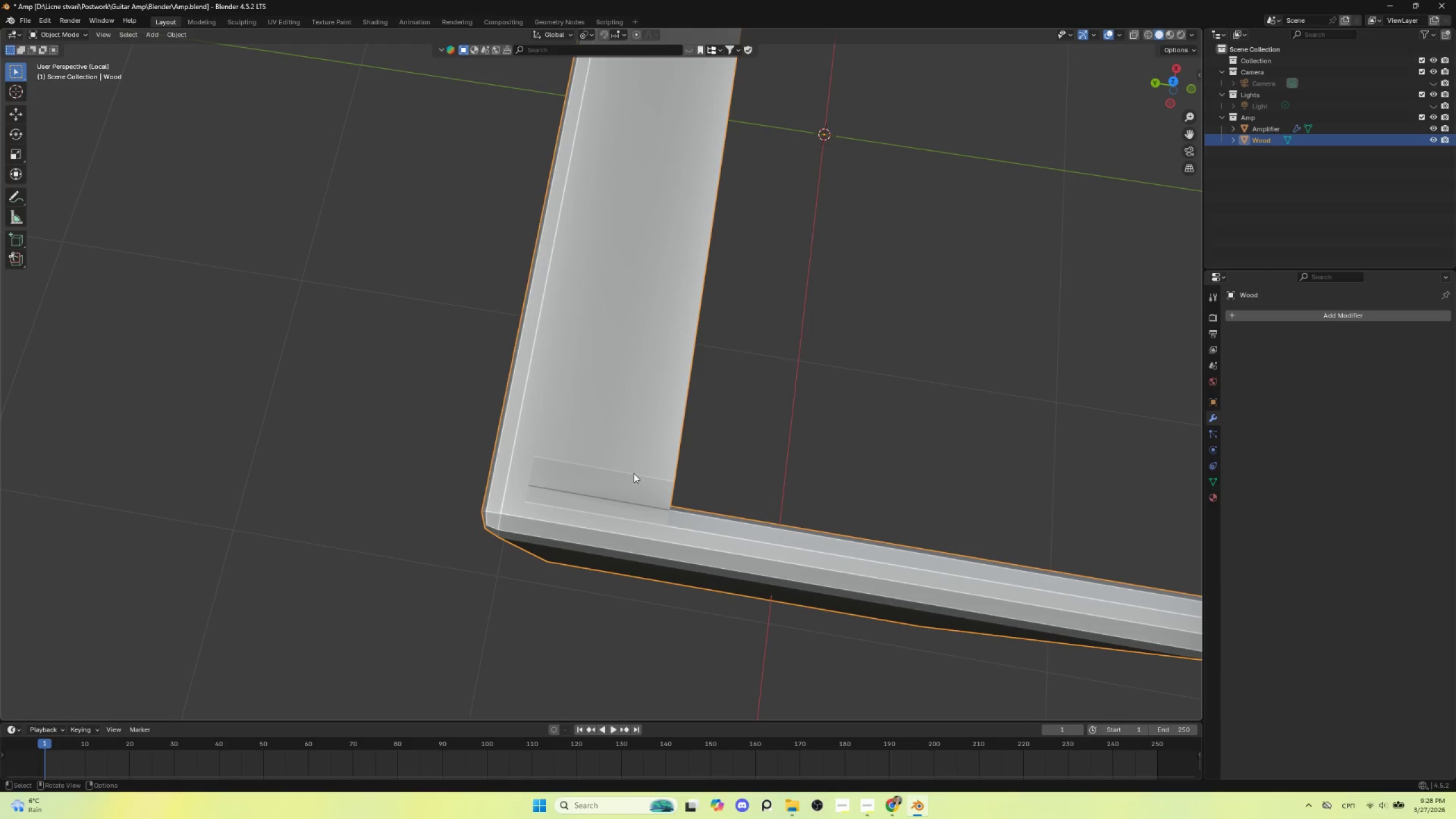 
scroll: coordinate [704, 494], scroll_direction: up, amount: 4.0
 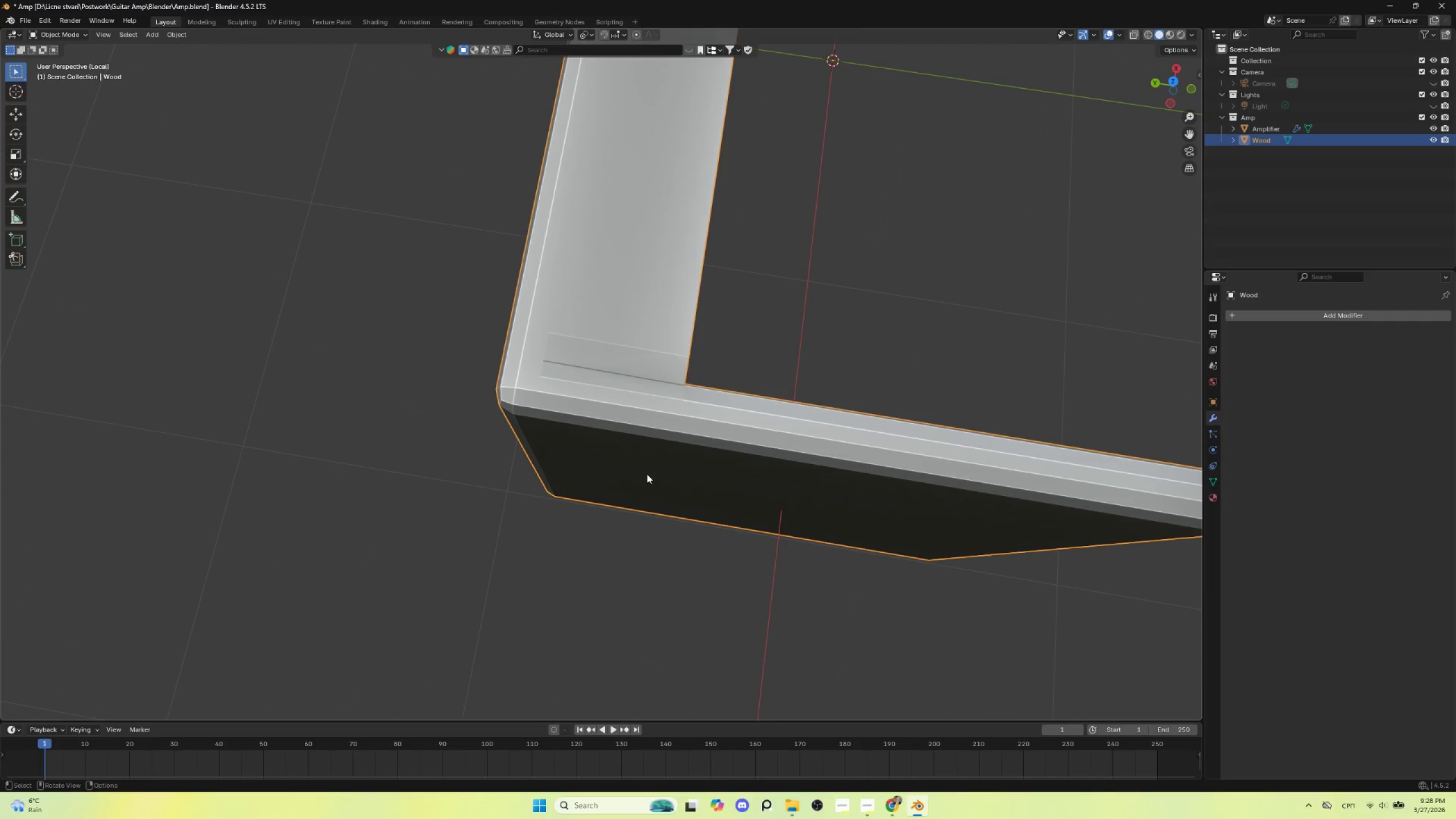 
left_click([634, 473])
 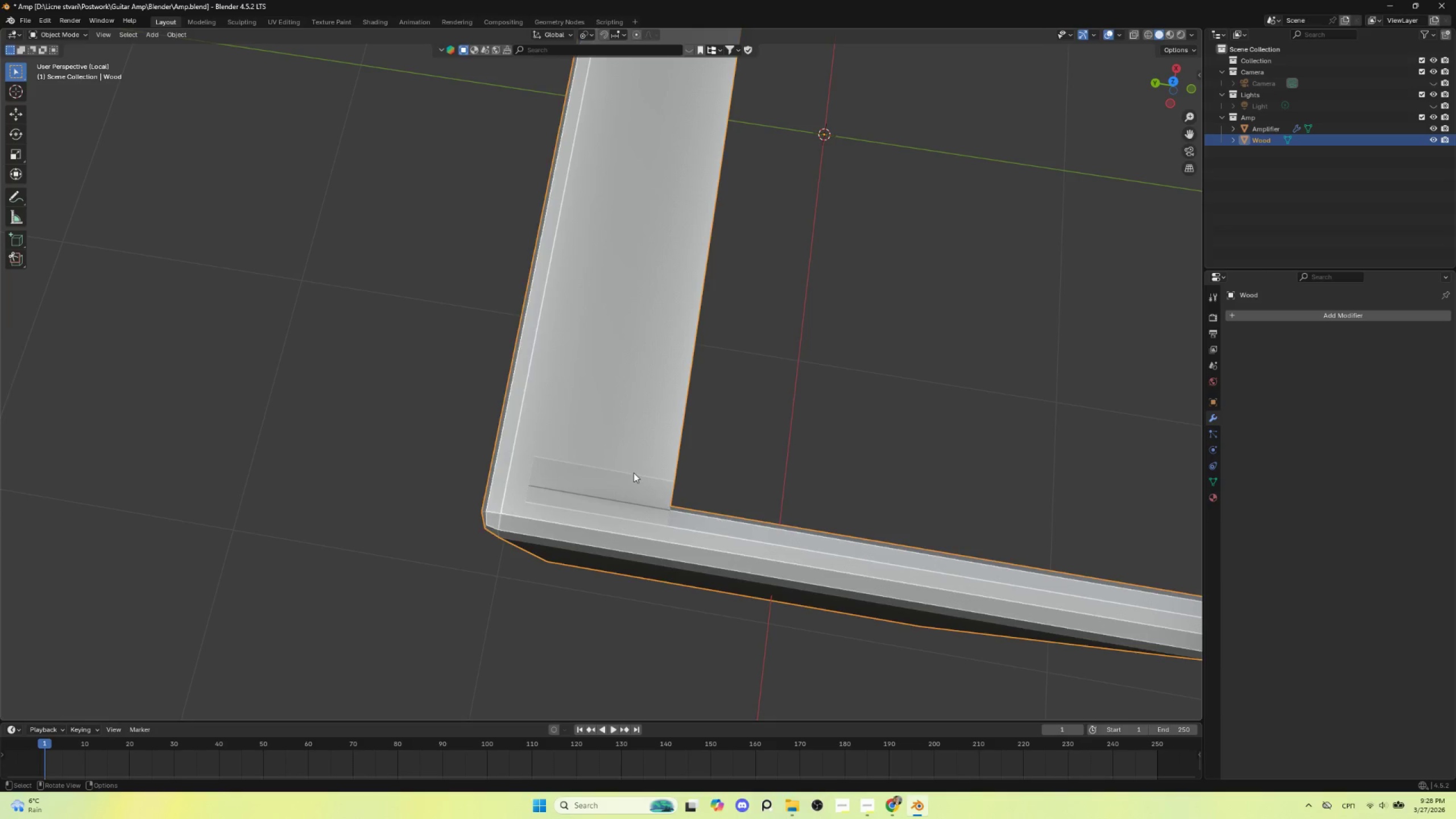 
key(Tab)
 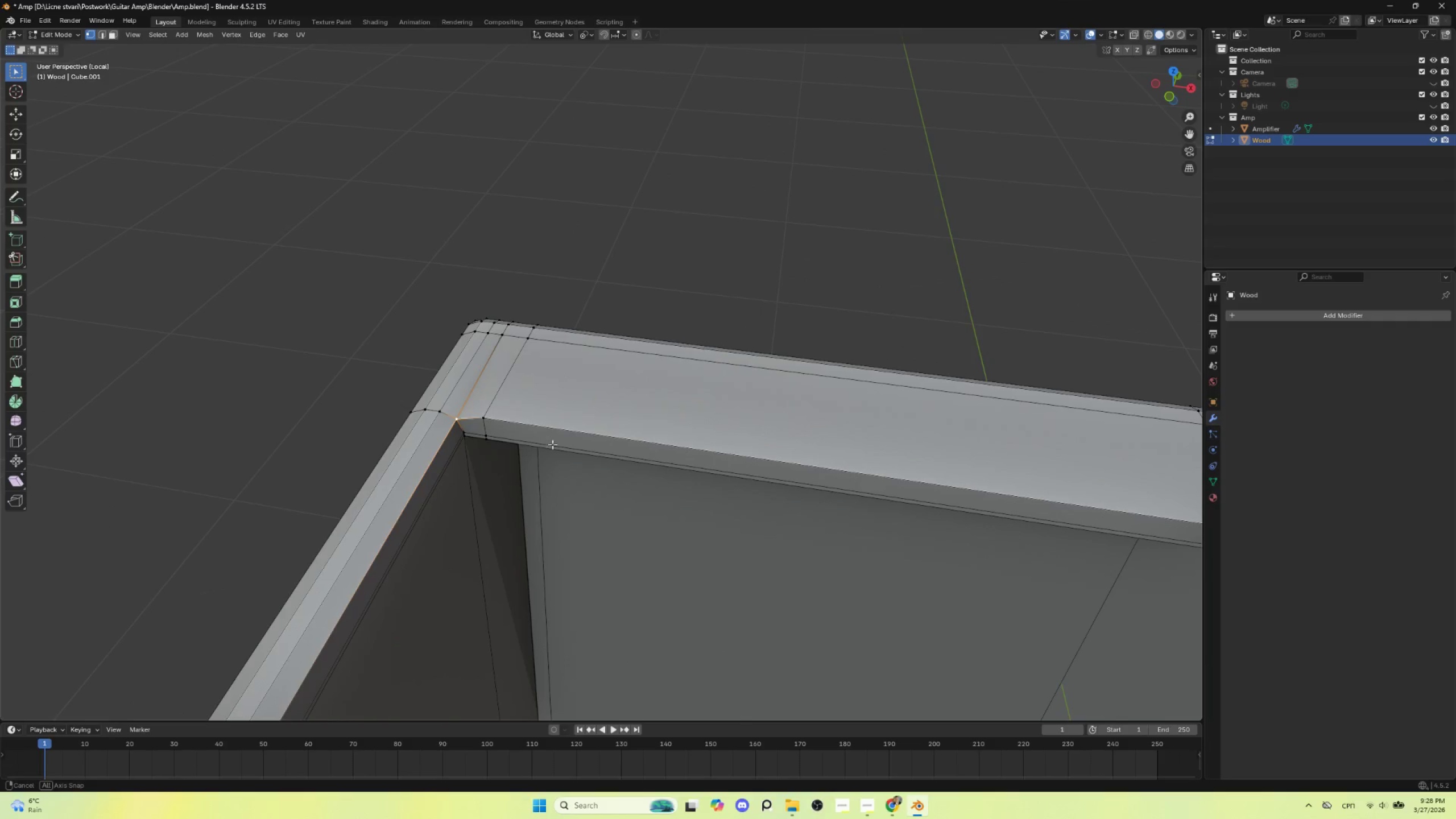 
key(Tab)
 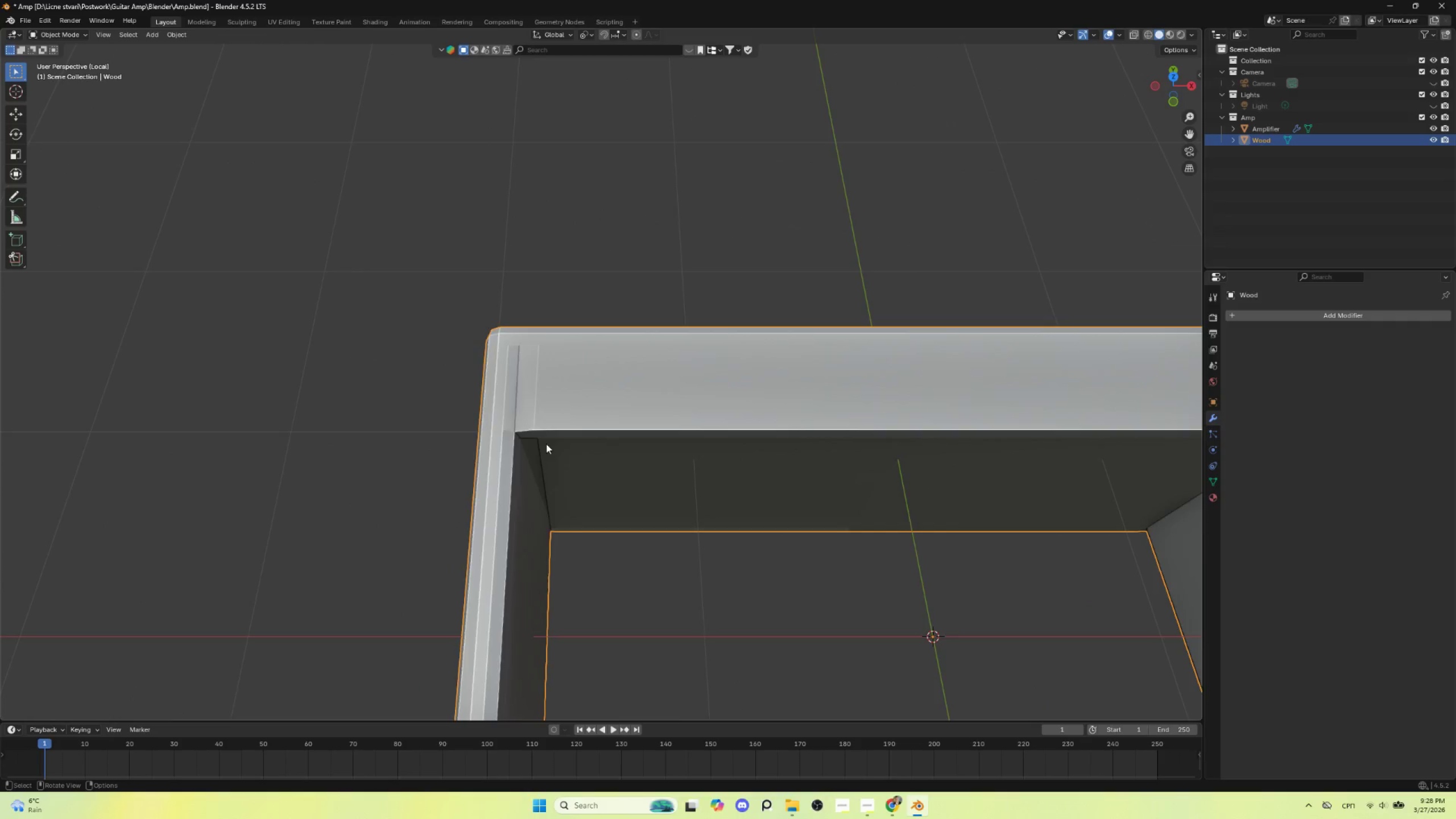 
scroll: coordinate [546, 444], scroll_direction: down, amount: 4.0
 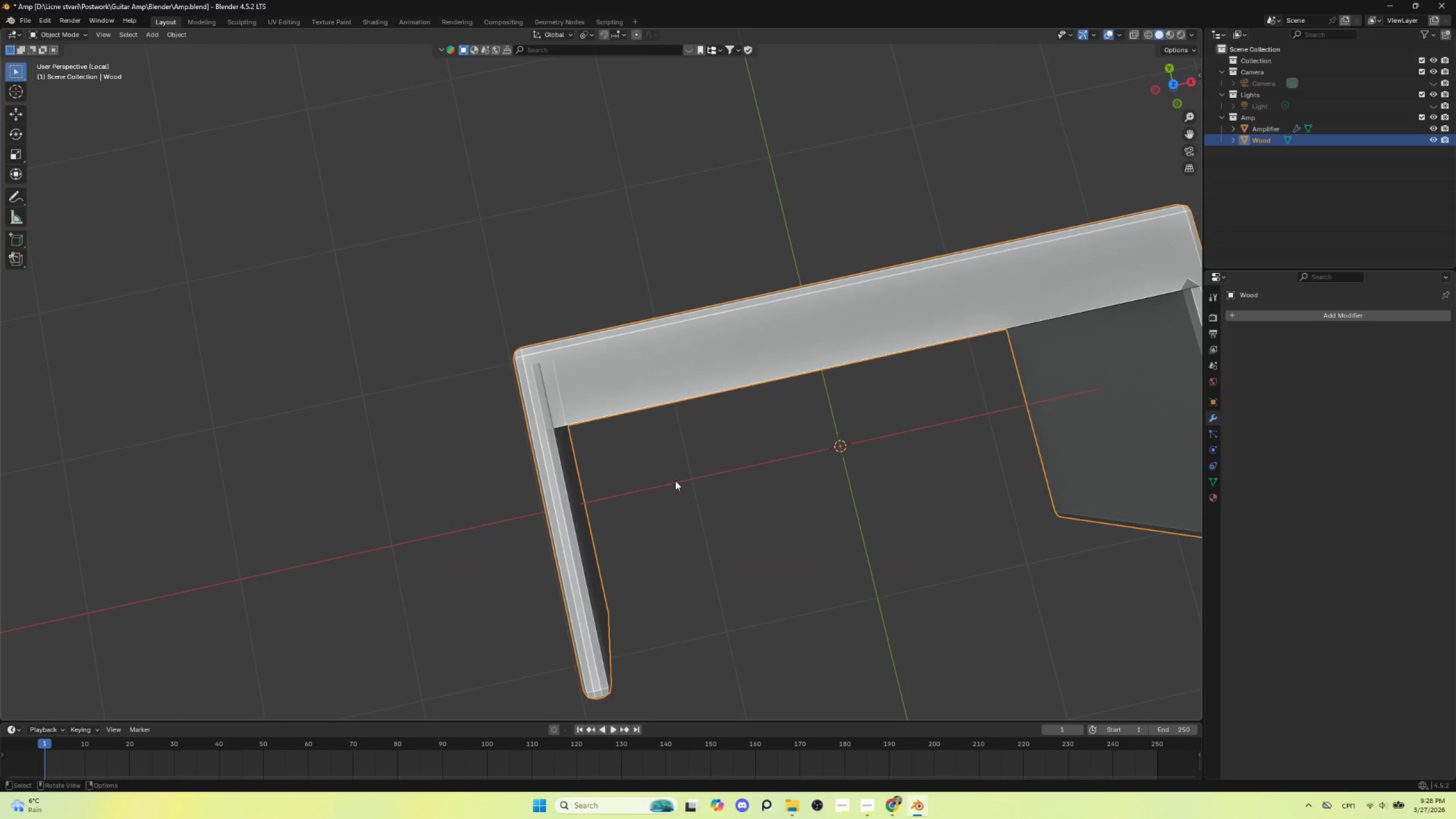 
key(Tab)
 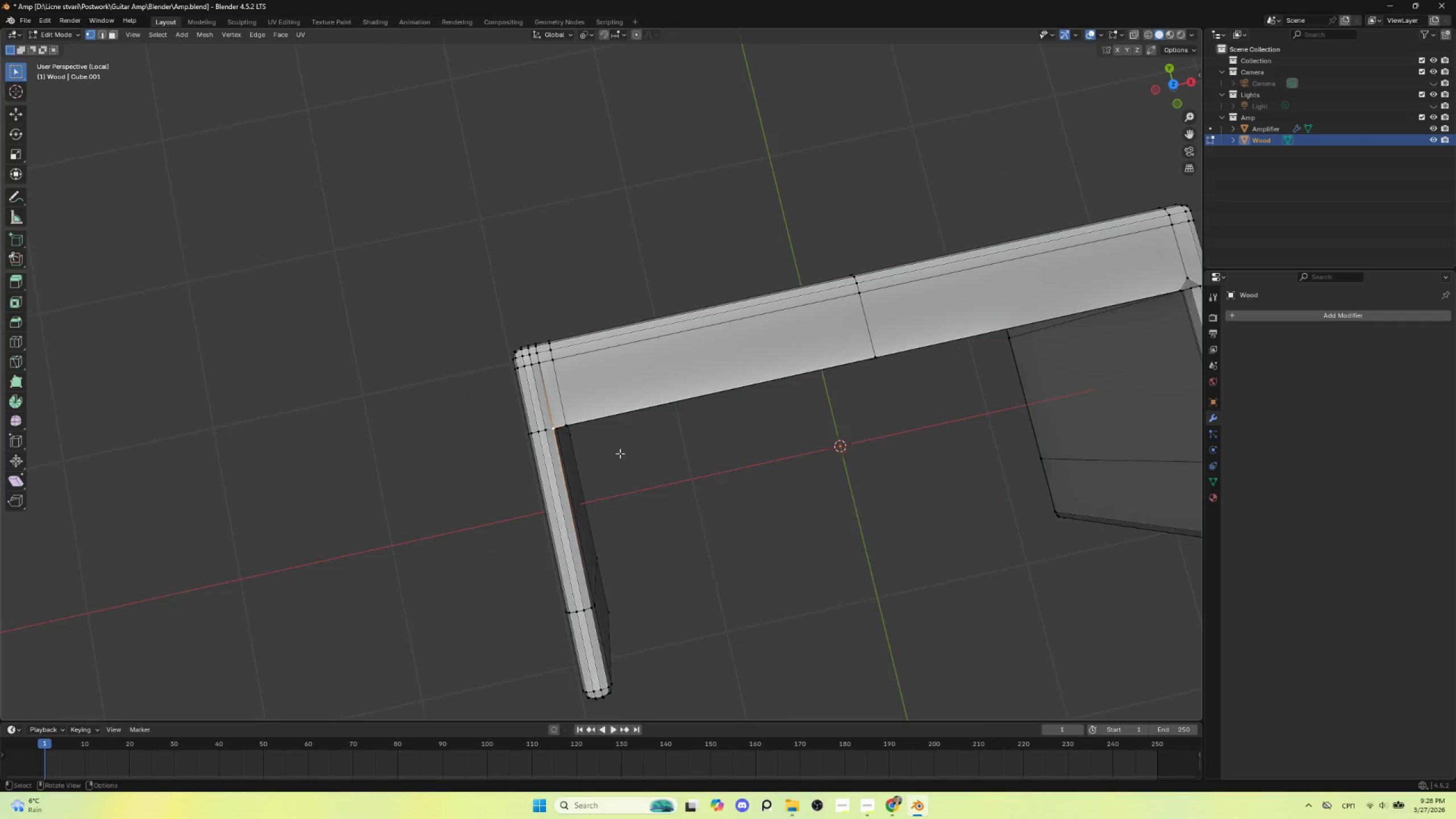 
scroll: coordinate [620, 453], scroll_direction: up, amount: 4.0
 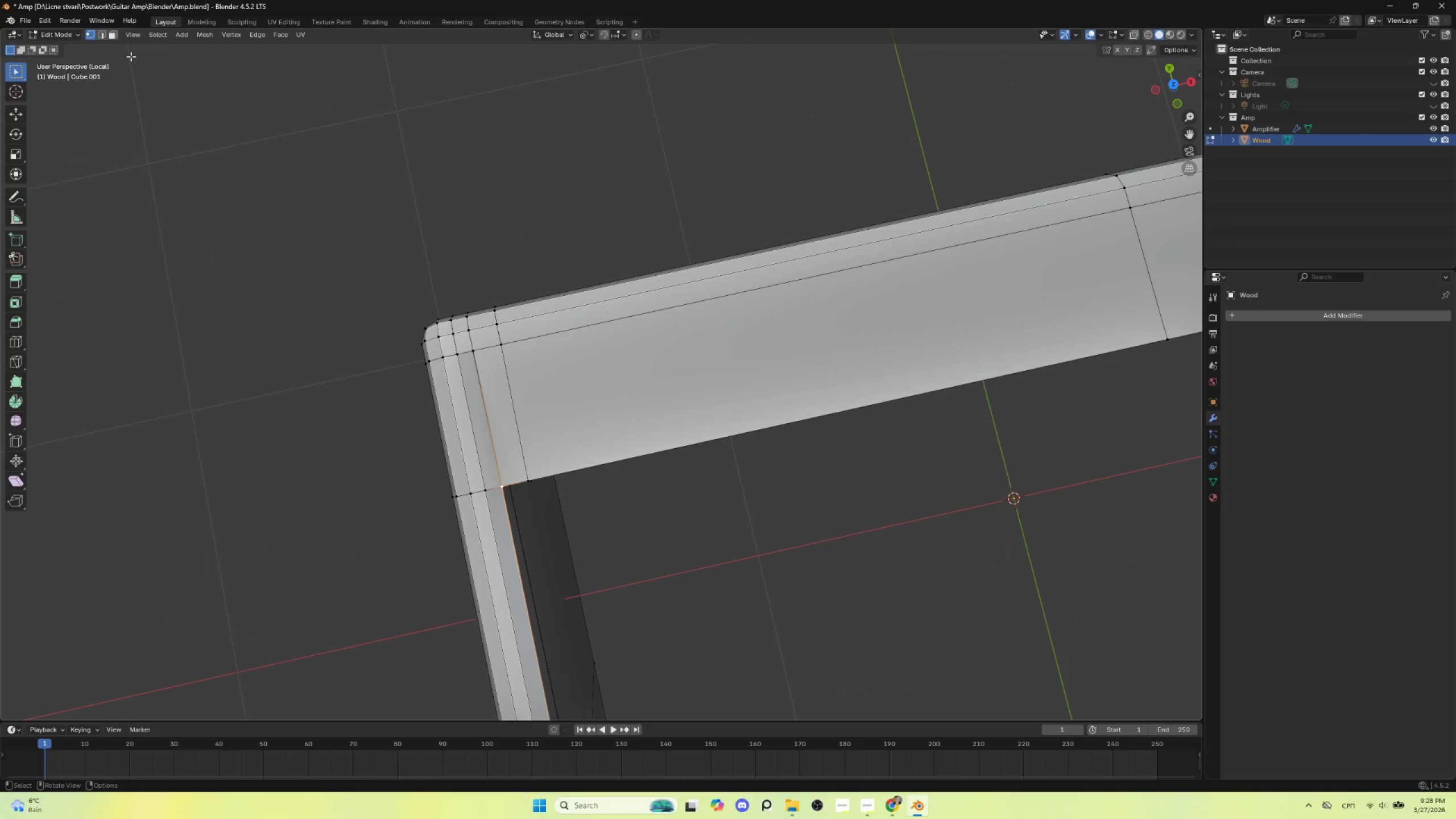 
left_click([103, 34])
 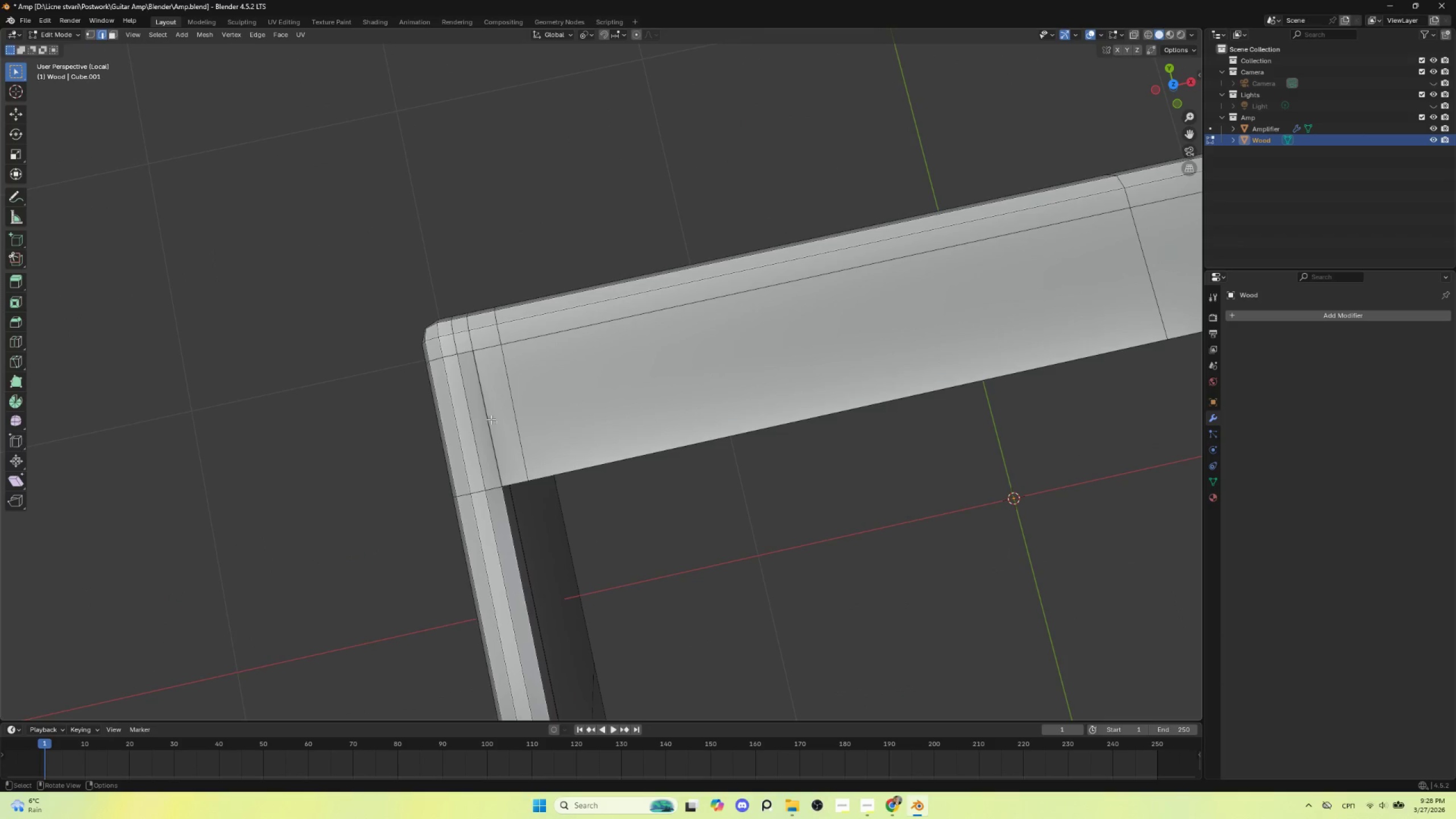 
left_click([489, 417])
 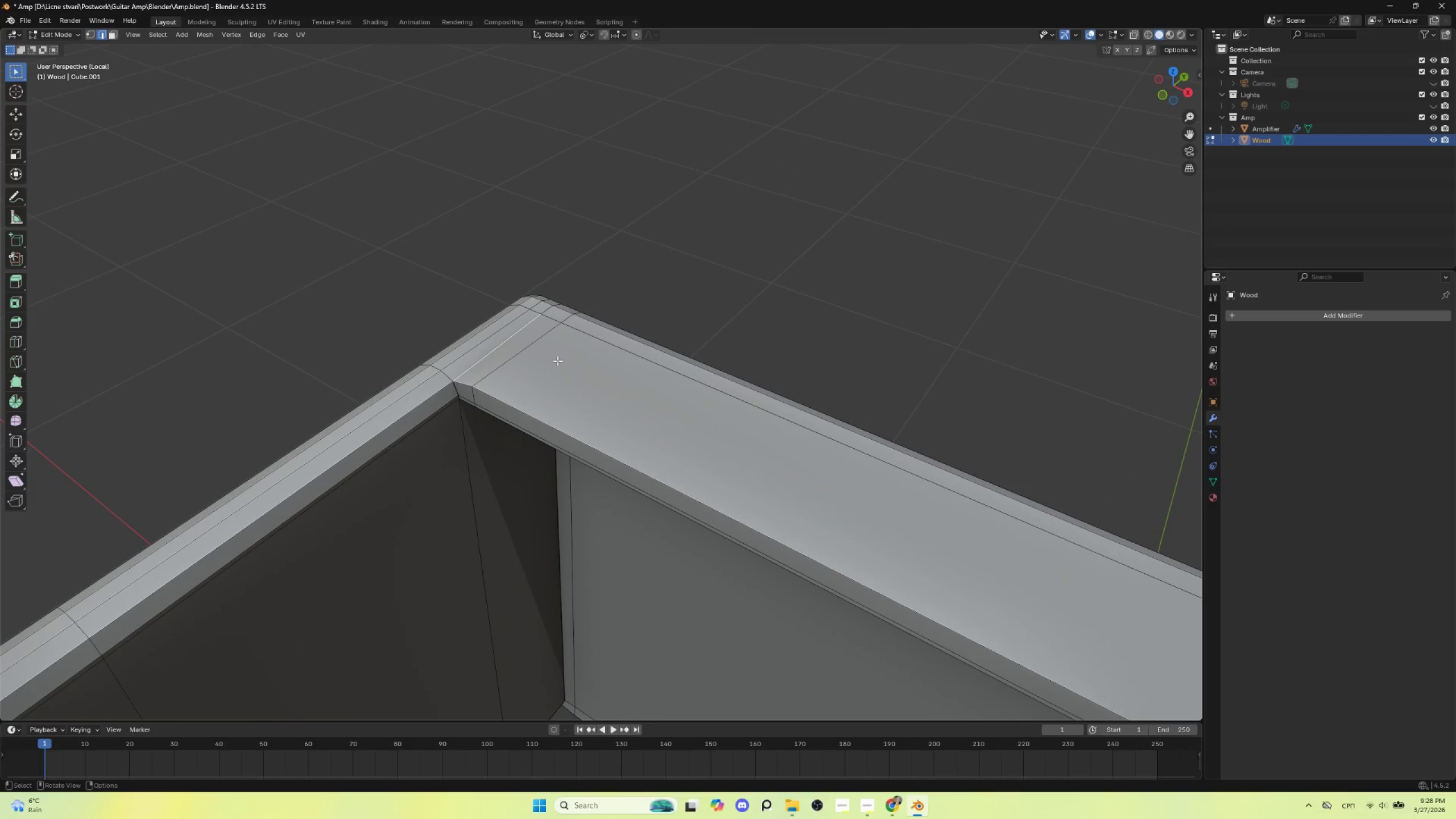 
scroll: coordinate [532, 427], scroll_direction: up, amount: 3.0
 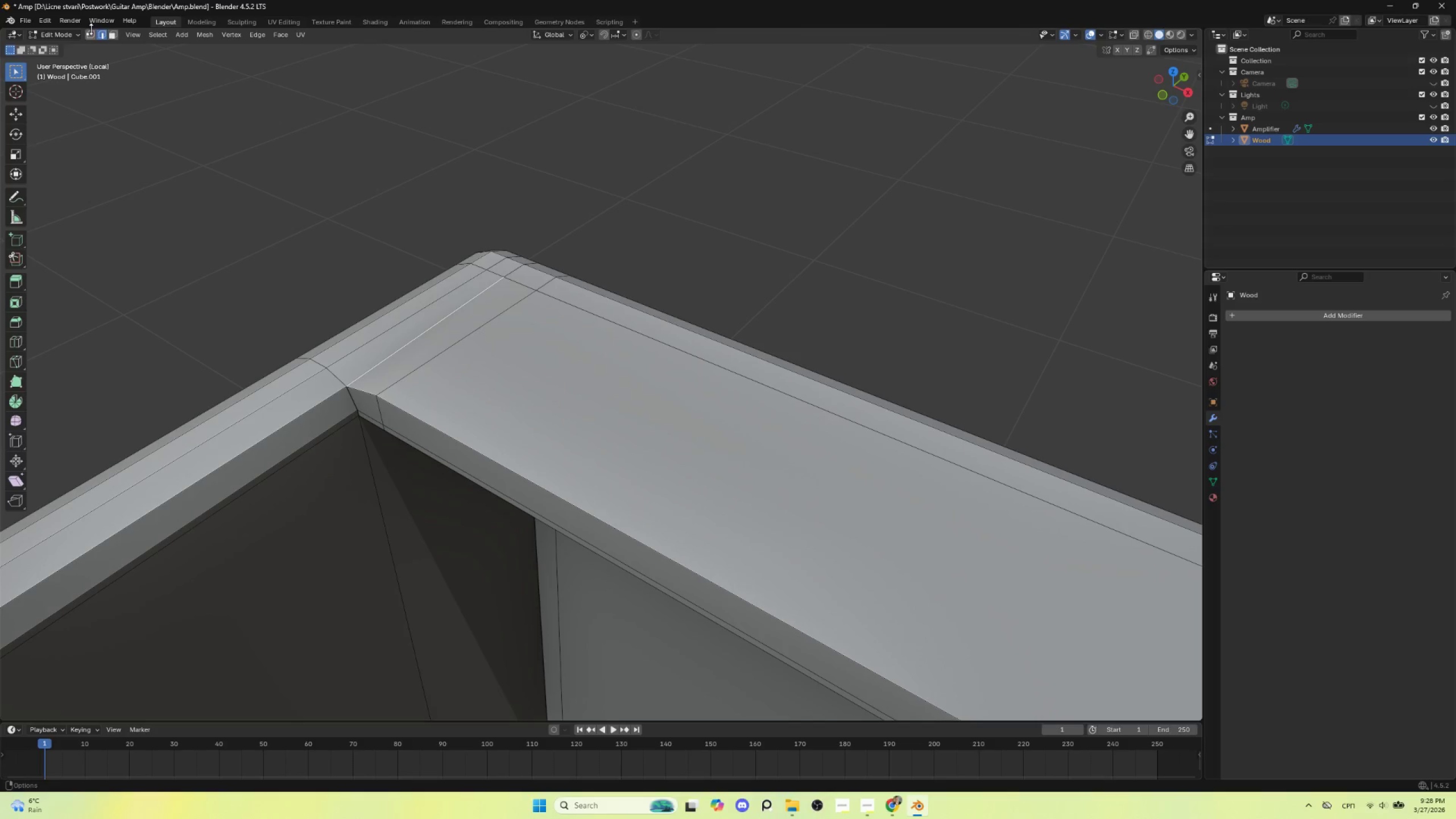 
left_click([90, 34])
 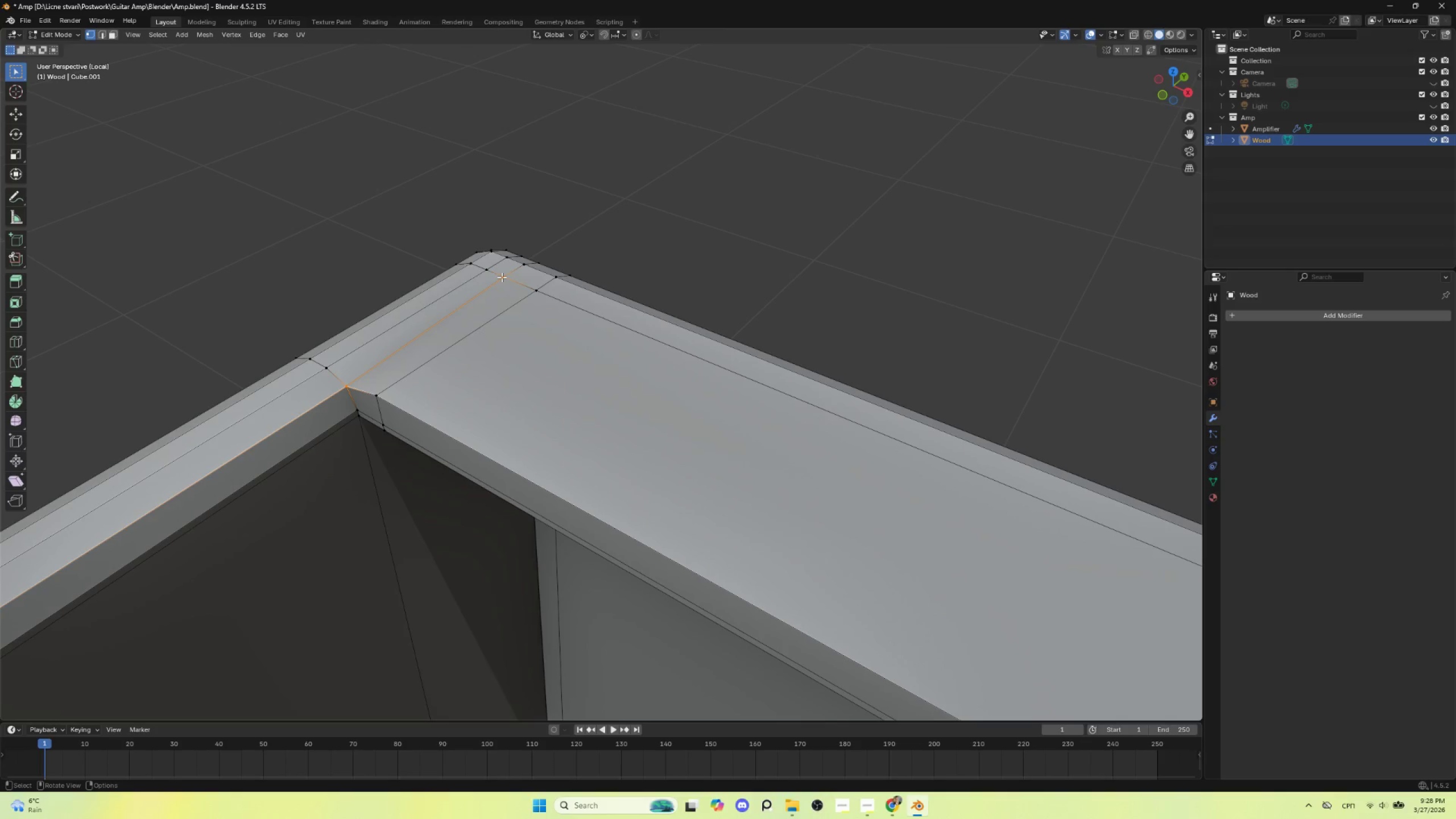 
left_click([501, 276])
 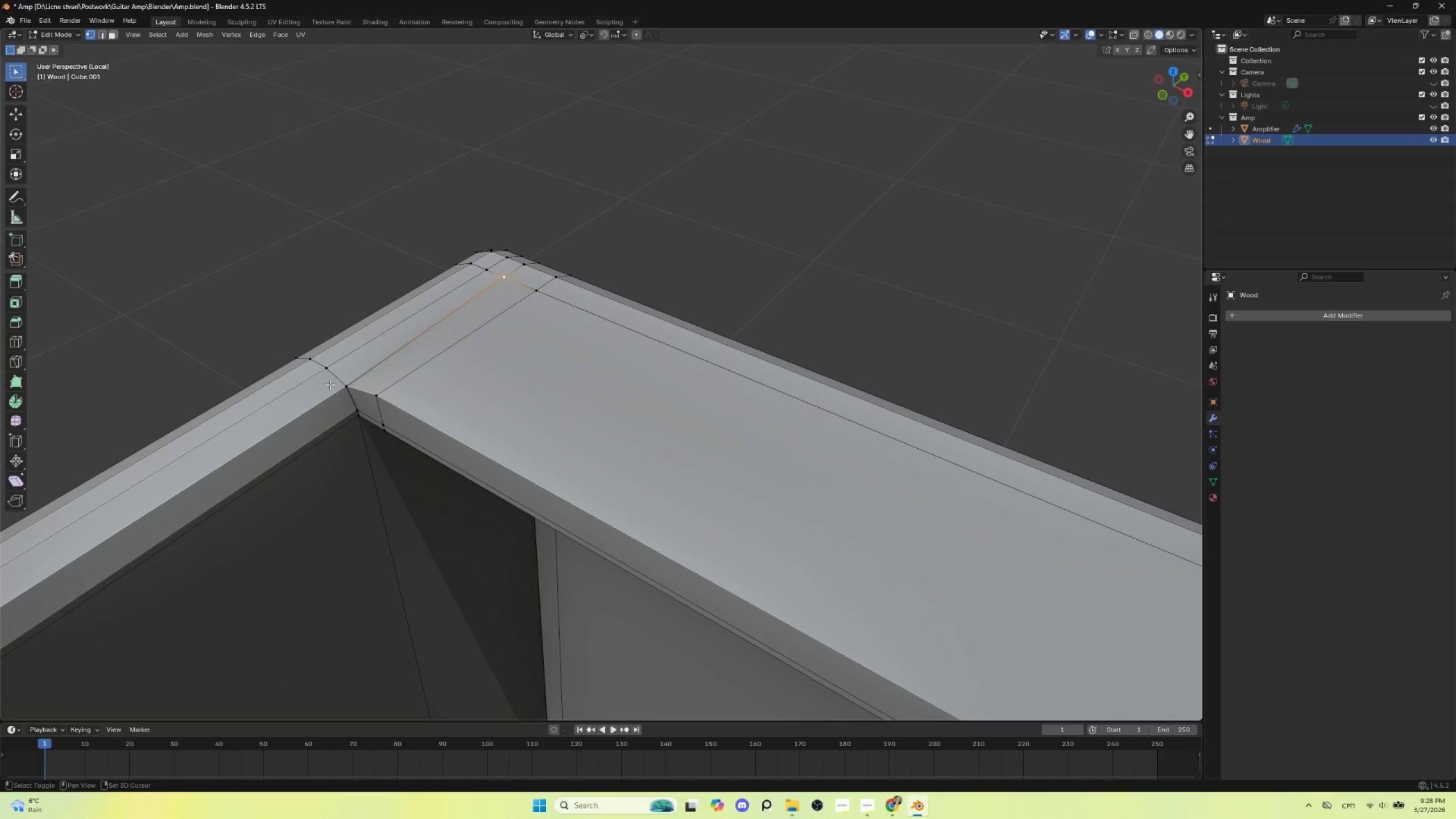 
hold_key(key=ShiftLeft, duration=1.5)
left_click([349, 386])
 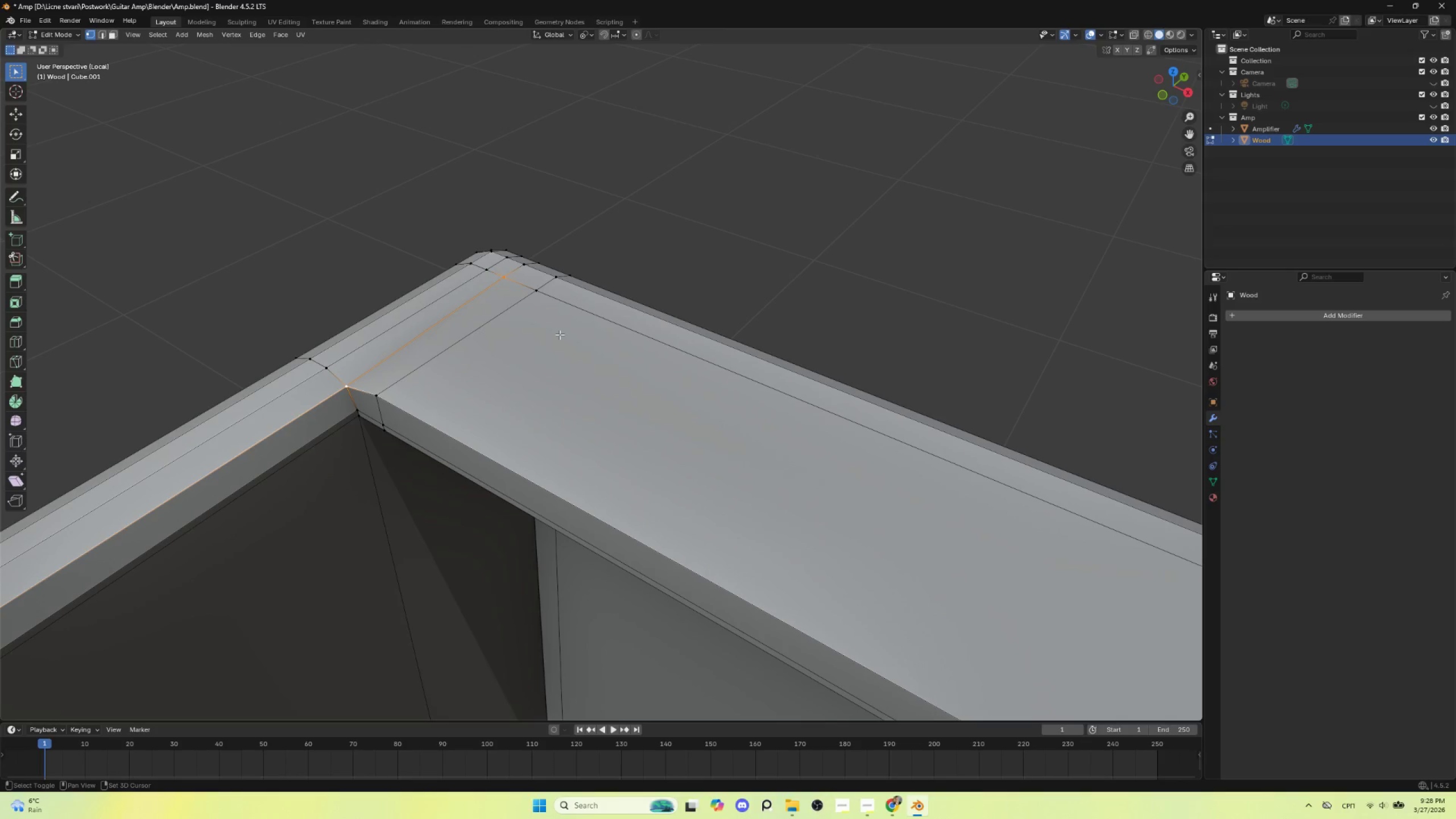 
type(sz0)
 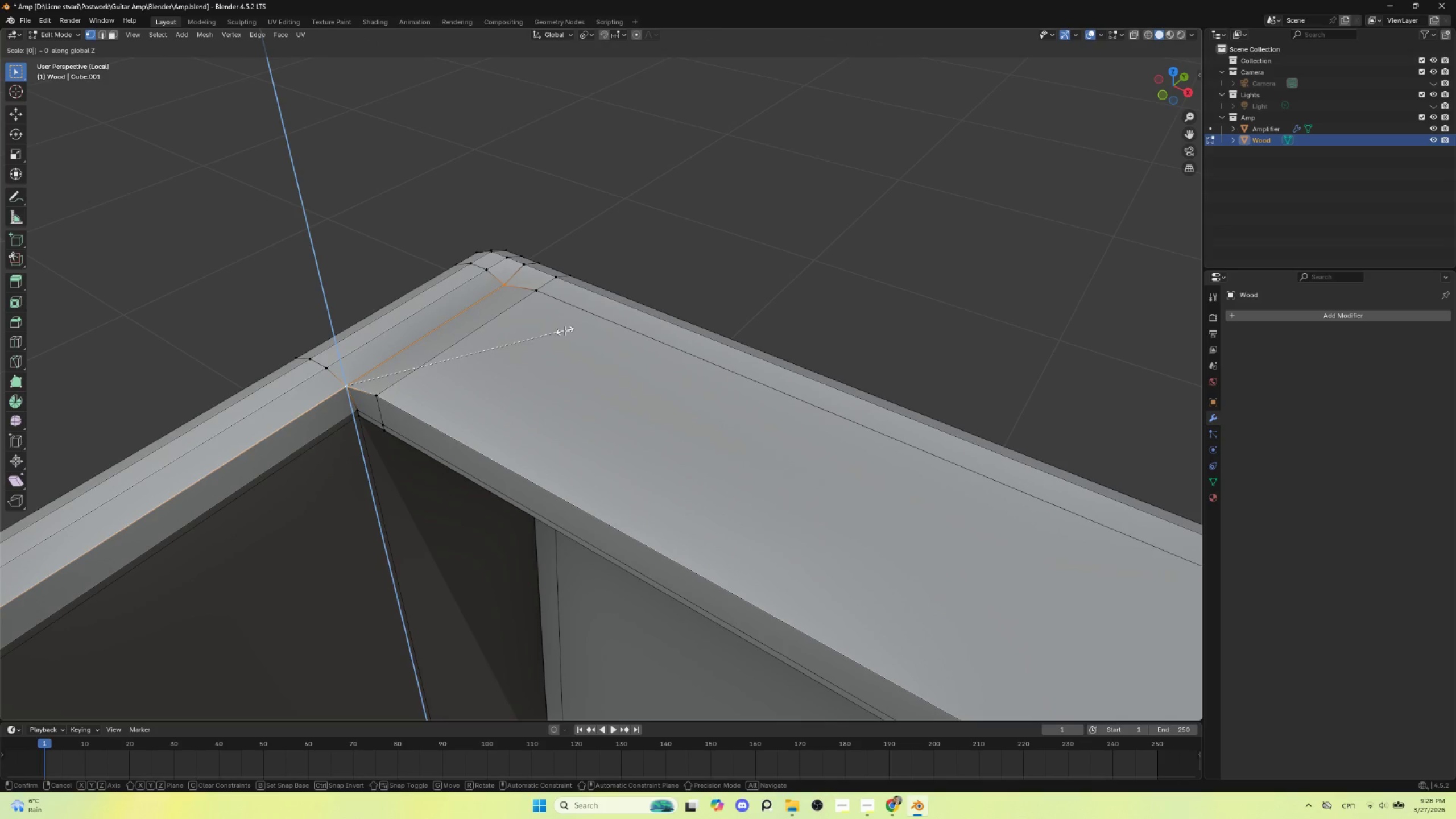 
left_click([565, 330])
 